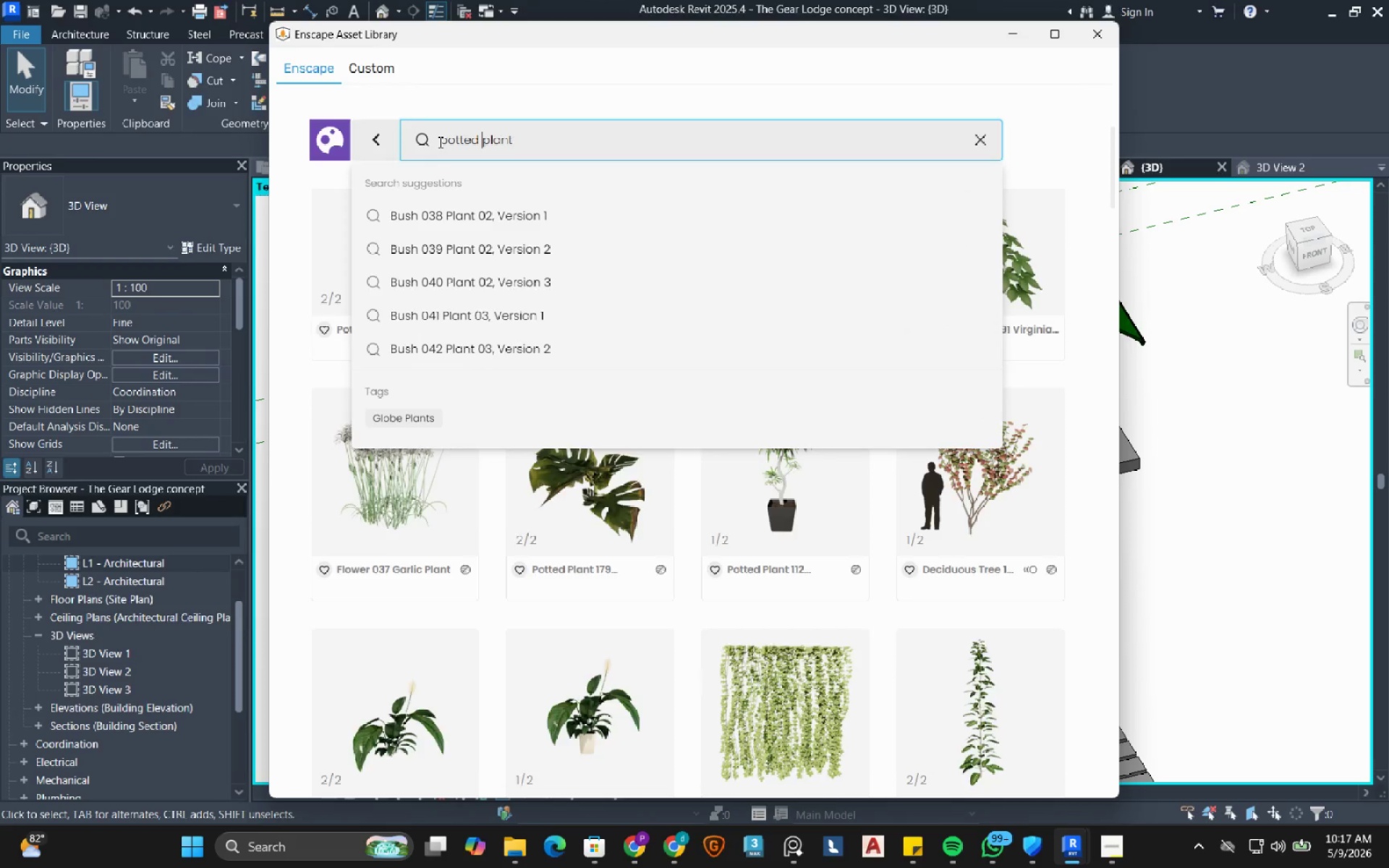 
key(Enter)
 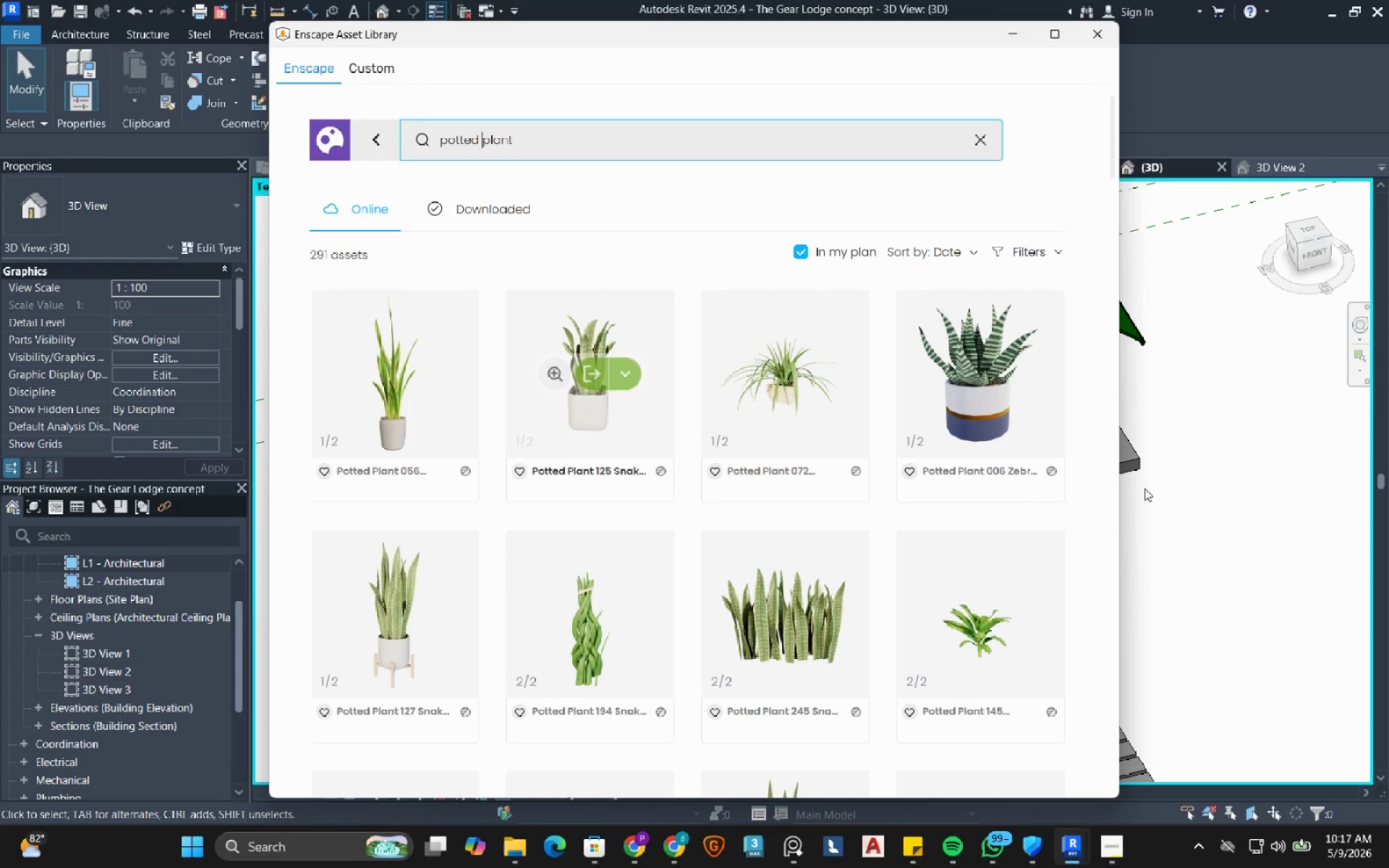 
scroll: coordinate [1084, 488], scroll_direction: down, amount: 13.0
 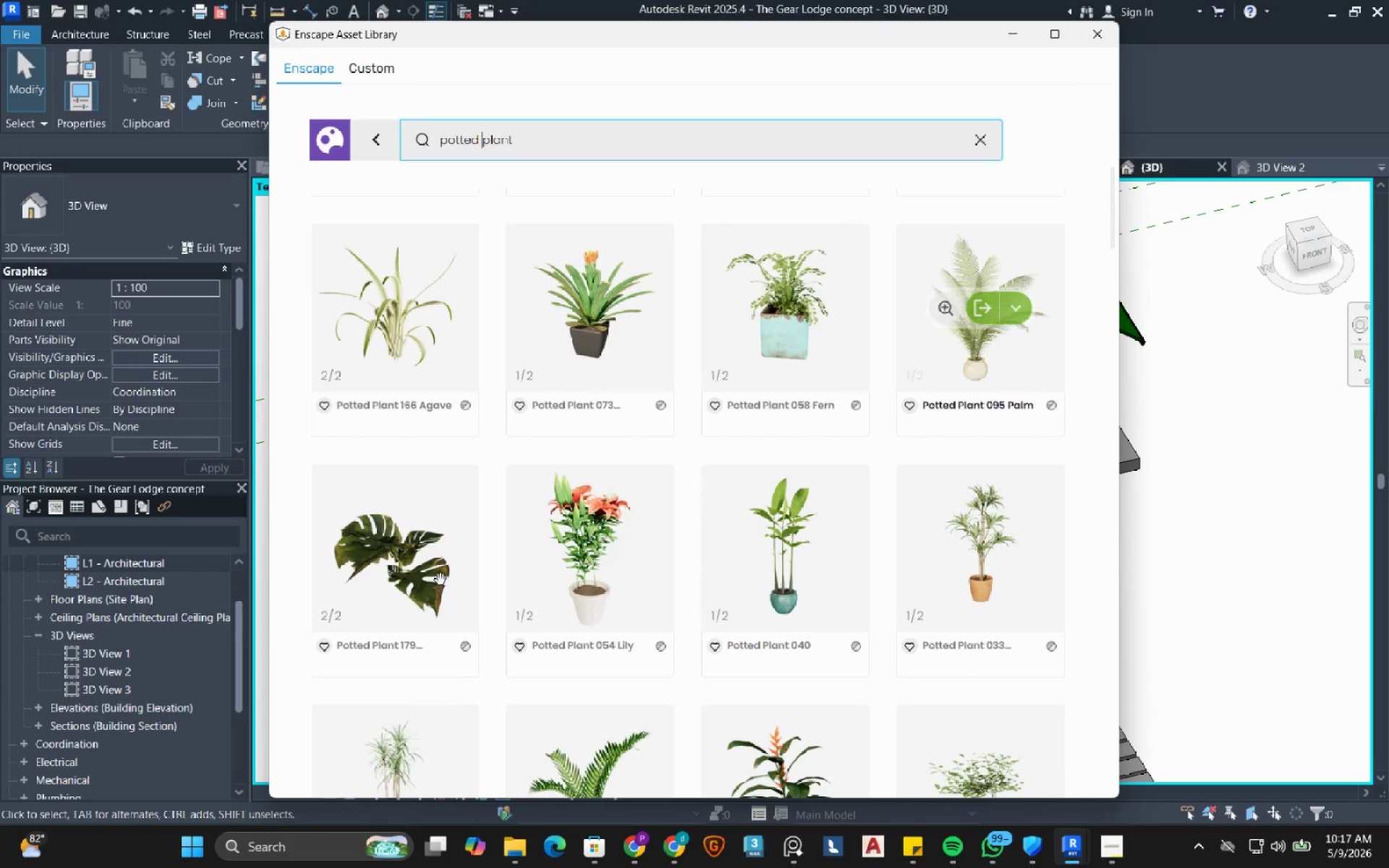 
double_click([123, 565])
 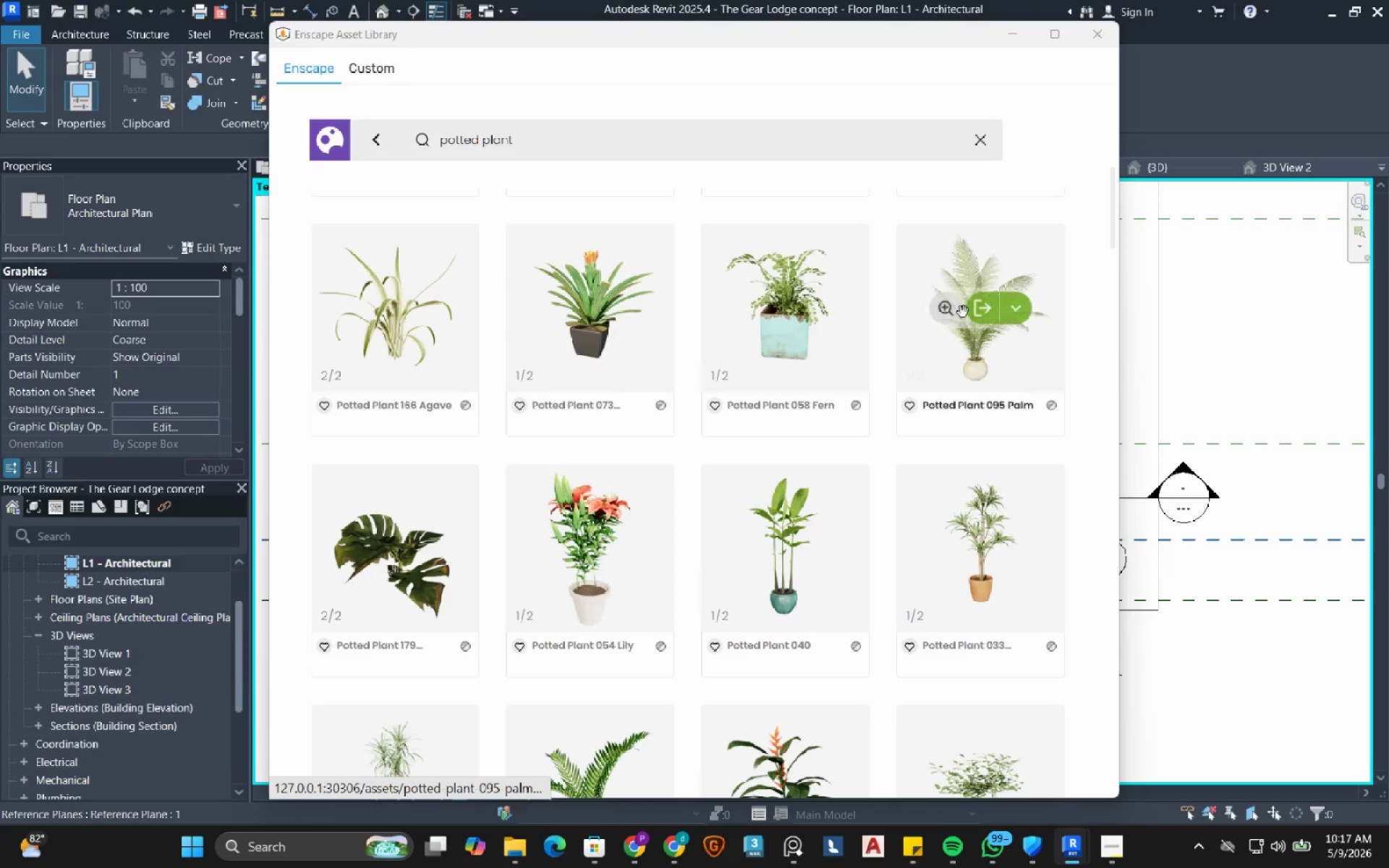 
left_click([979, 312])
 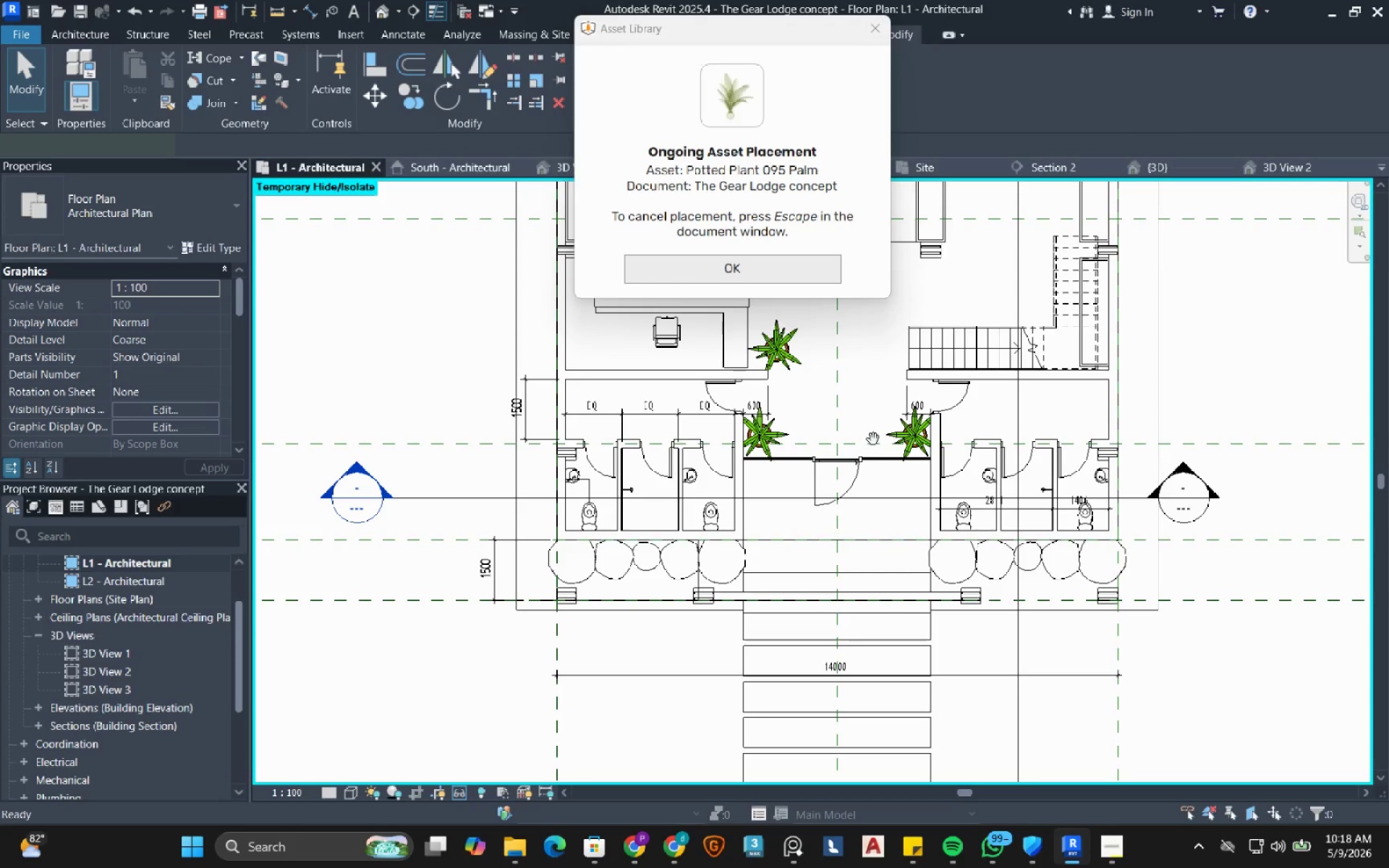 
wait(7.39)
 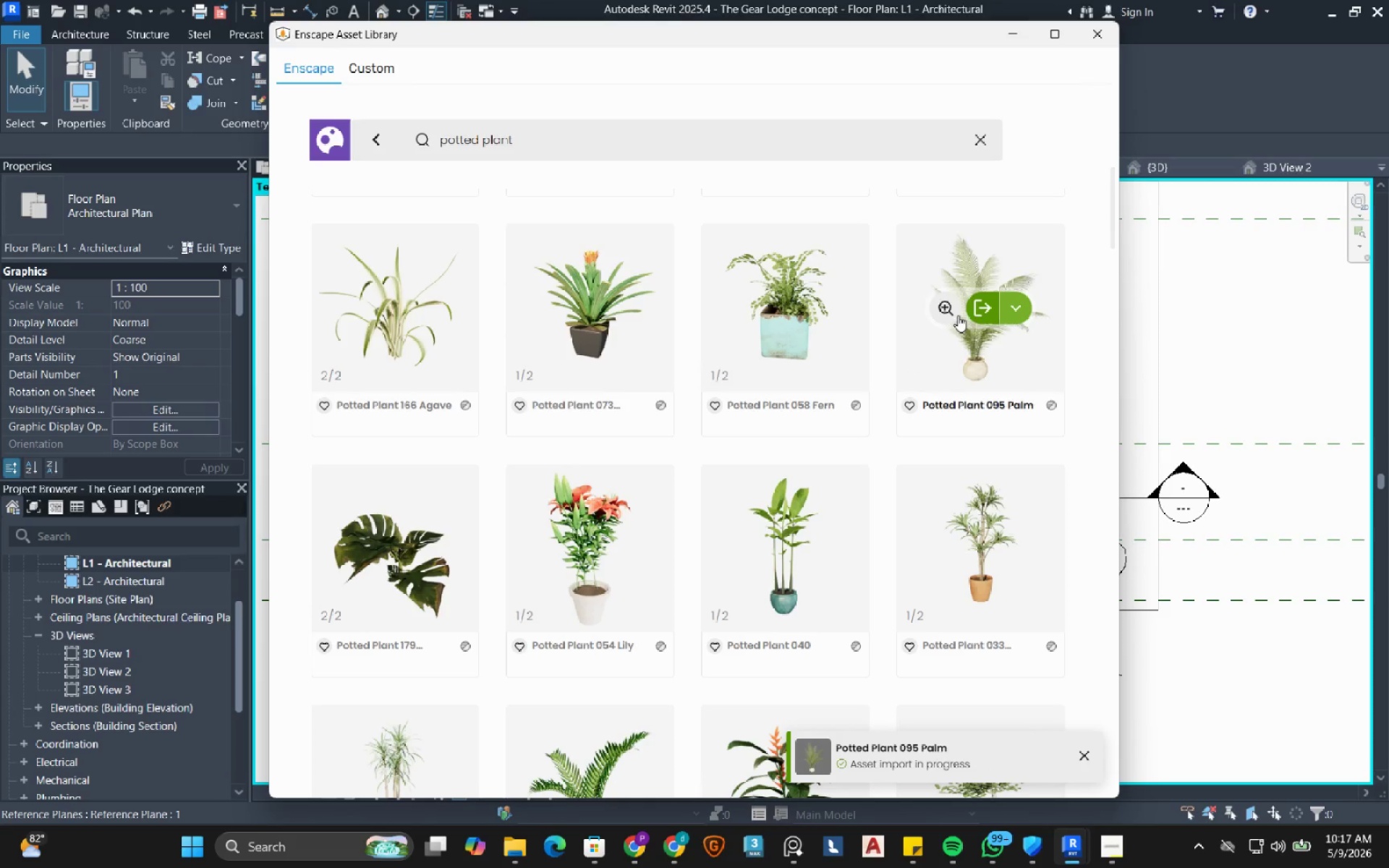 
scroll: coordinate [870, 437], scroll_direction: up, amount: 6.0
 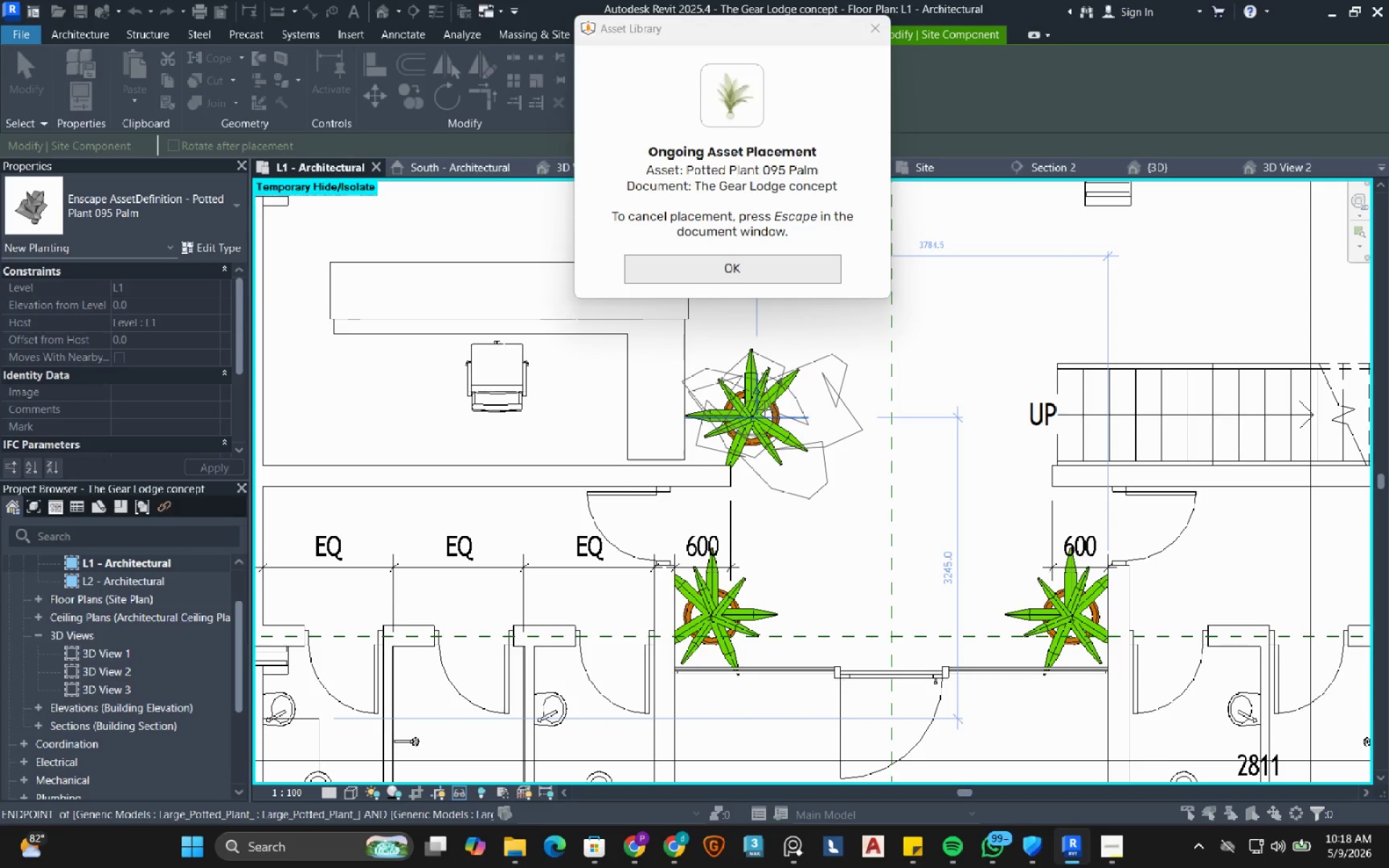 
left_click([764, 410])
 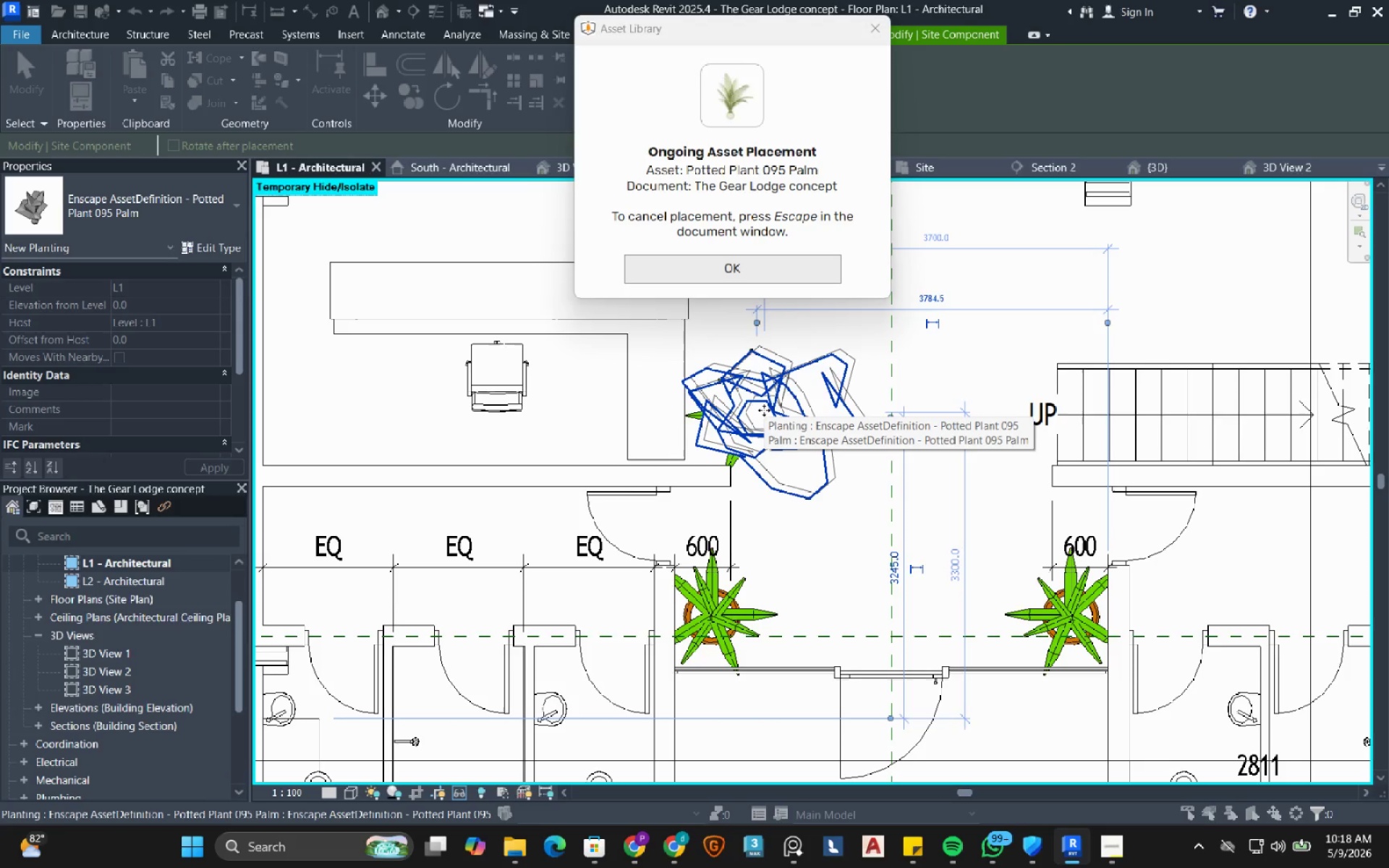 
key(Escape)
 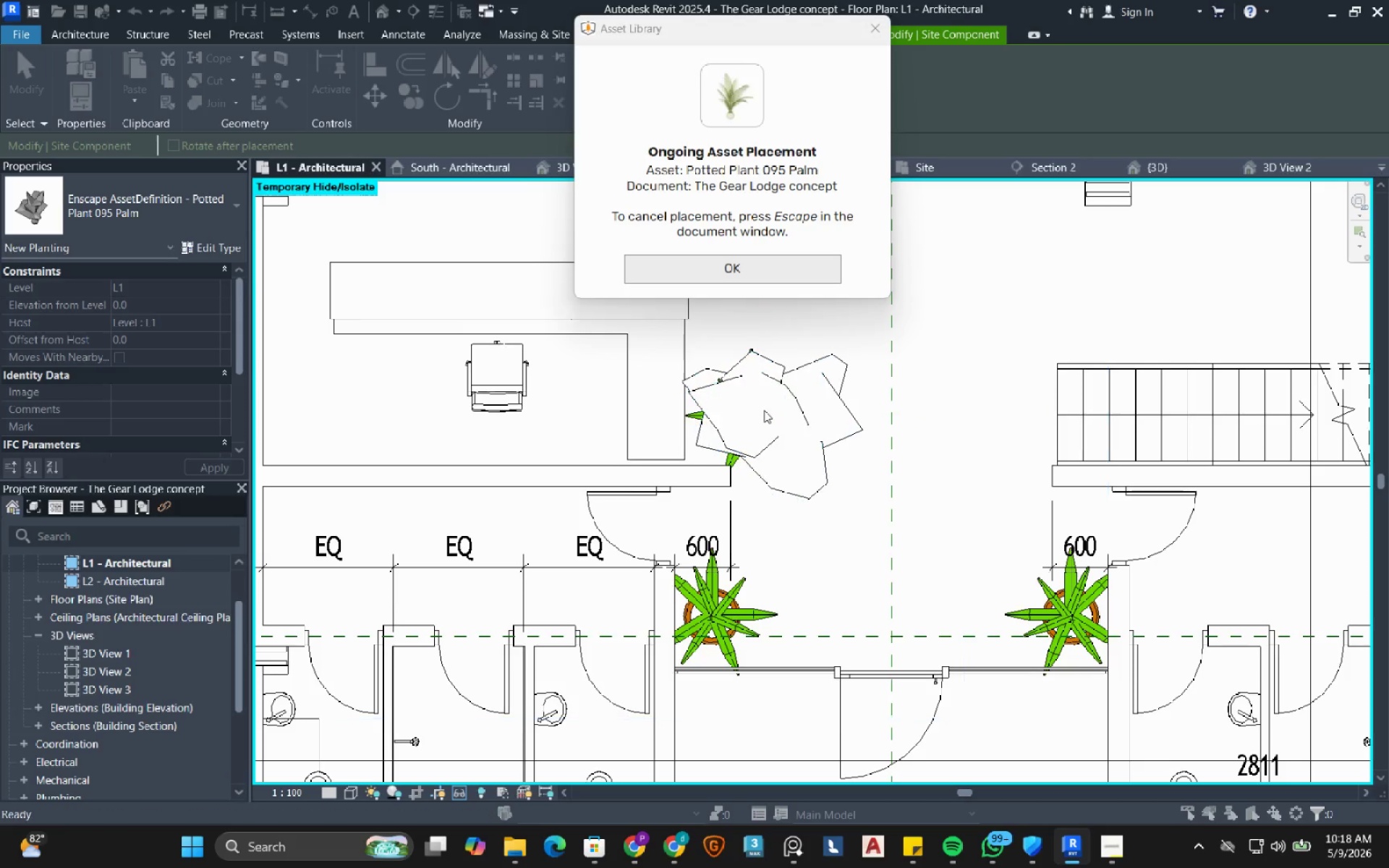 
key(Escape)
 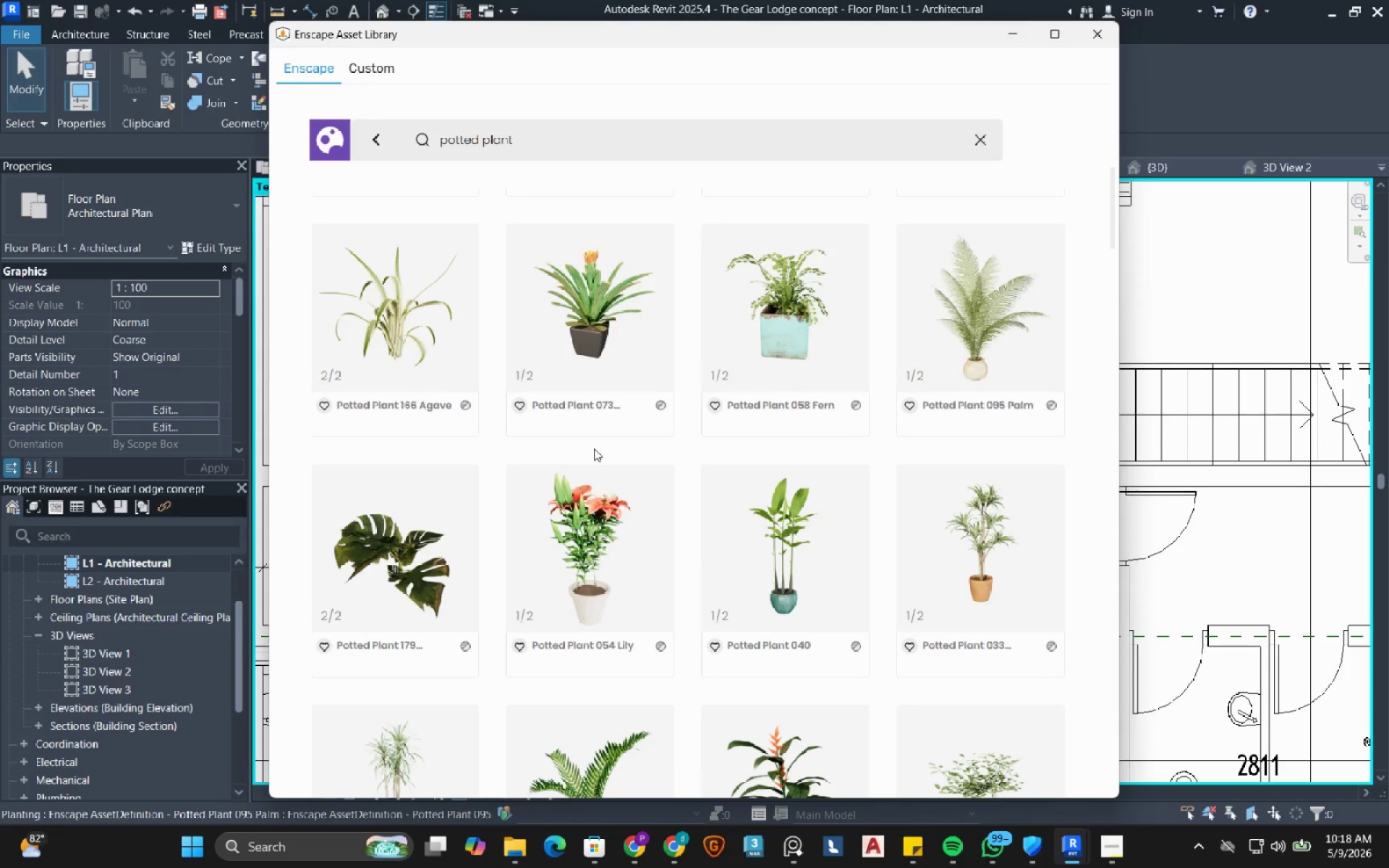 
scroll: coordinate [594, 448], scroll_direction: down, amount: 8.0
 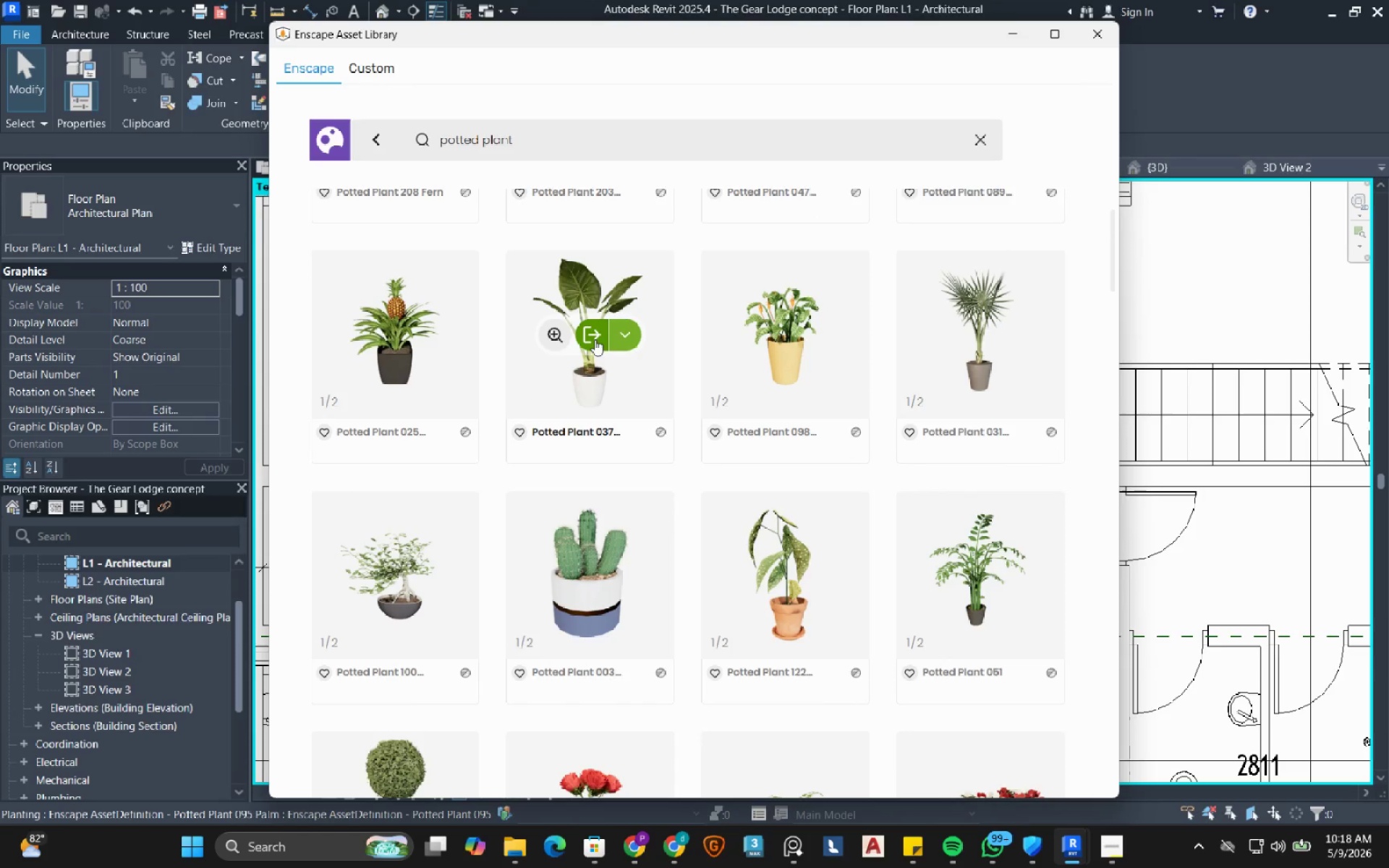 
wait(5.69)
 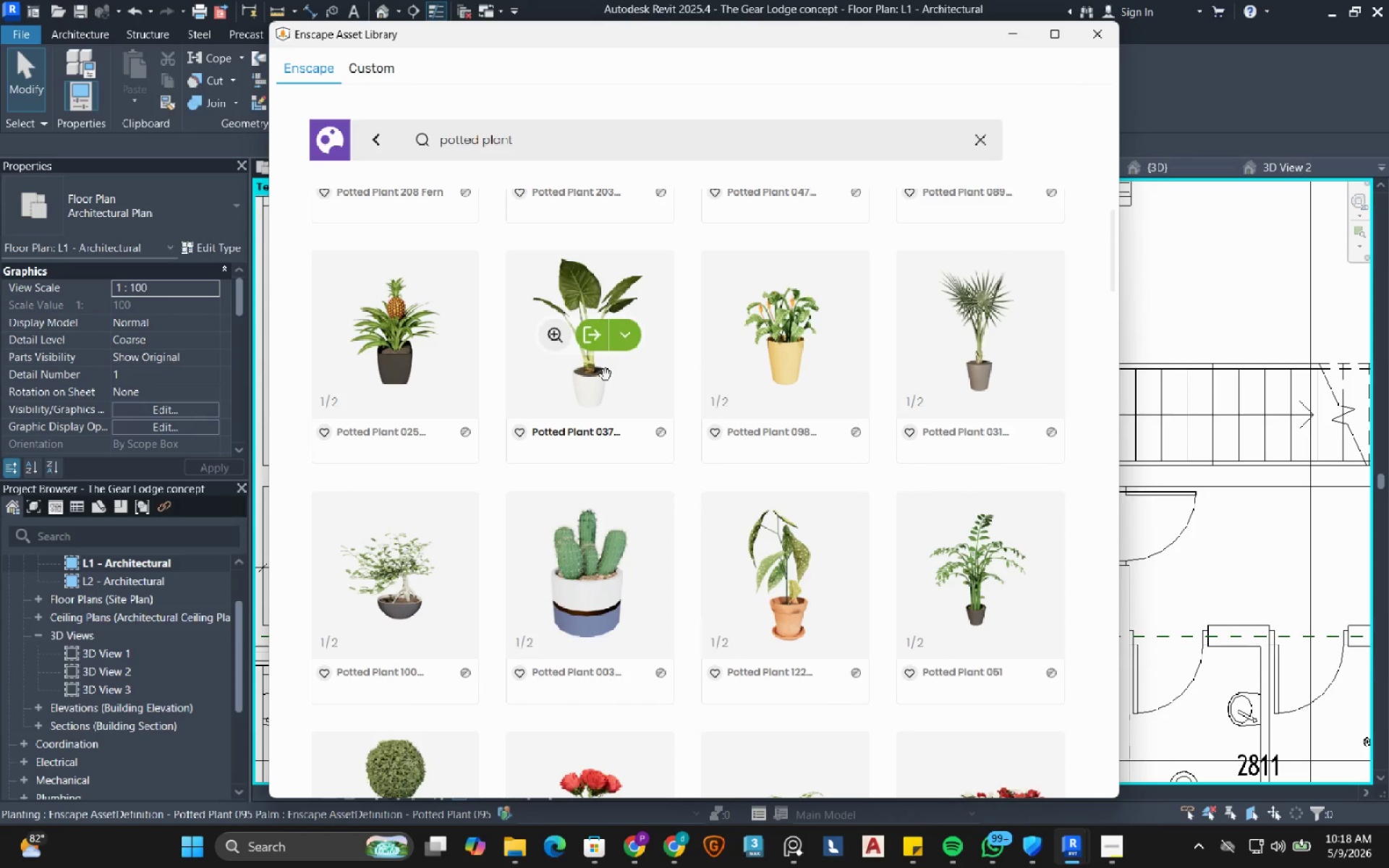 
left_click([595, 339])
 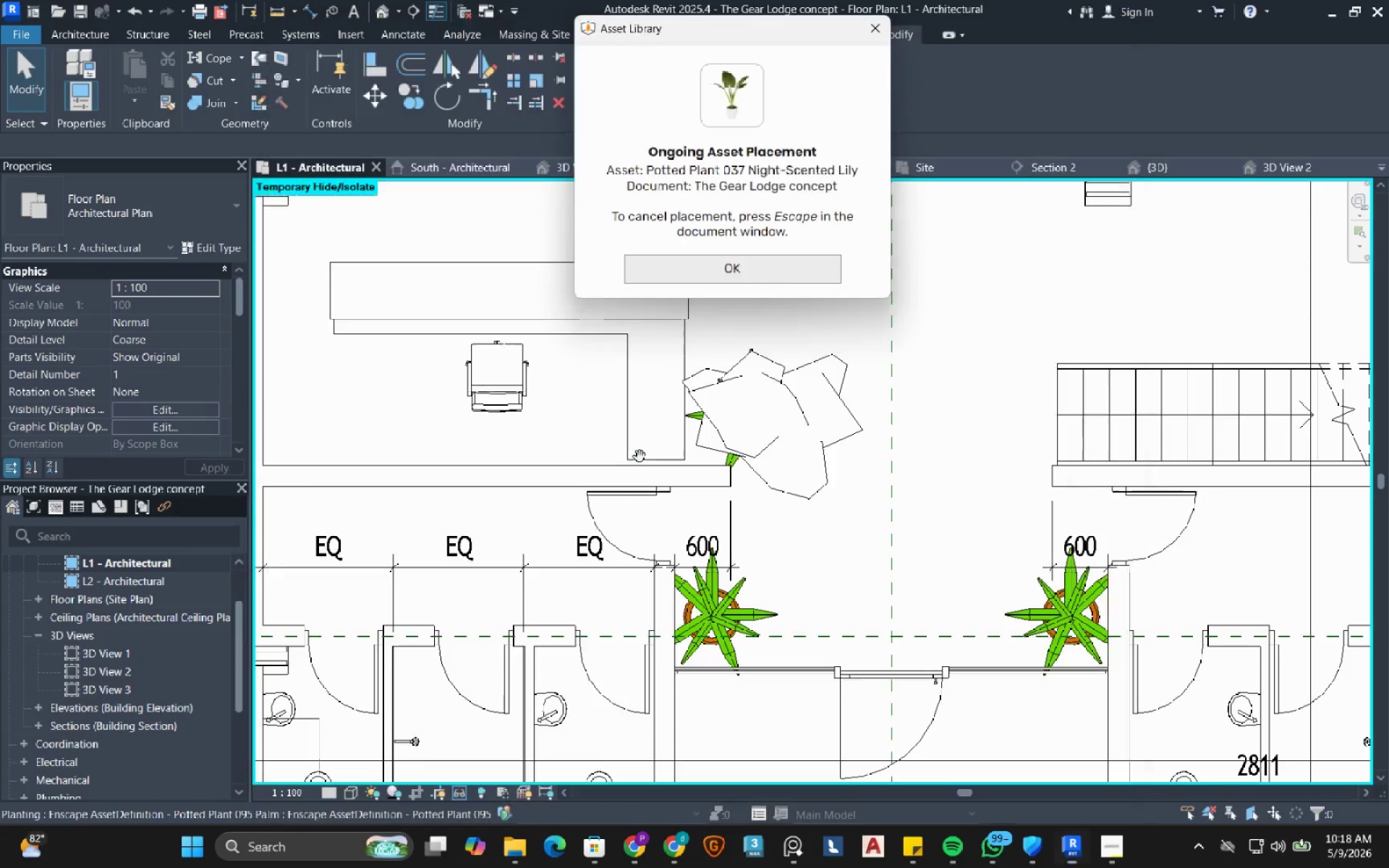 
scroll: coordinate [640, 462], scroll_direction: down, amount: 1.0
 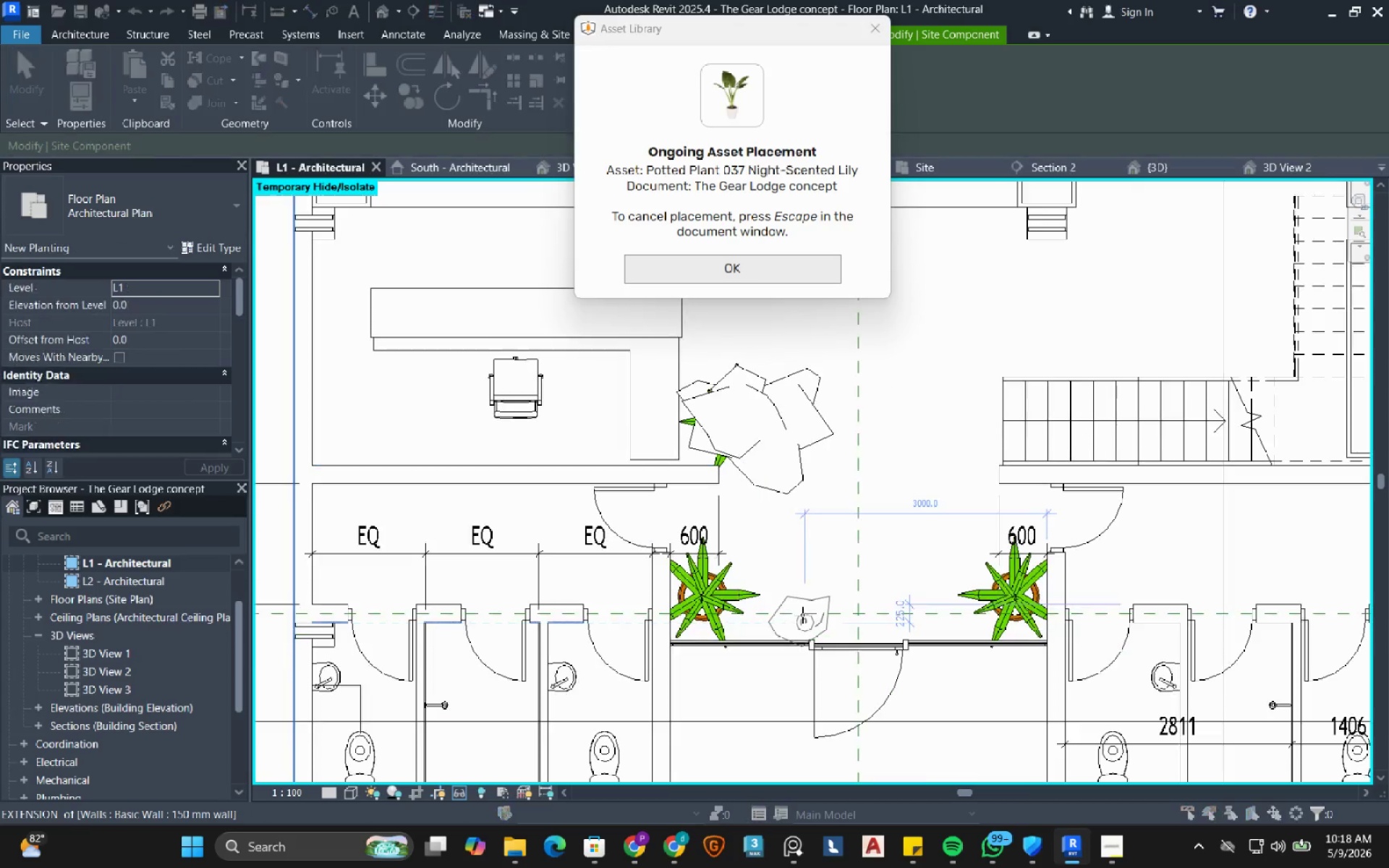 
left_click([783, 588])
 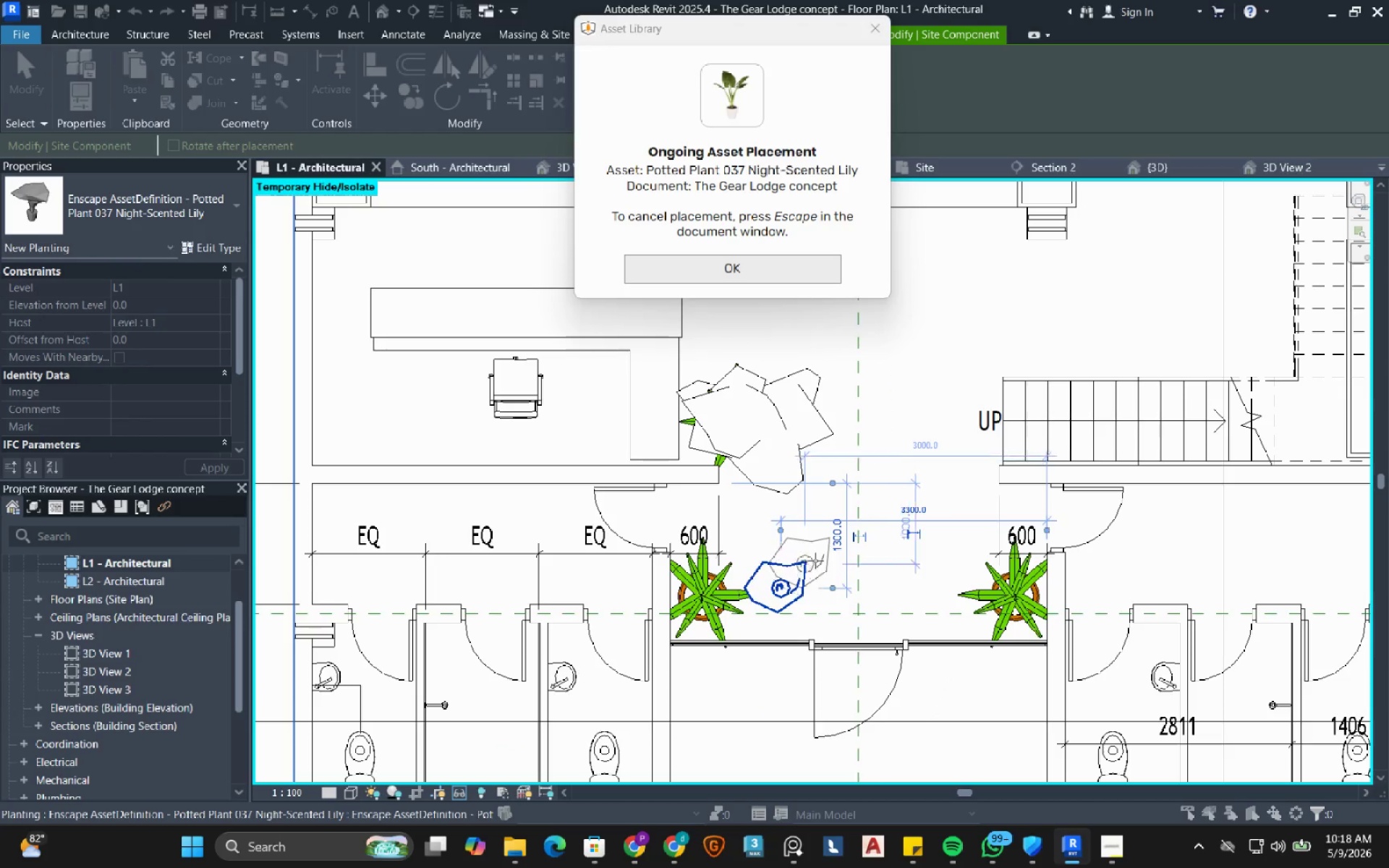 
key(Escape)
 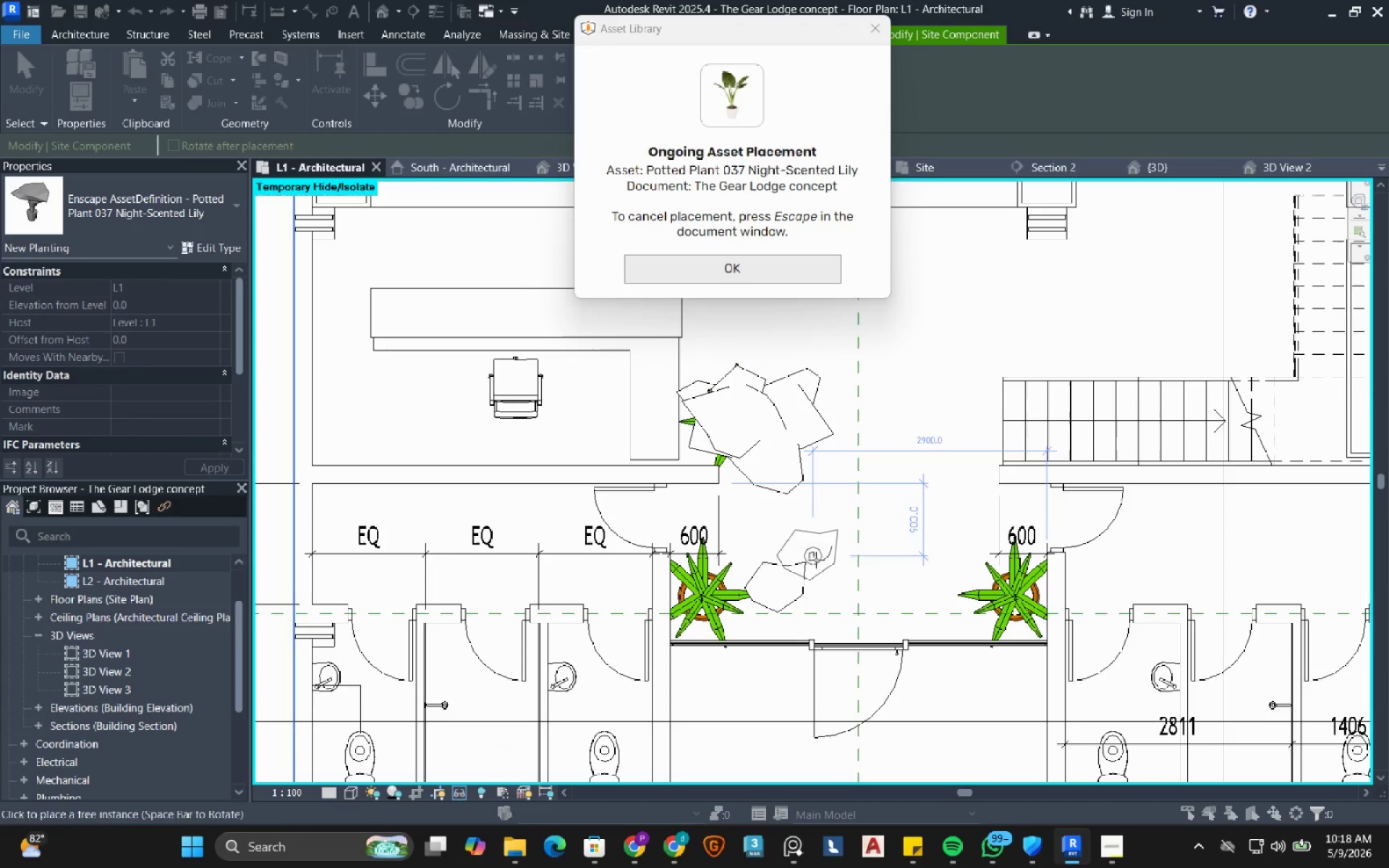 
key(Escape)
 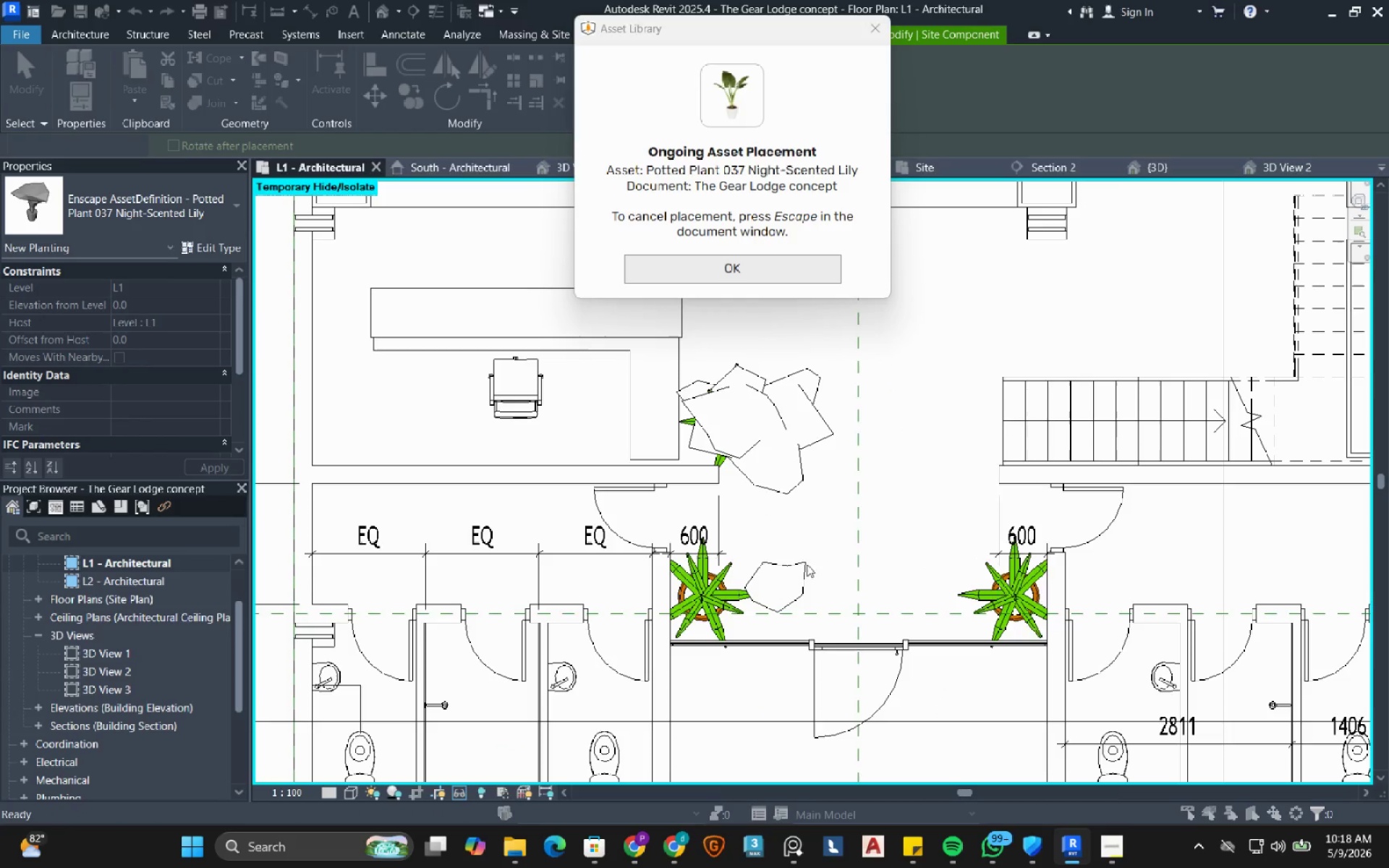 
key(Escape)
 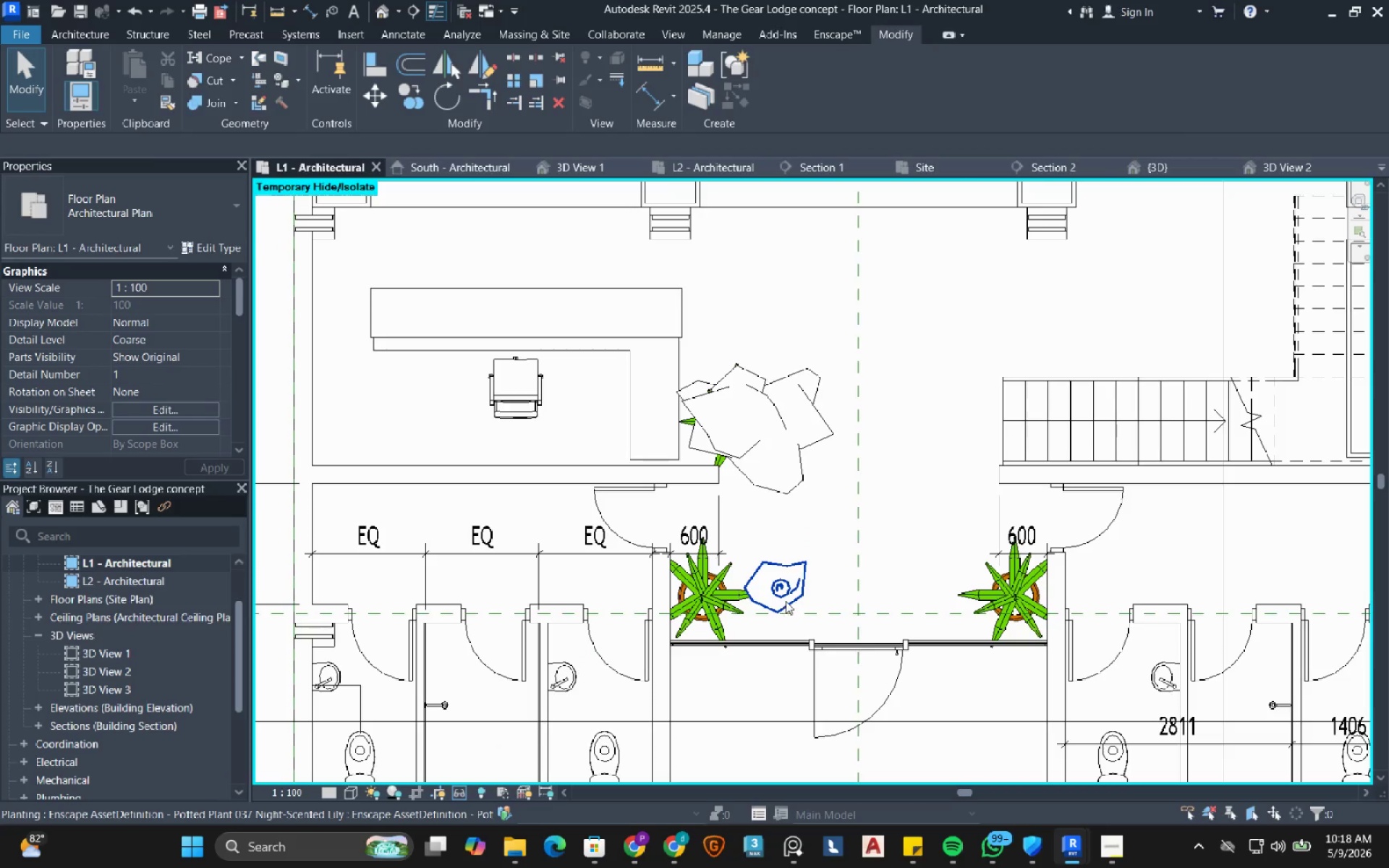 
key(Shift+ArrowLeft)
 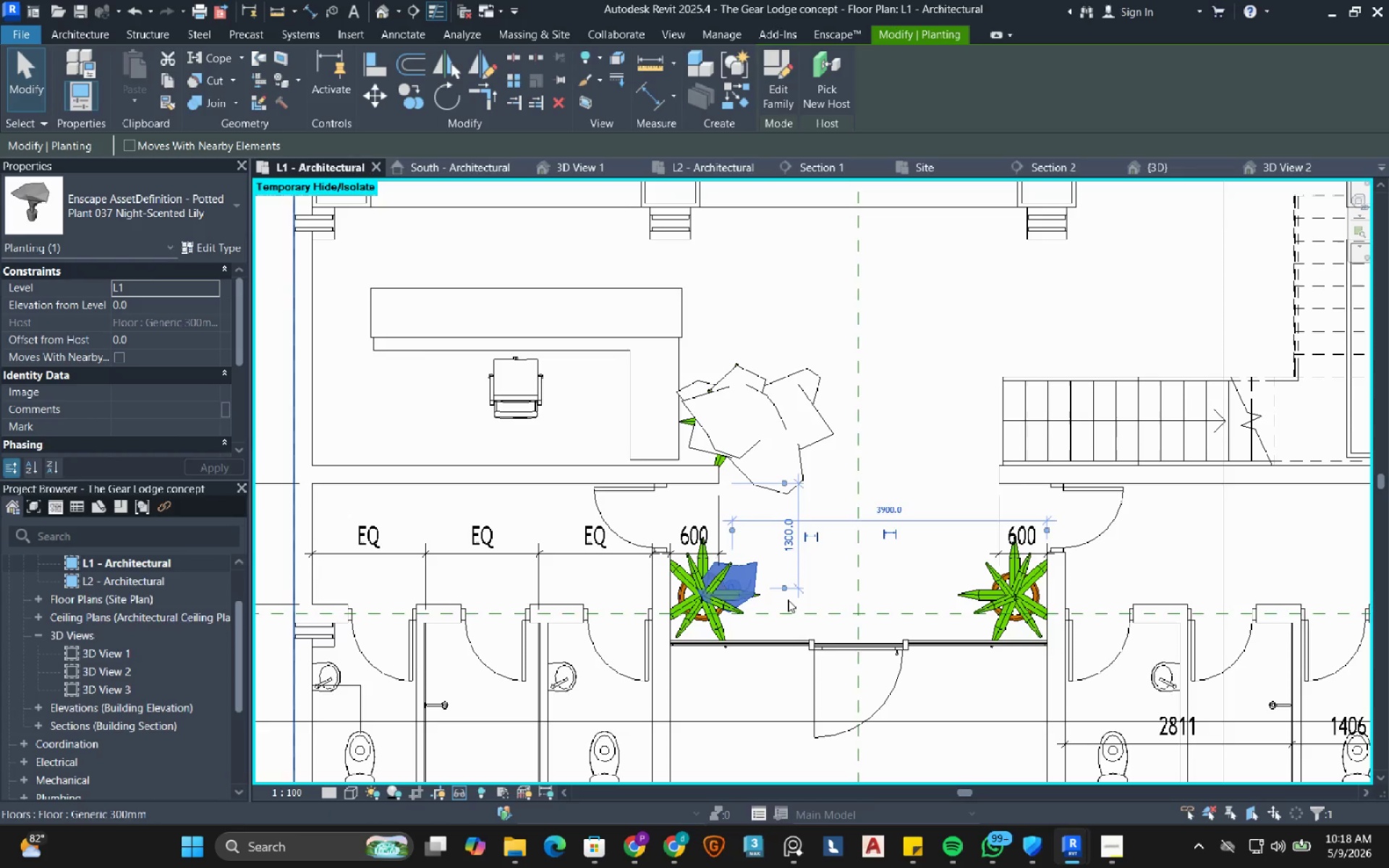 
key(Shift+ArrowLeft)
 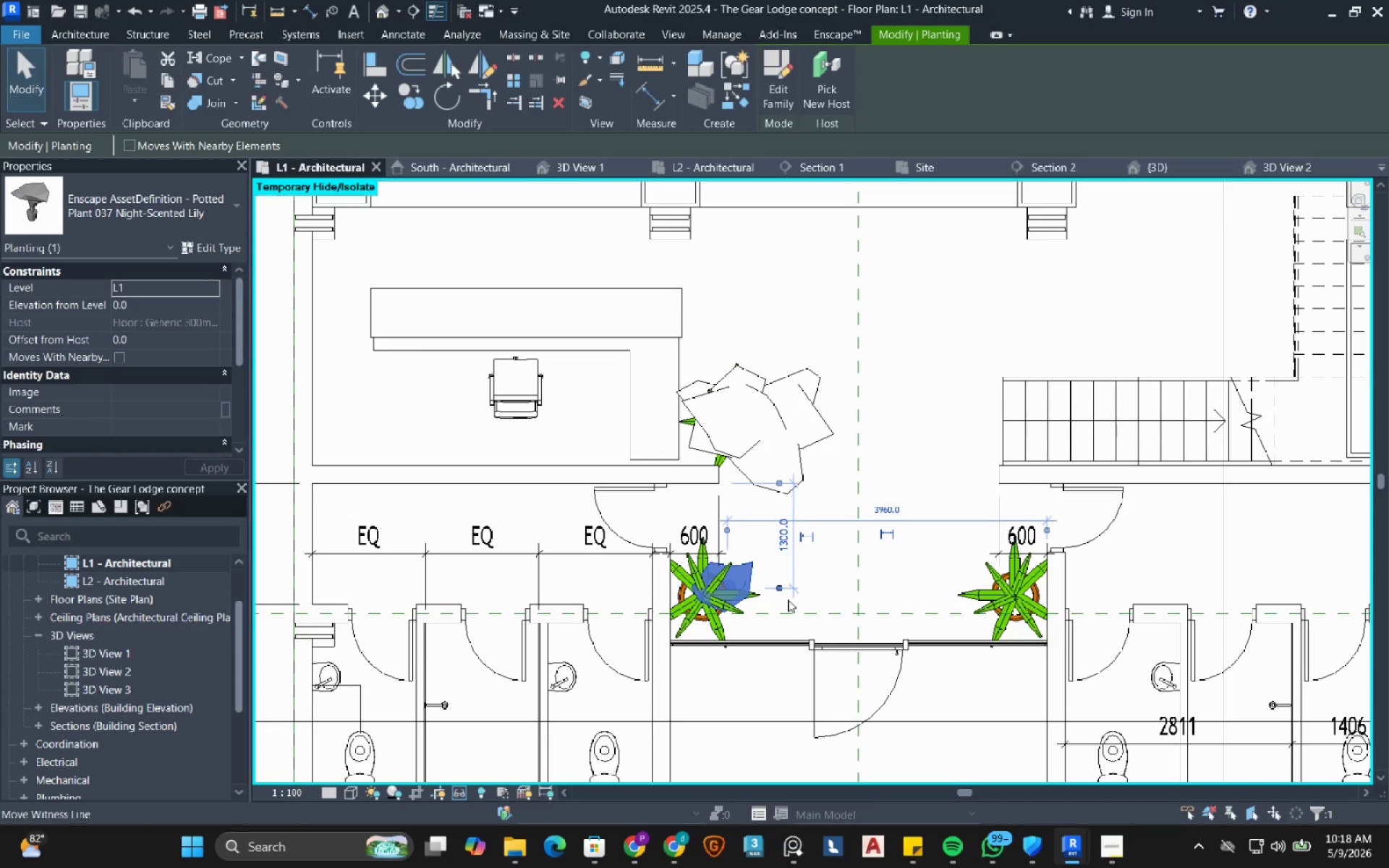 
key(ArrowLeft)
 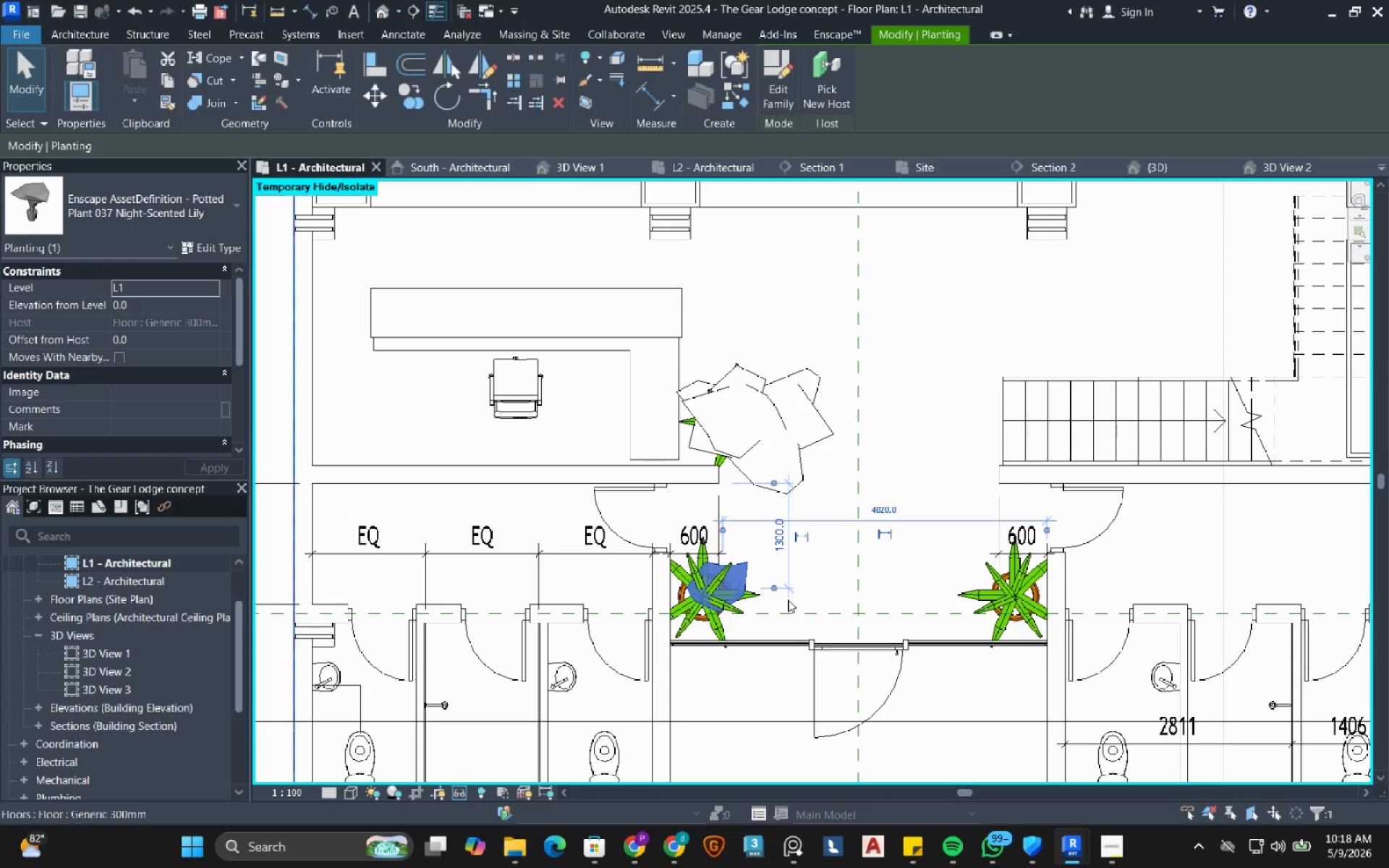 
key(ArrowLeft)
 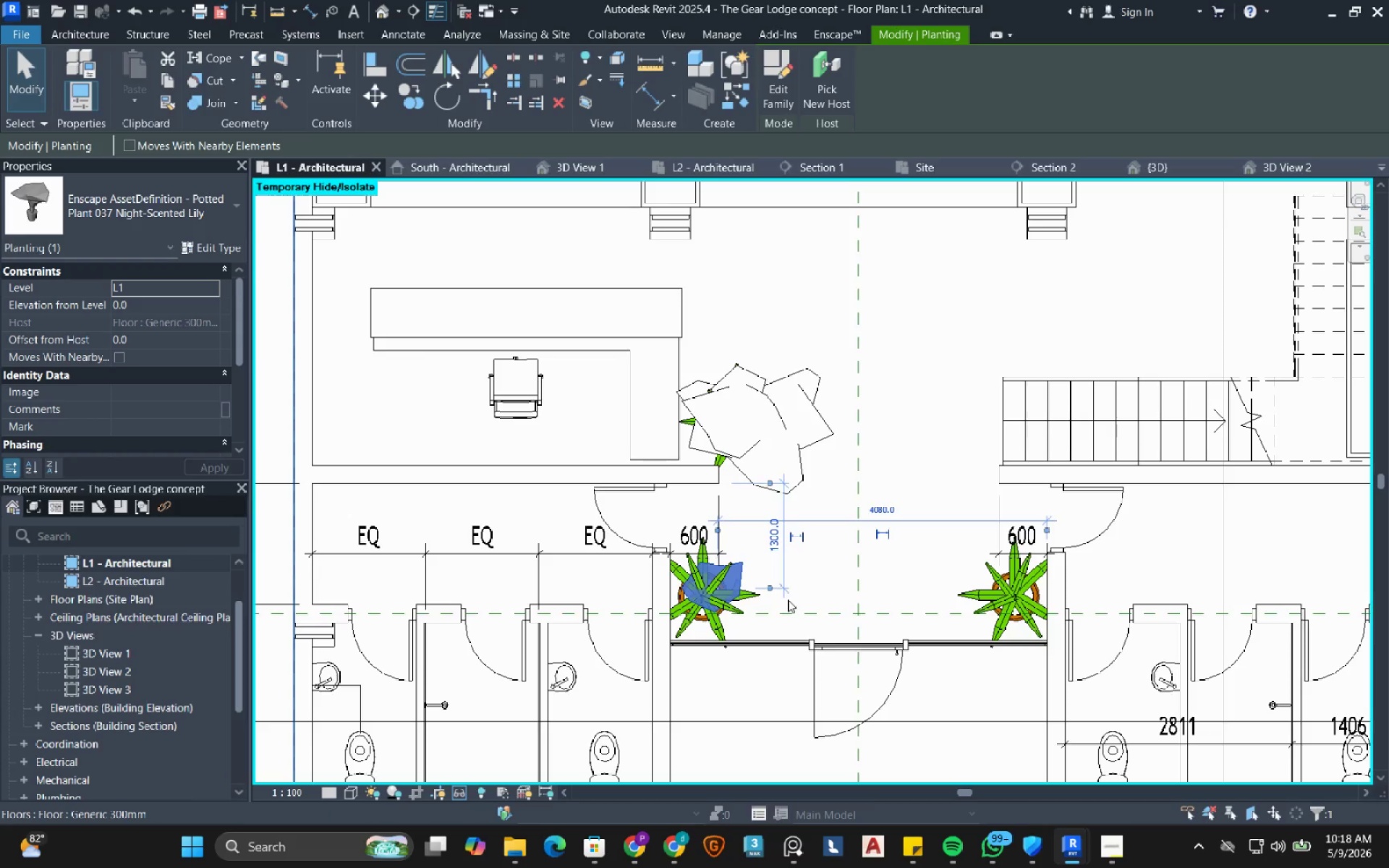 
key(ArrowLeft)
 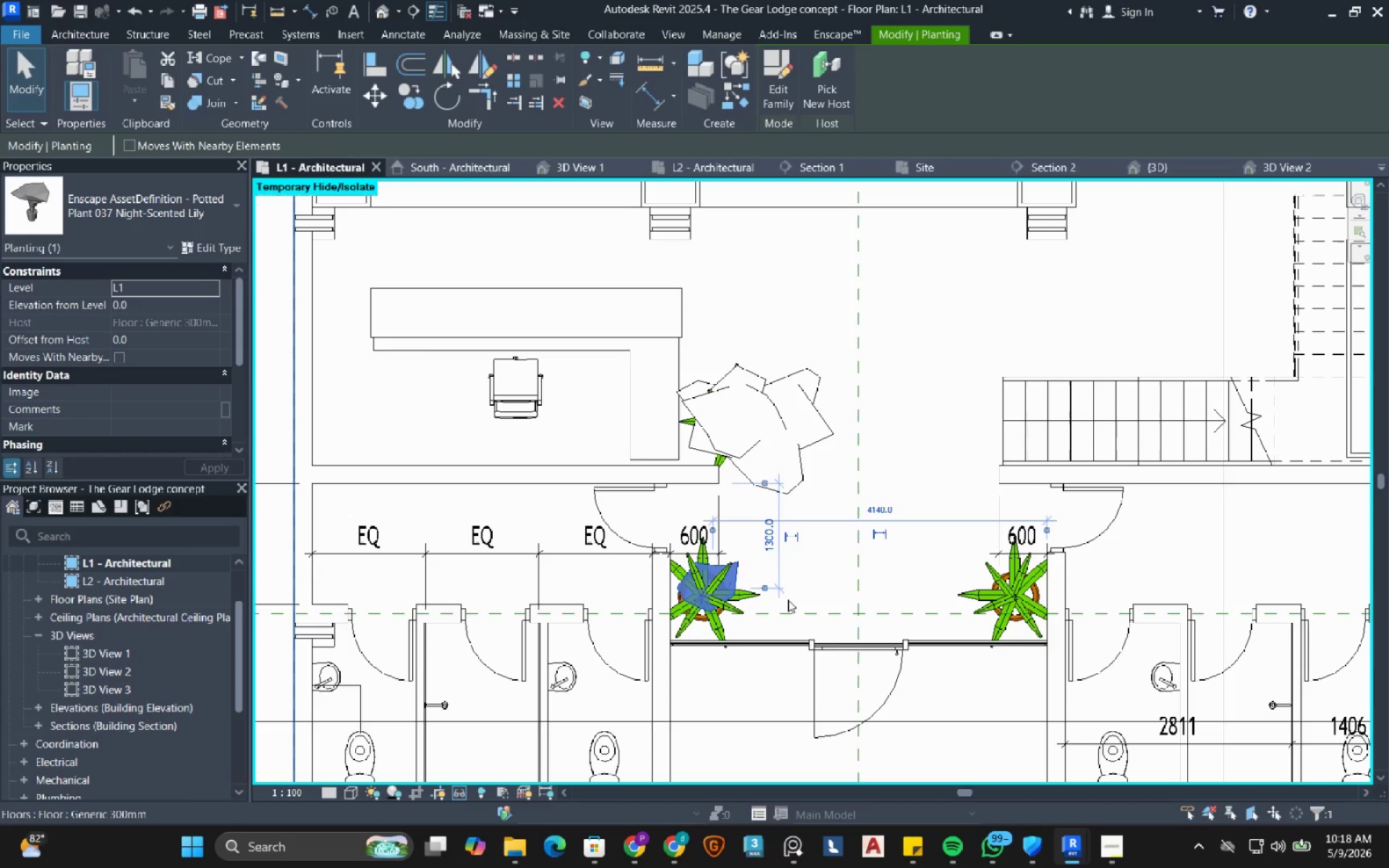 
key(ArrowLeft)
 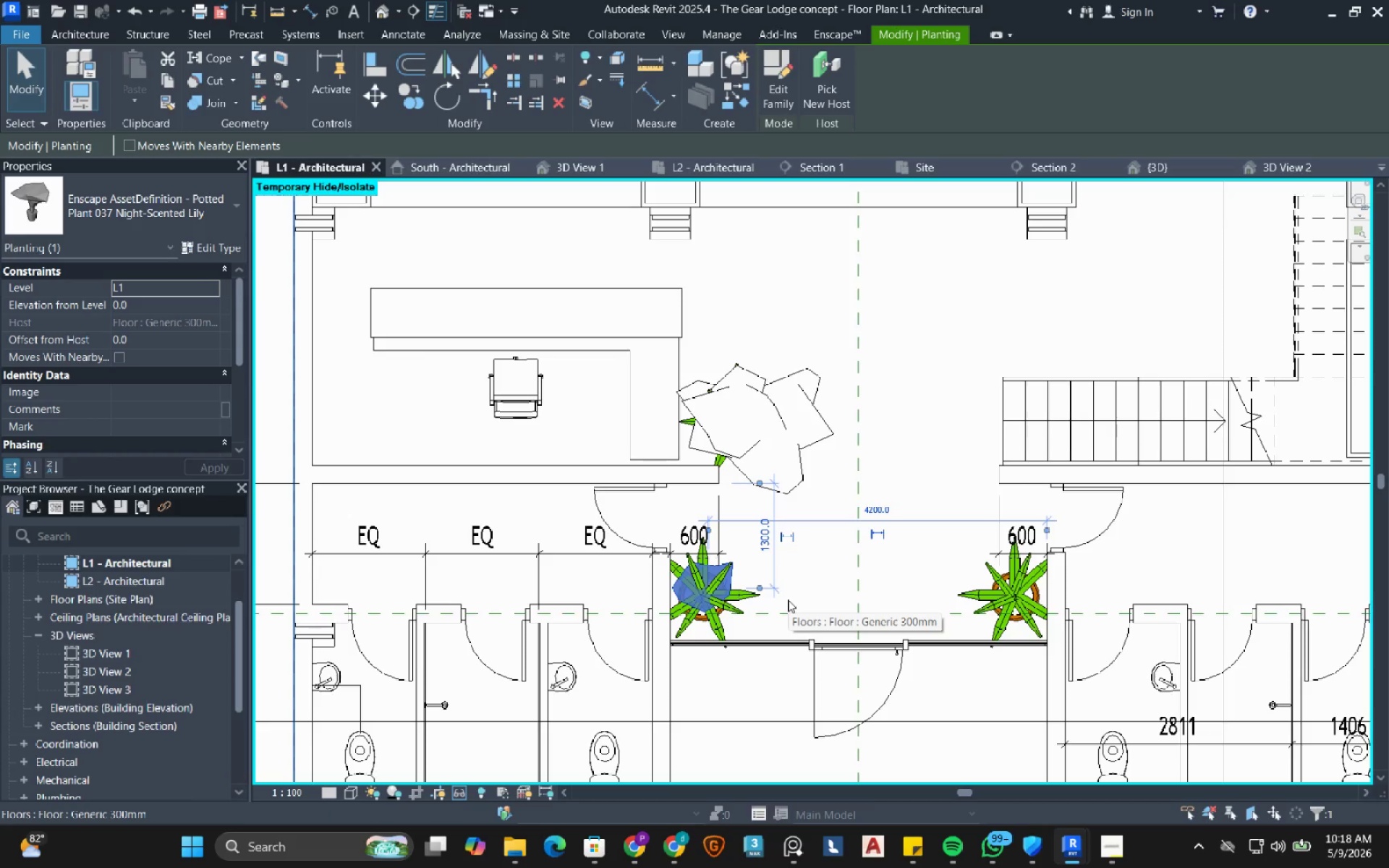 
key(ArrowDown)
 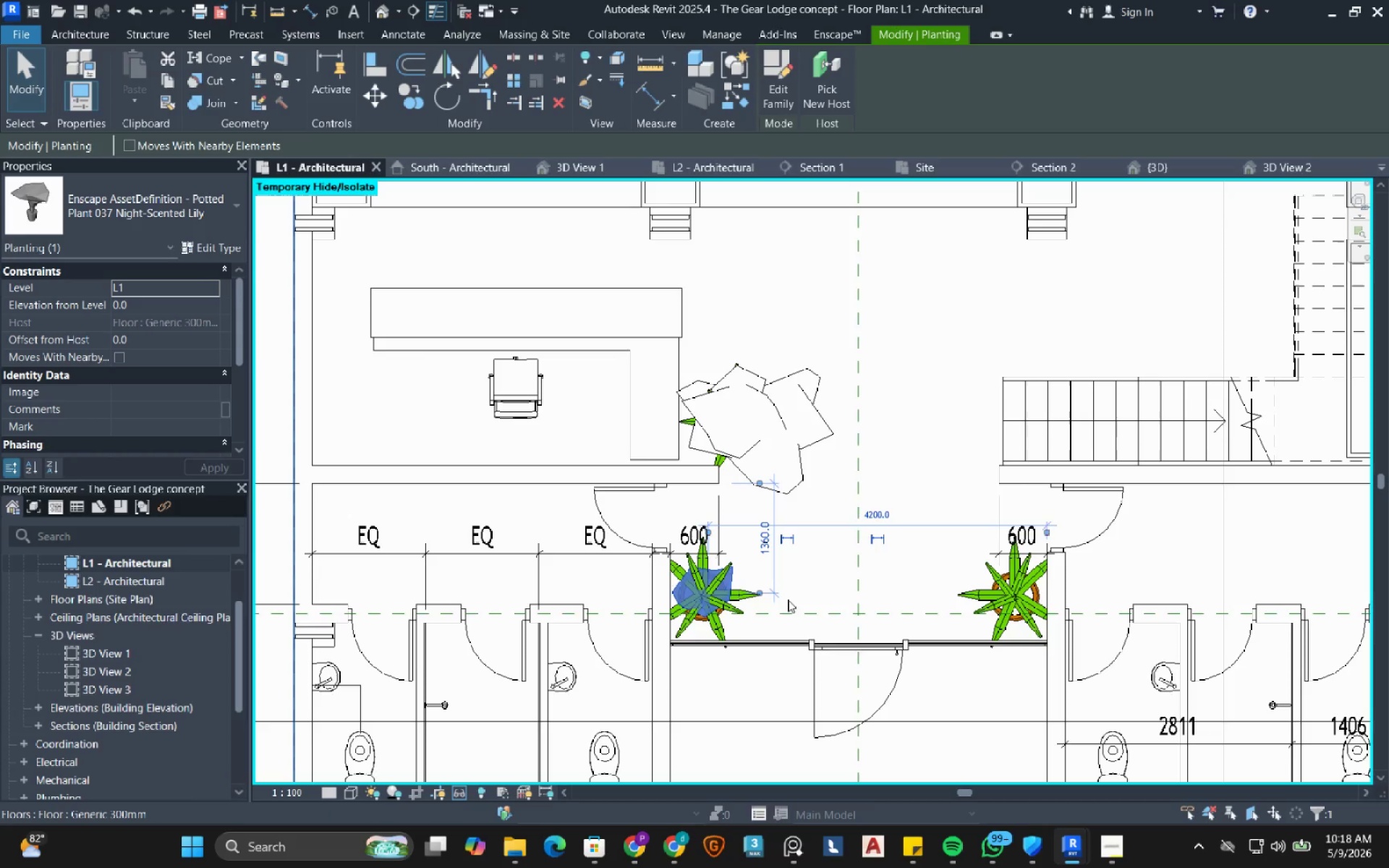 
key(ArrowDown)
 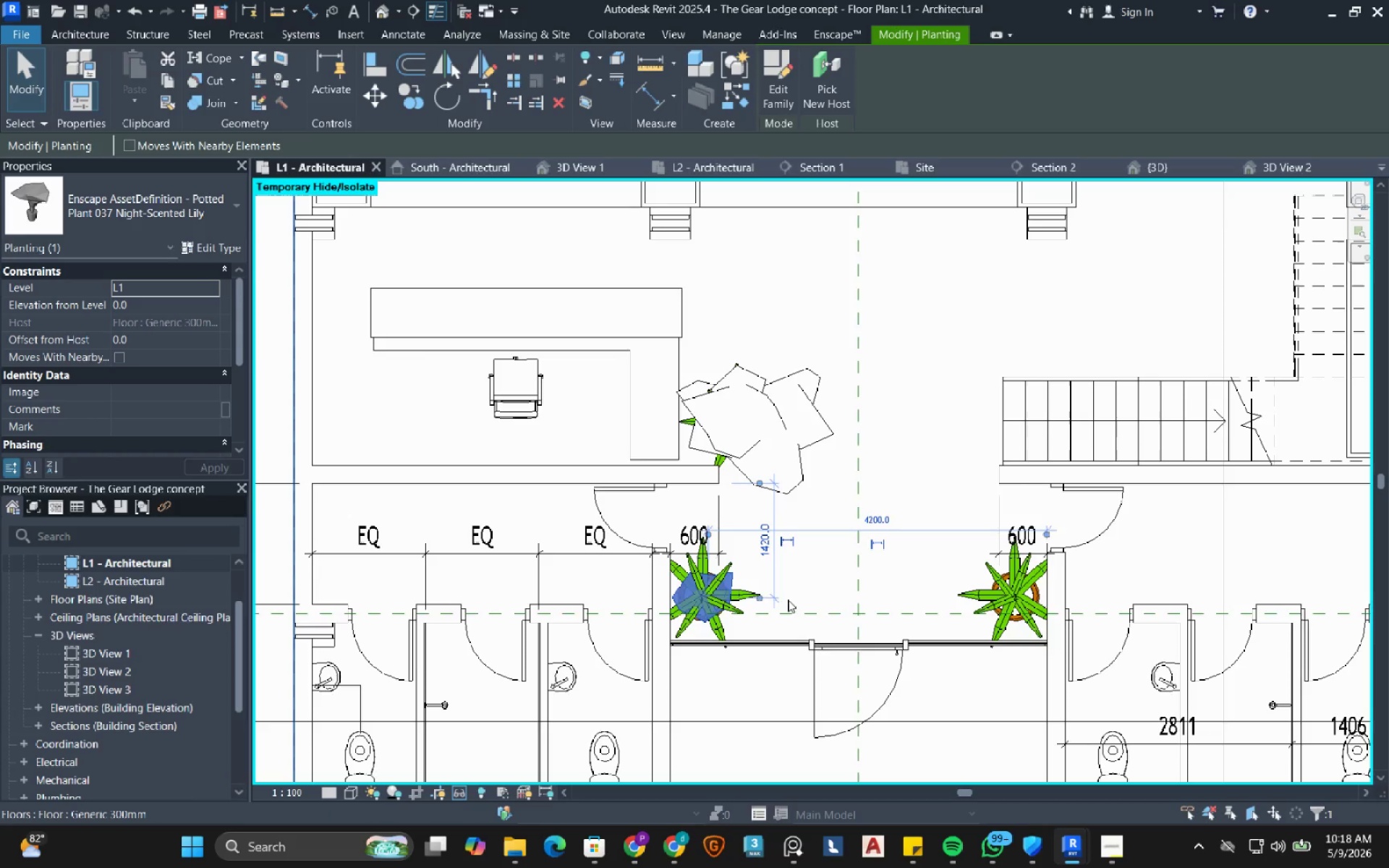 
key(ArrowDown)
 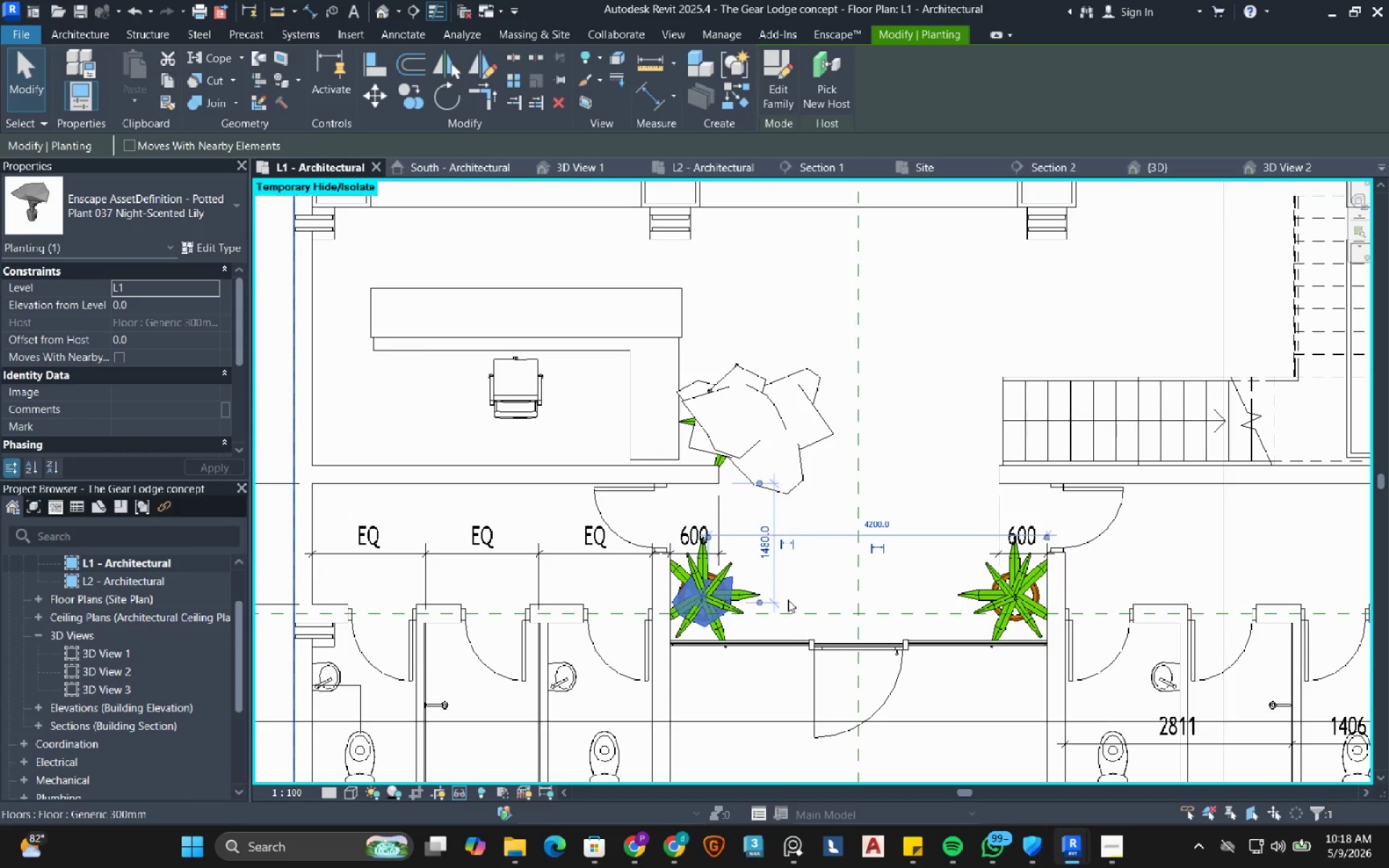 
key(ArrowDown)
 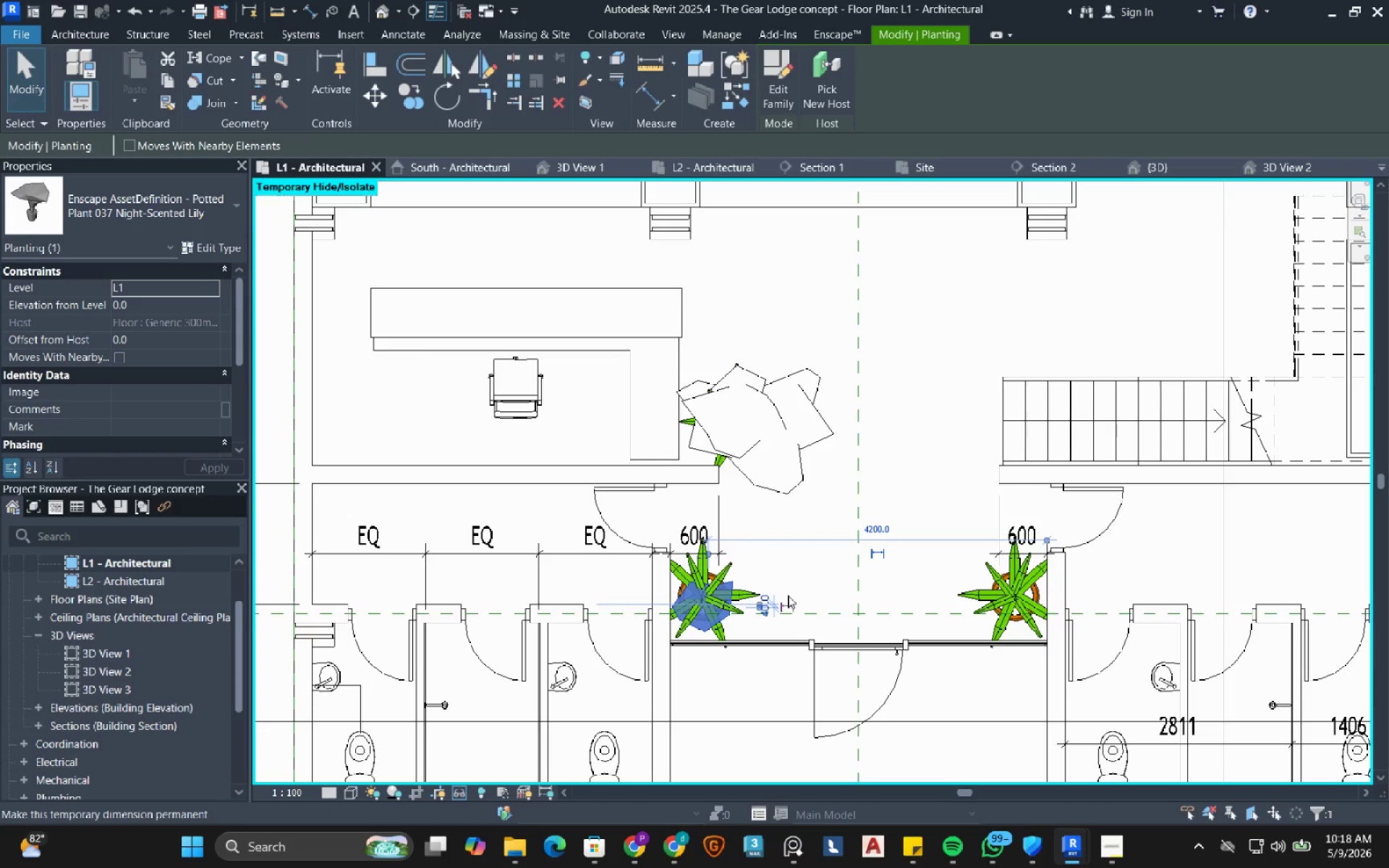 
key(ArrowUp)
 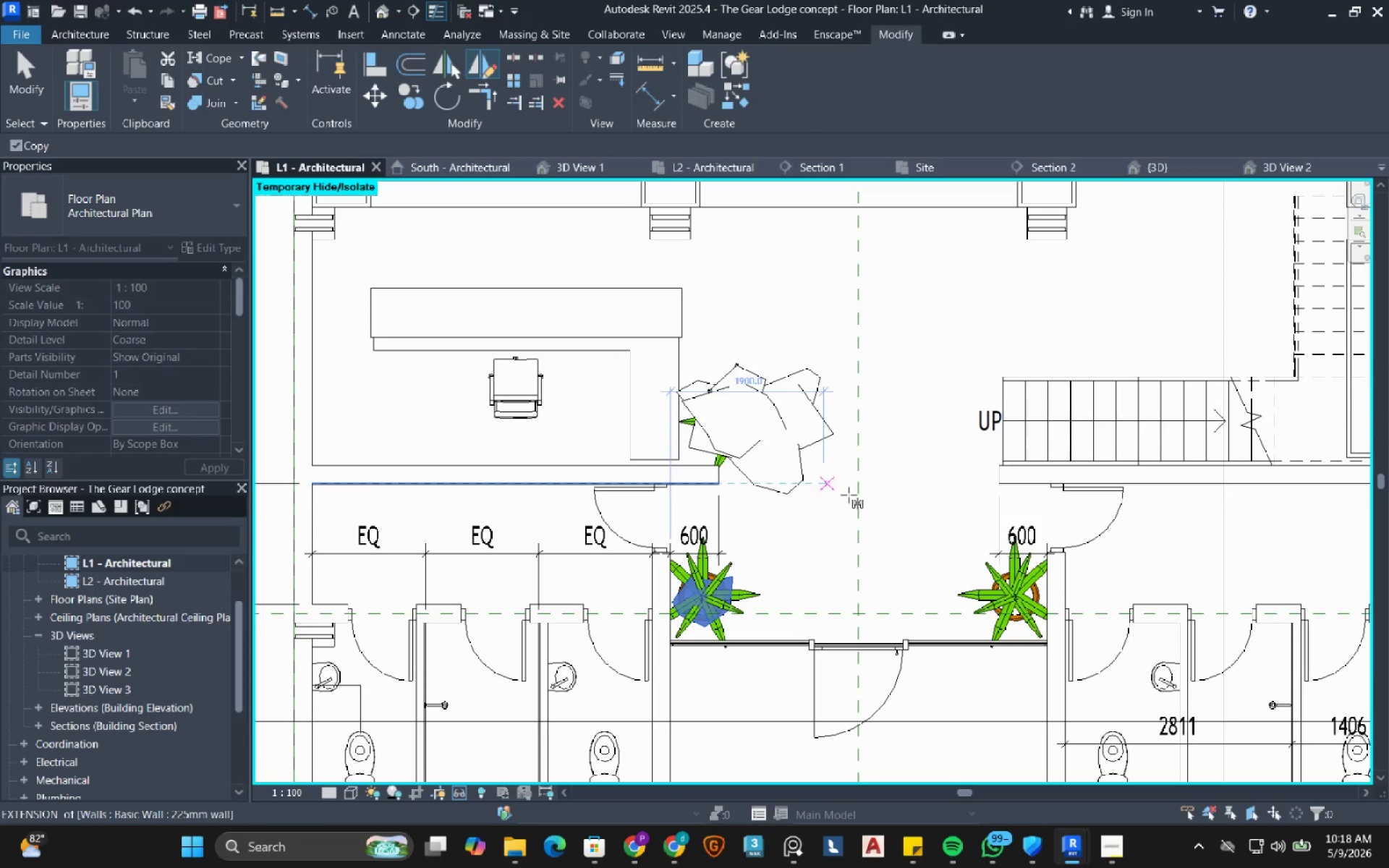 
left_click([854, 498])
 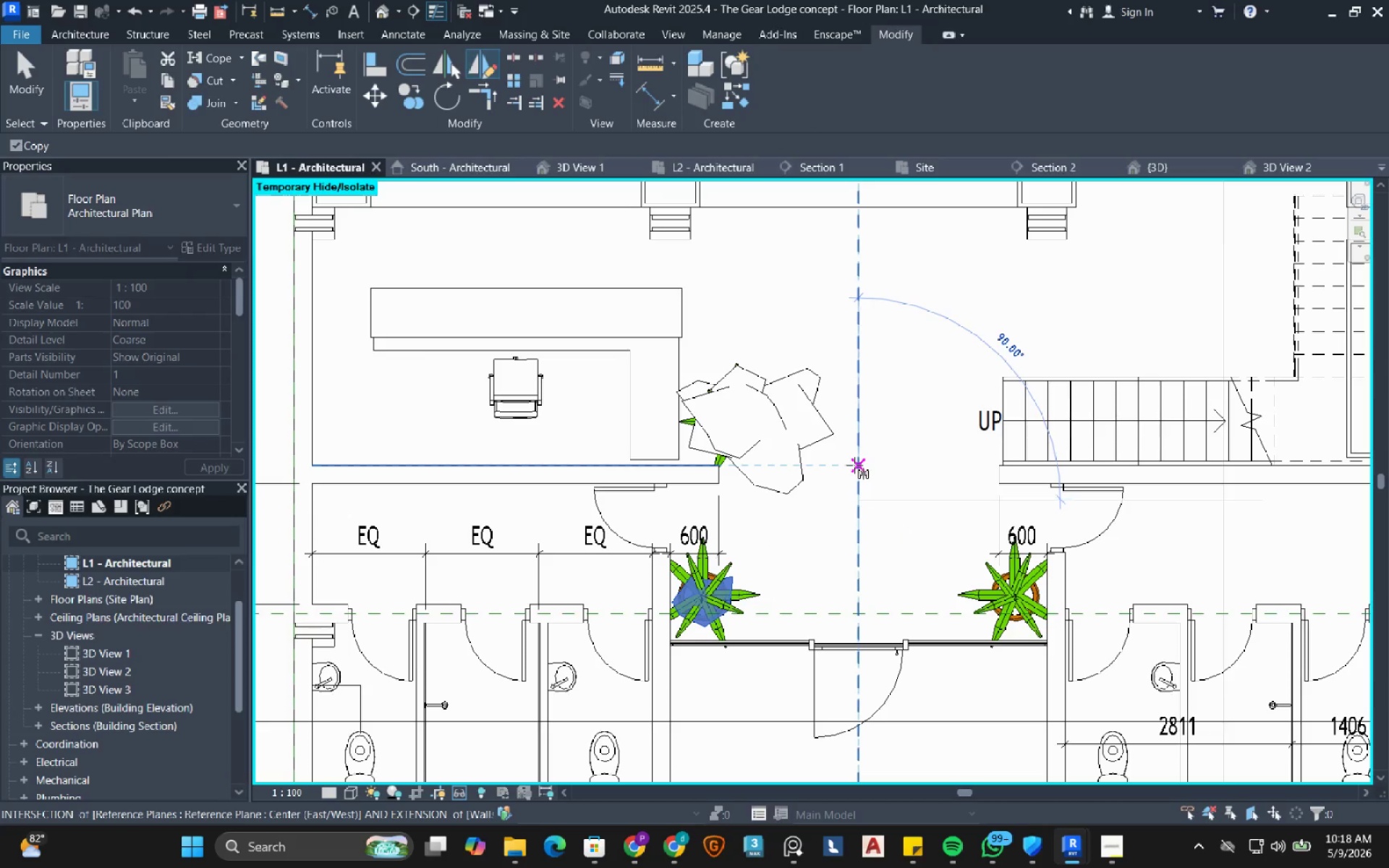 
left_click([854, 465])
 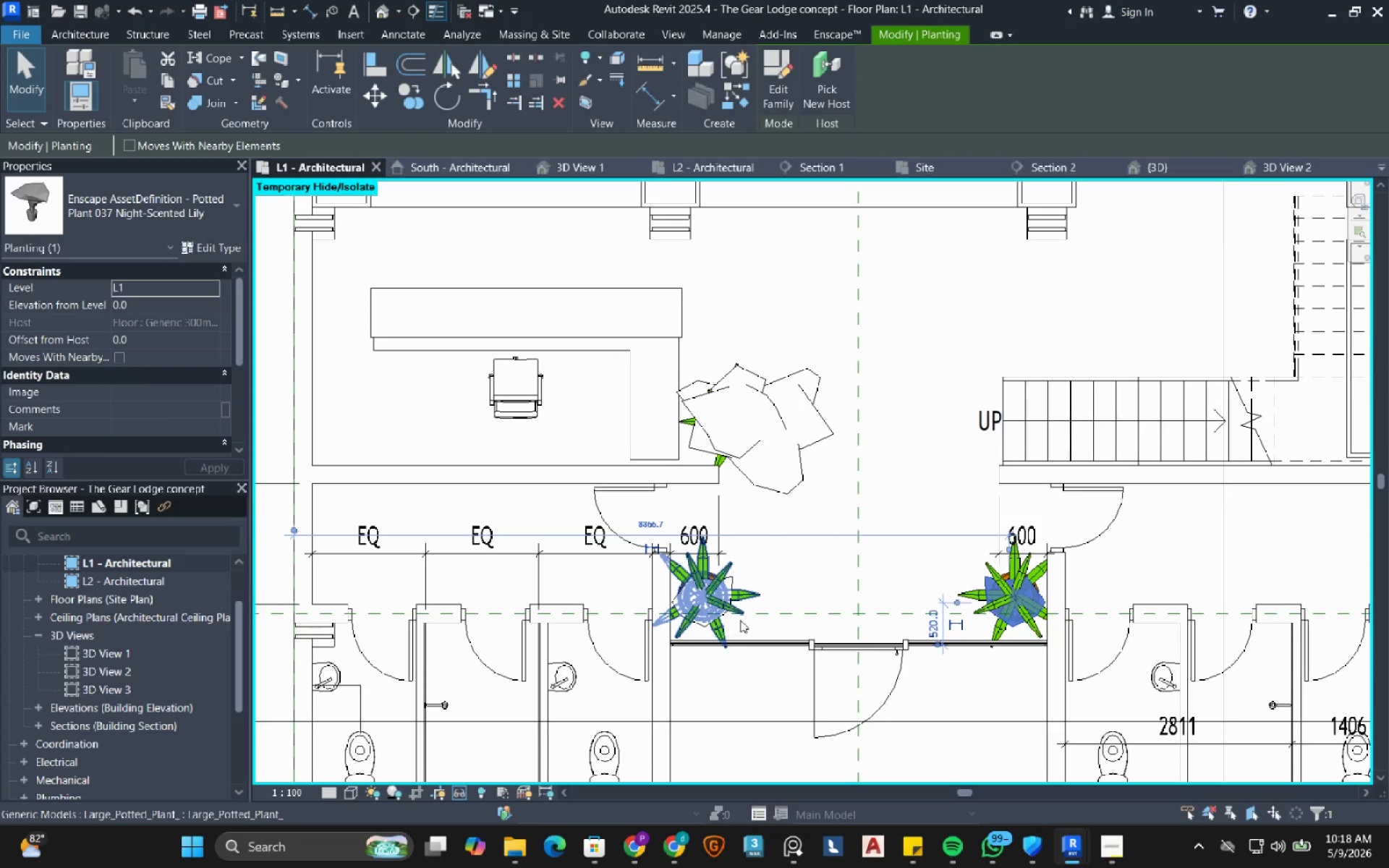 
left_click([753, 595])
 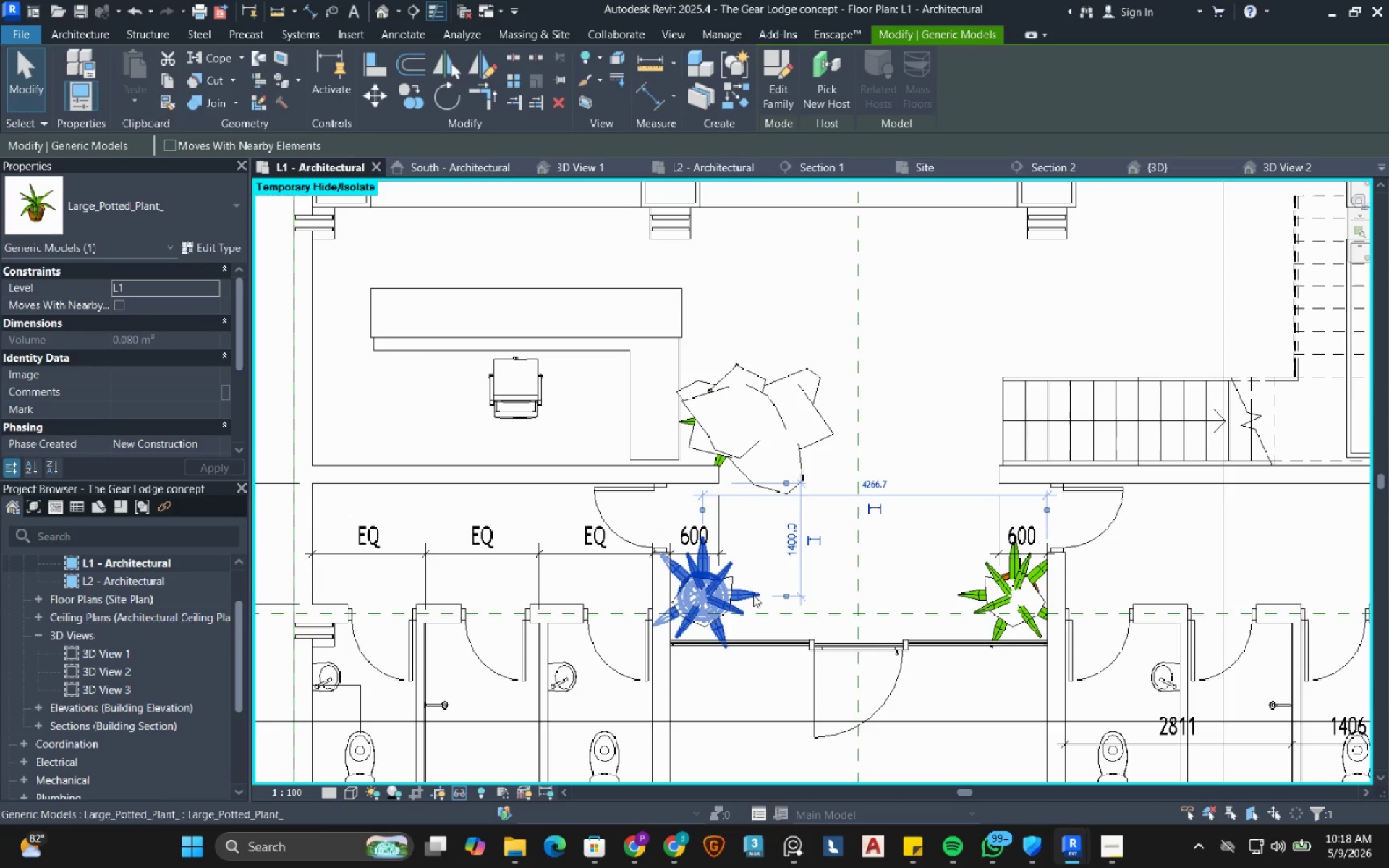 
type(sade)
 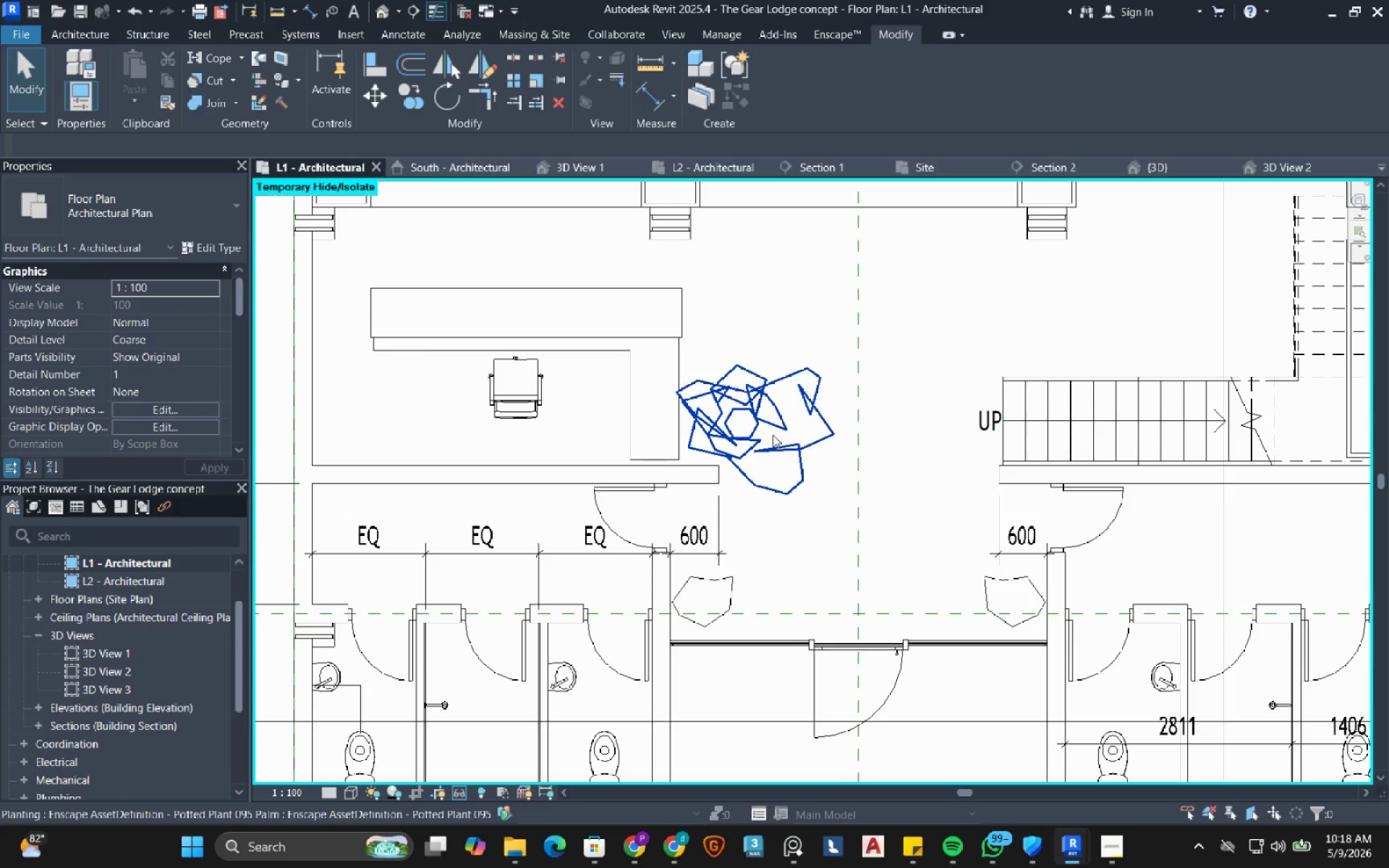 
left_click([773, 435])
 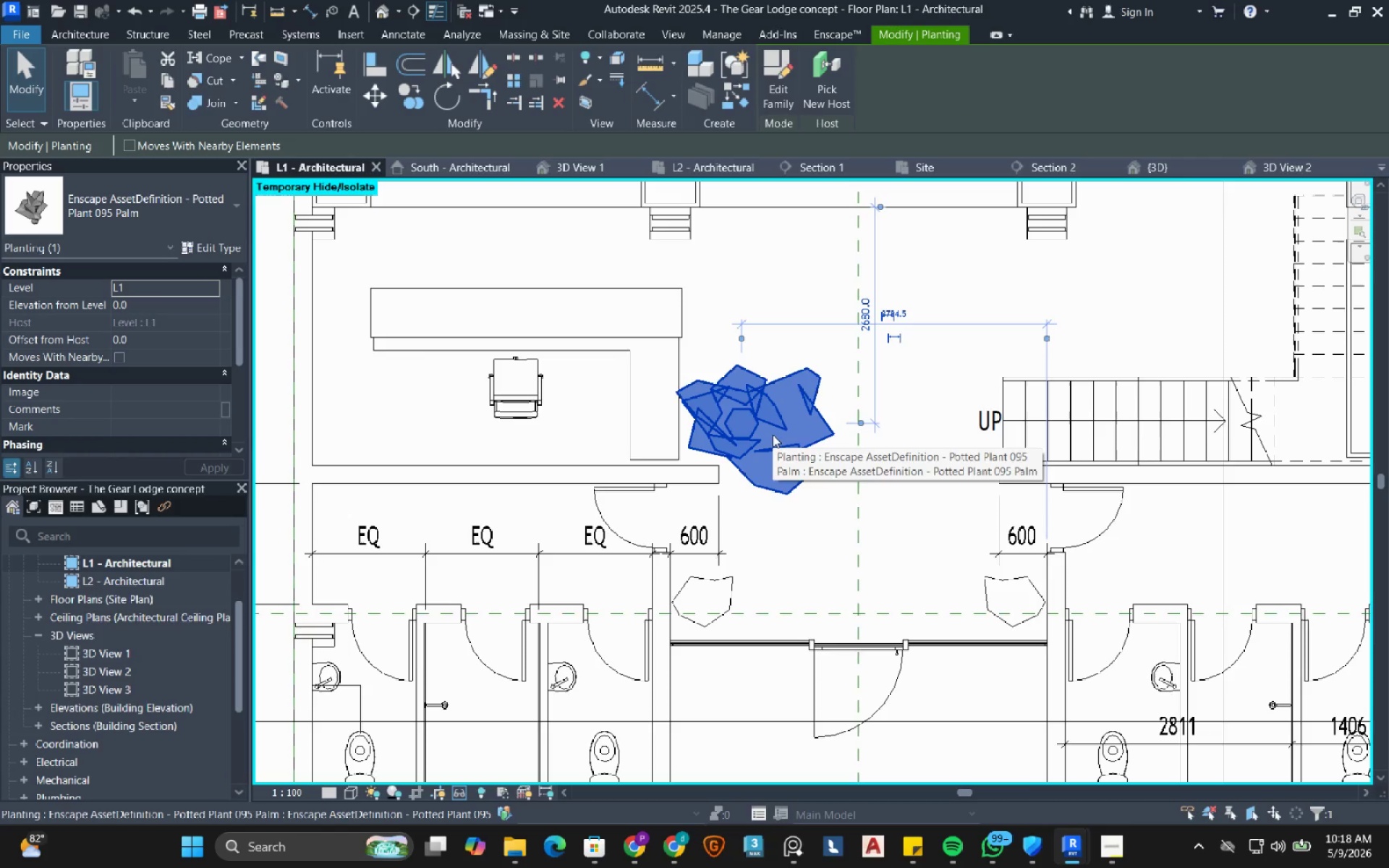 
key(ArrowUp)
 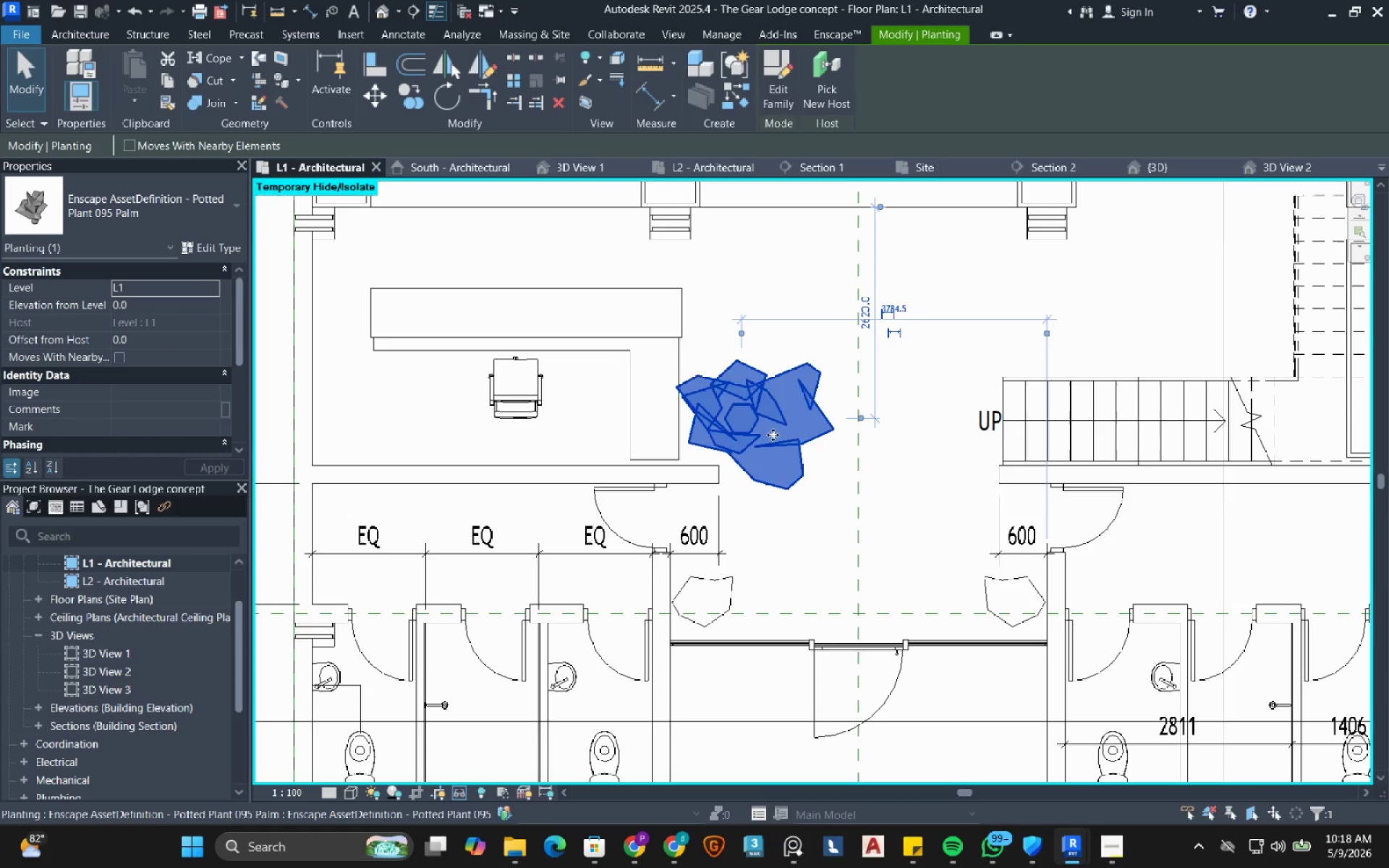 
key(ArrowLeft)
 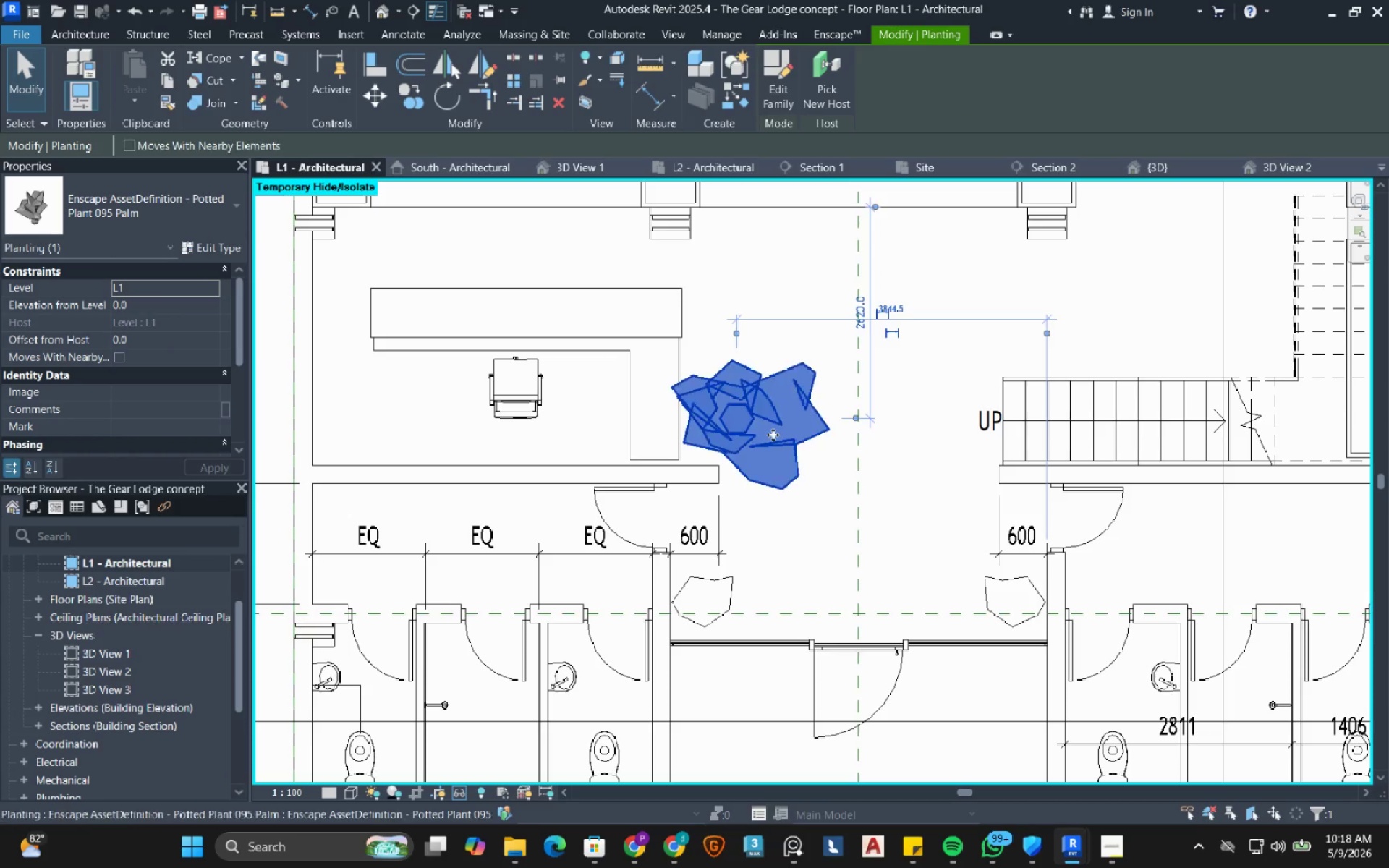 
key(ArrowLeft)
 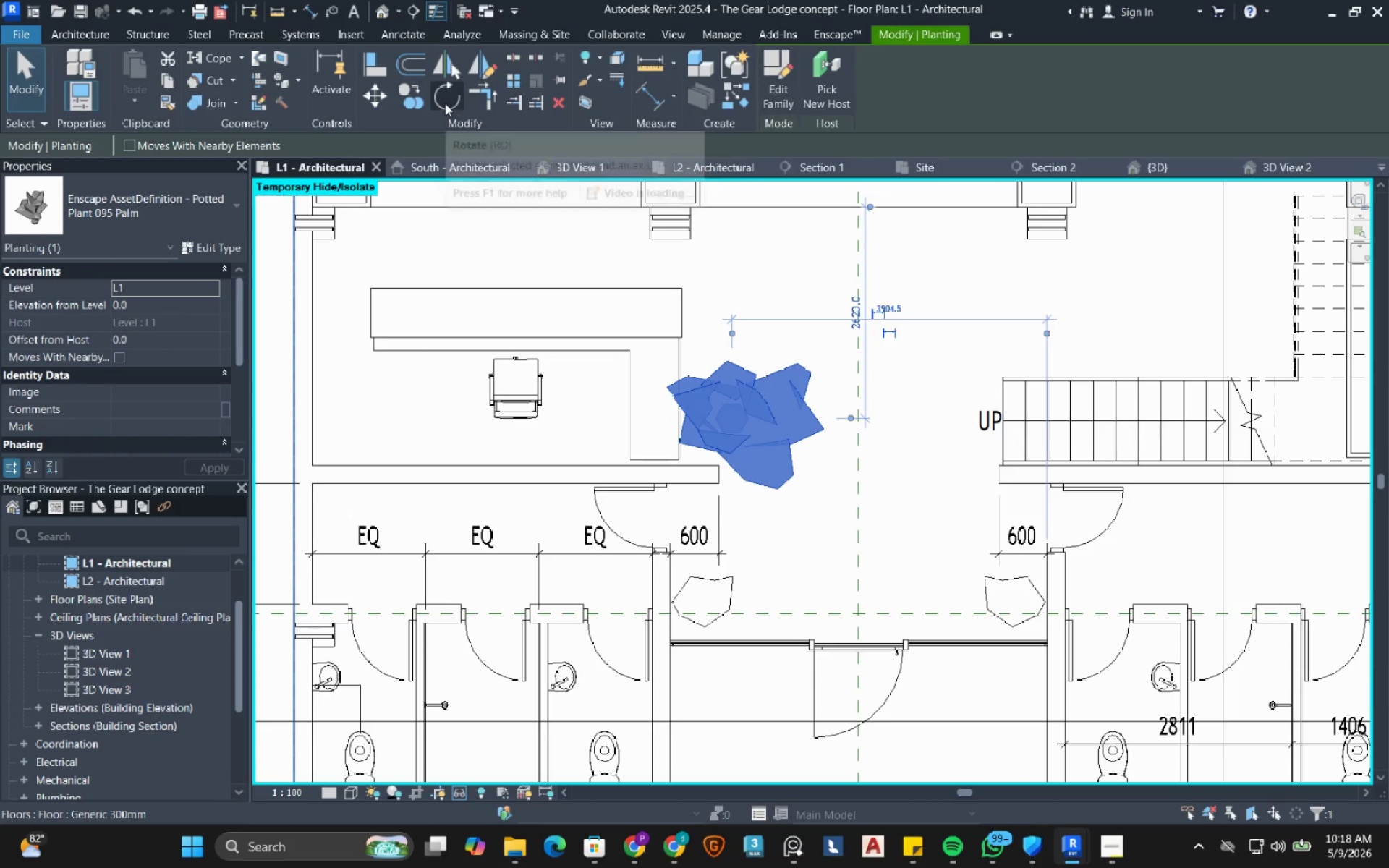 
wait(7.26)
 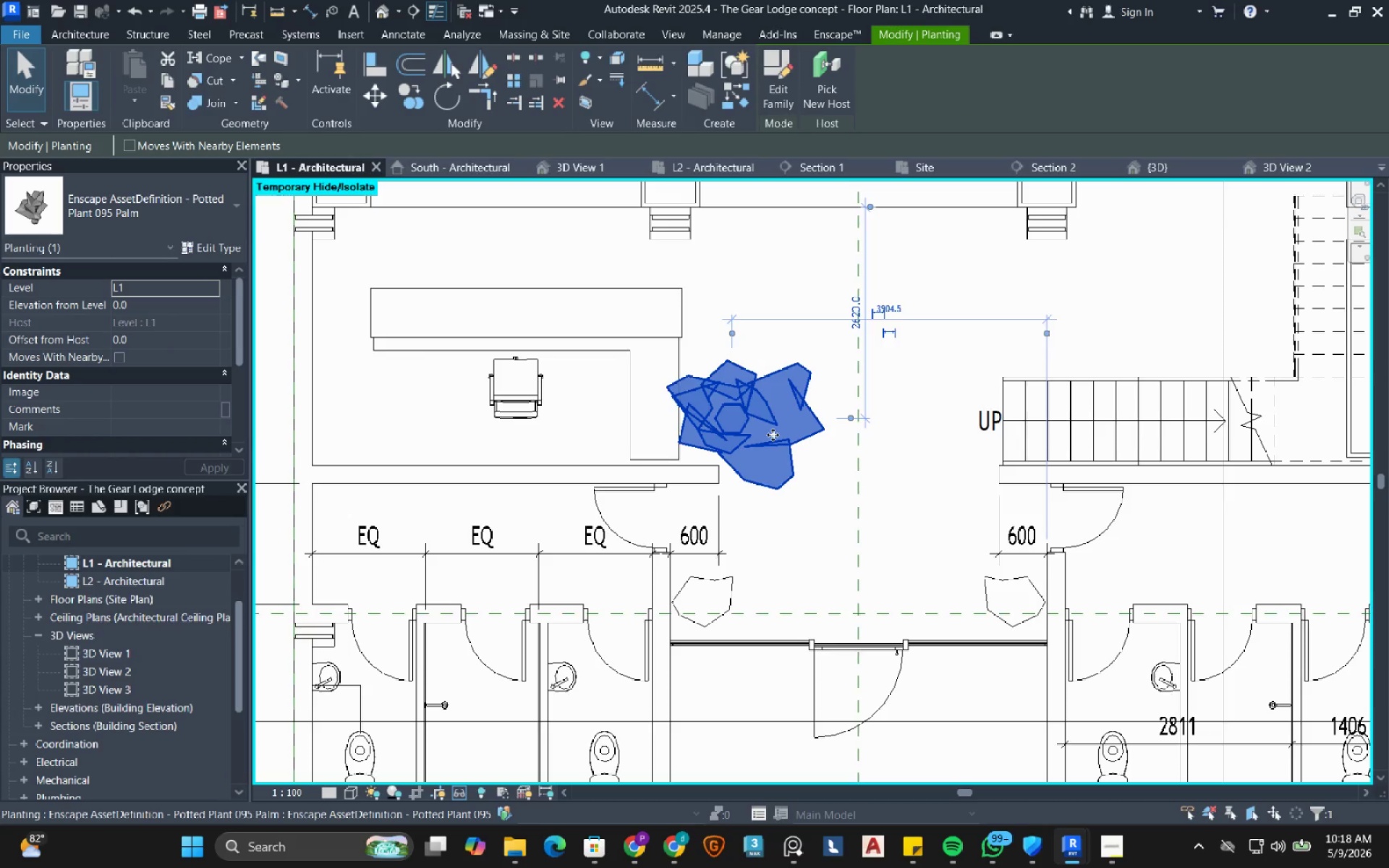 
left_click_drag(start_coordinate=[924, 424], to_coordinate=[918, 421])
 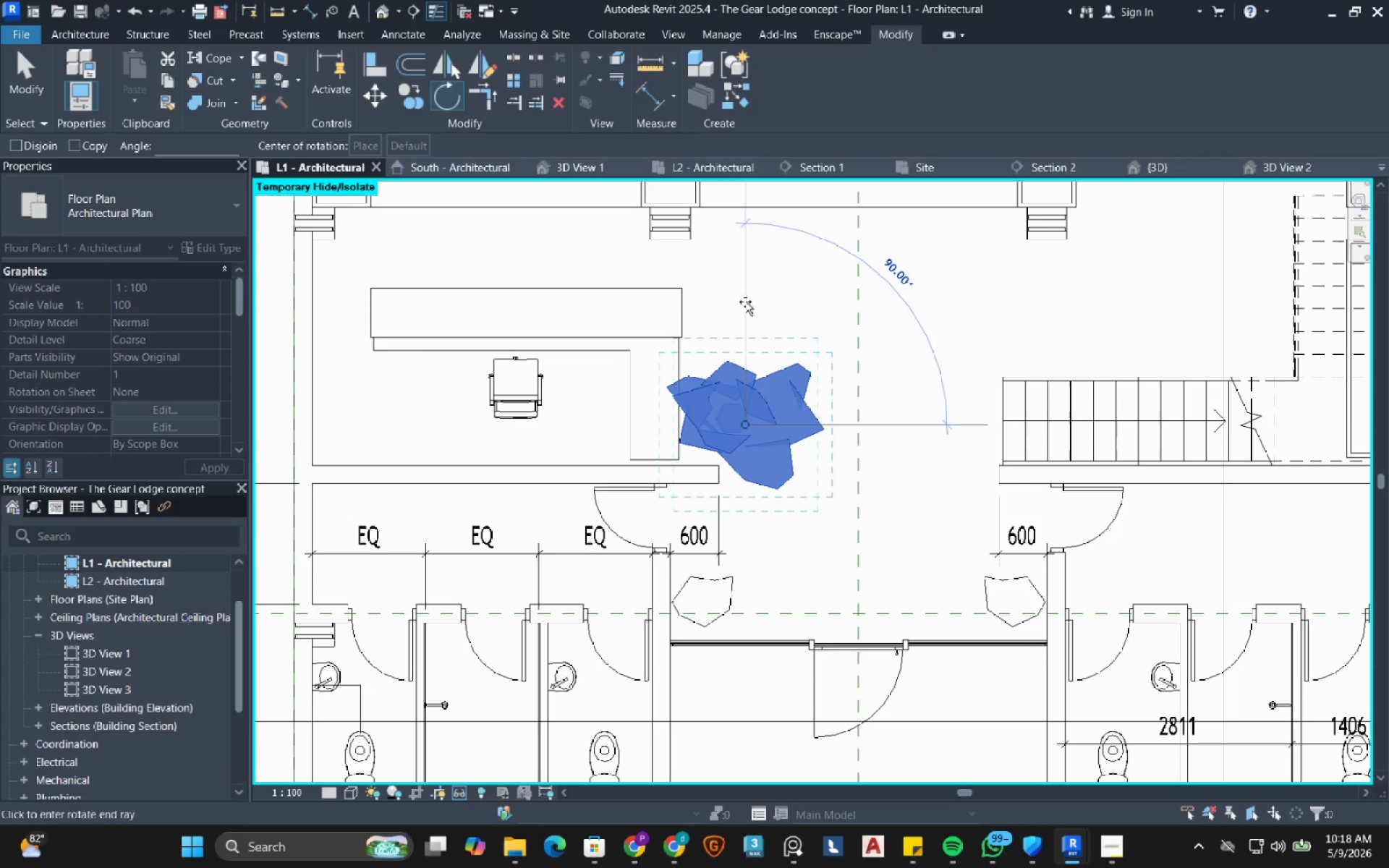 
left_click([745, 302])
 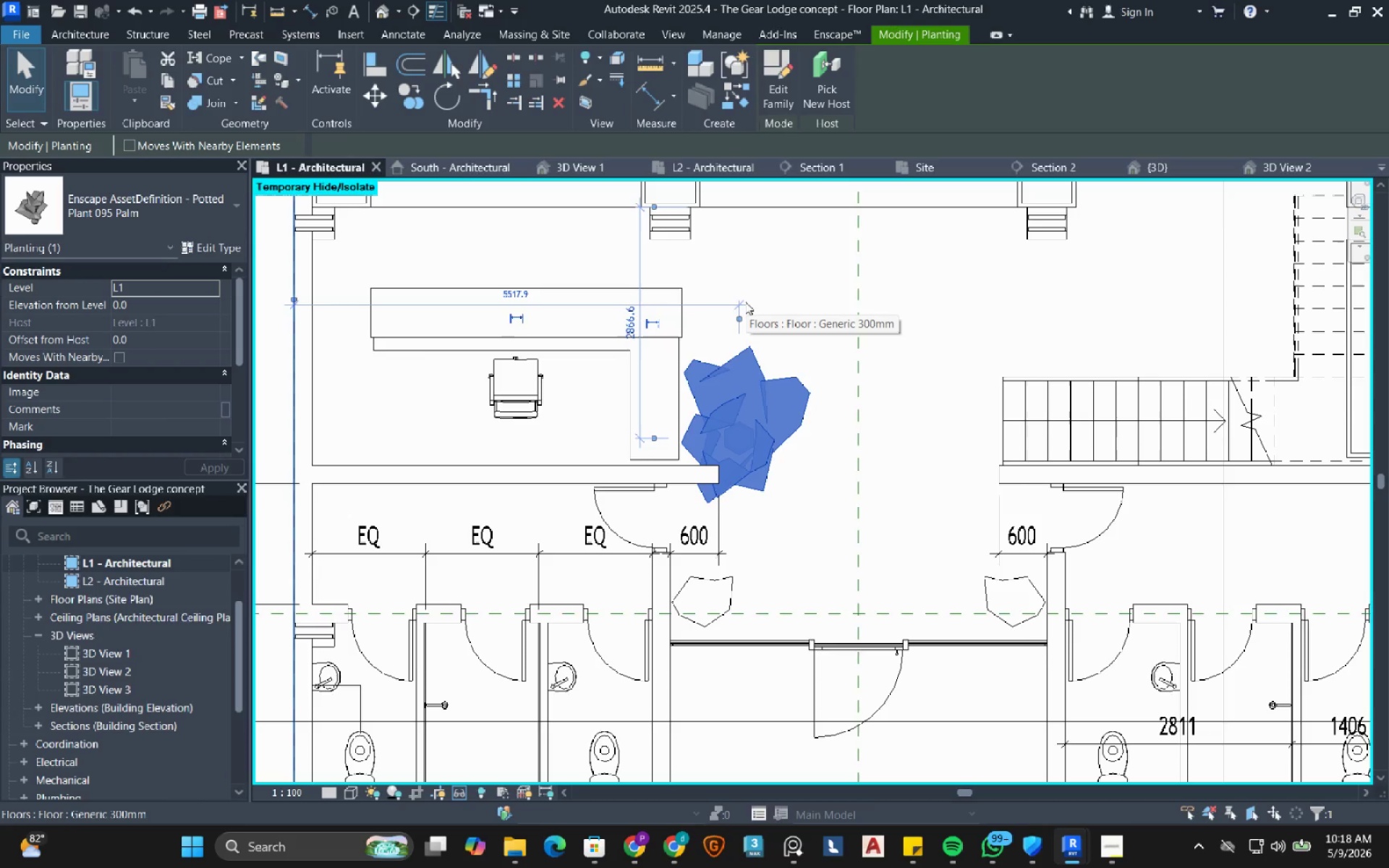 
key(ArrowUp)
 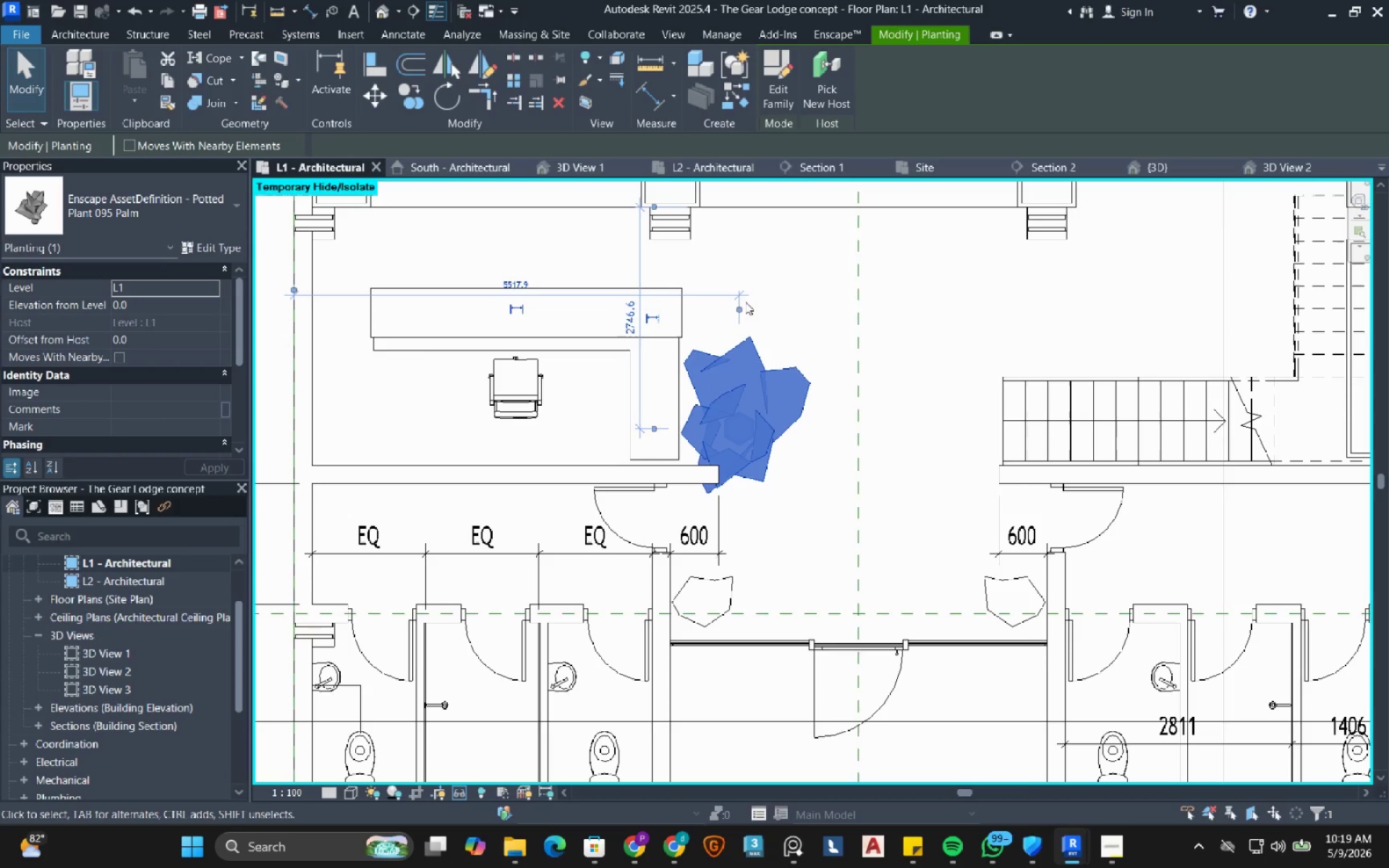 
key(ArrowUp)
 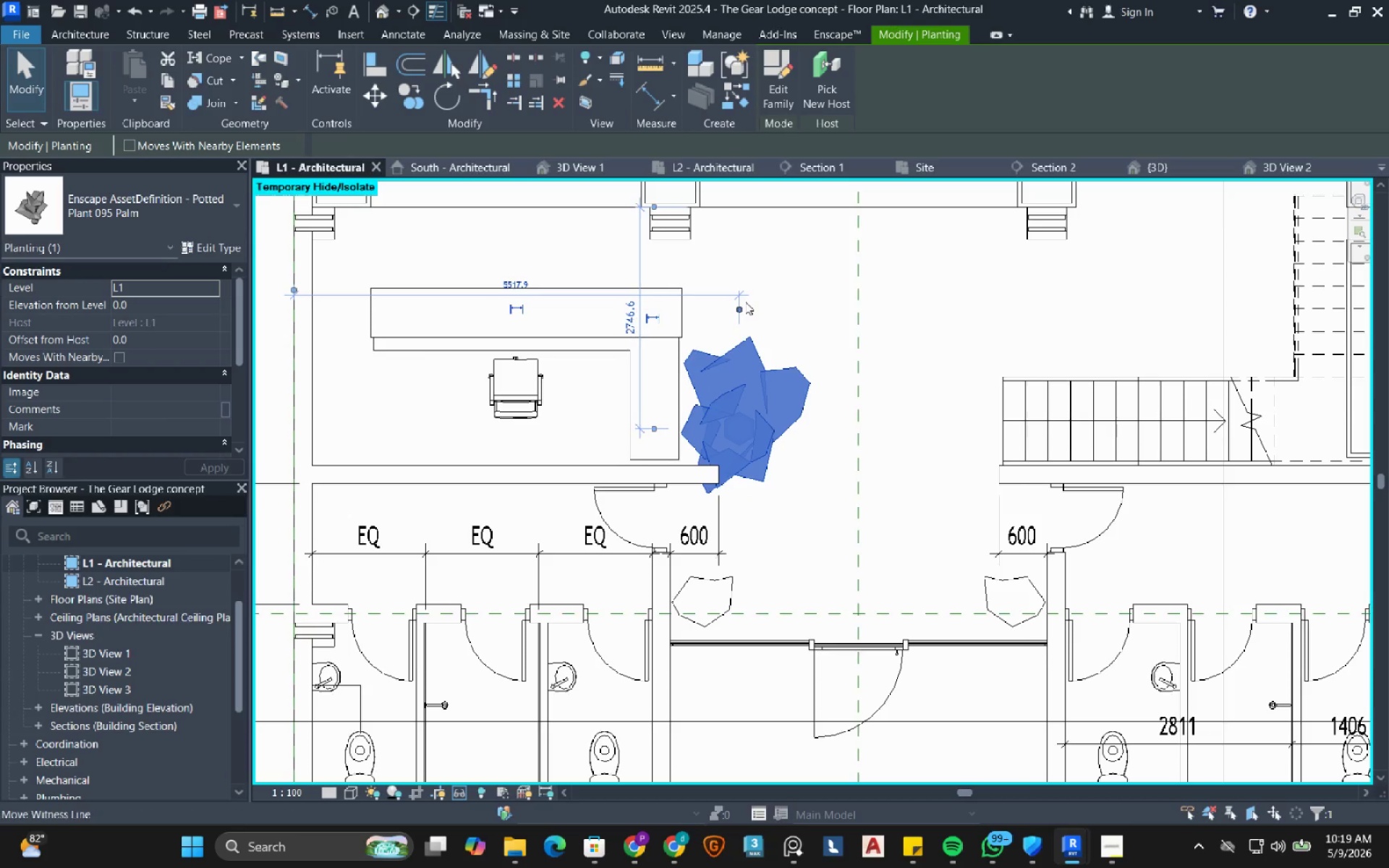 
key(ArrowUp)
 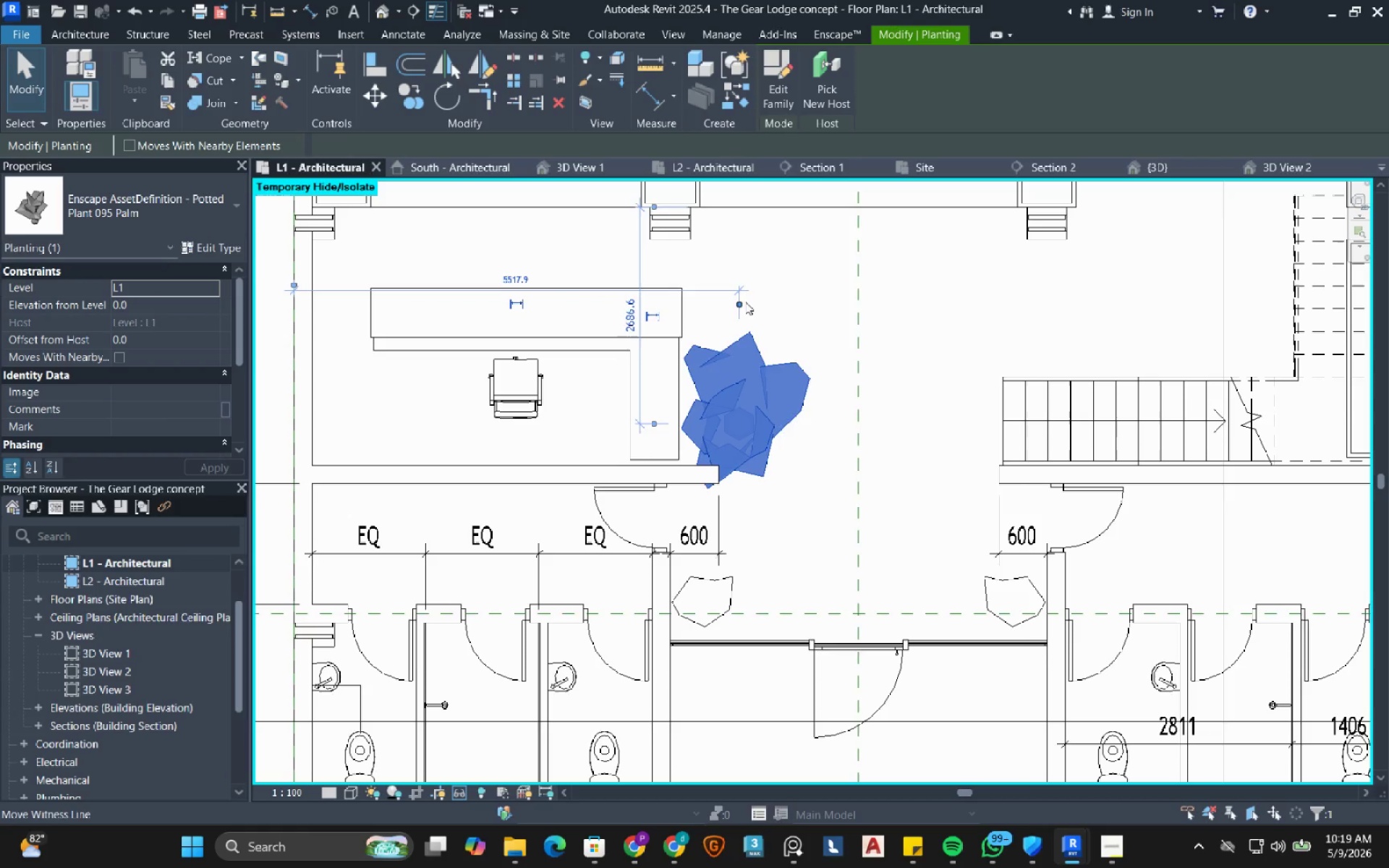 
key(ArrowUp)
 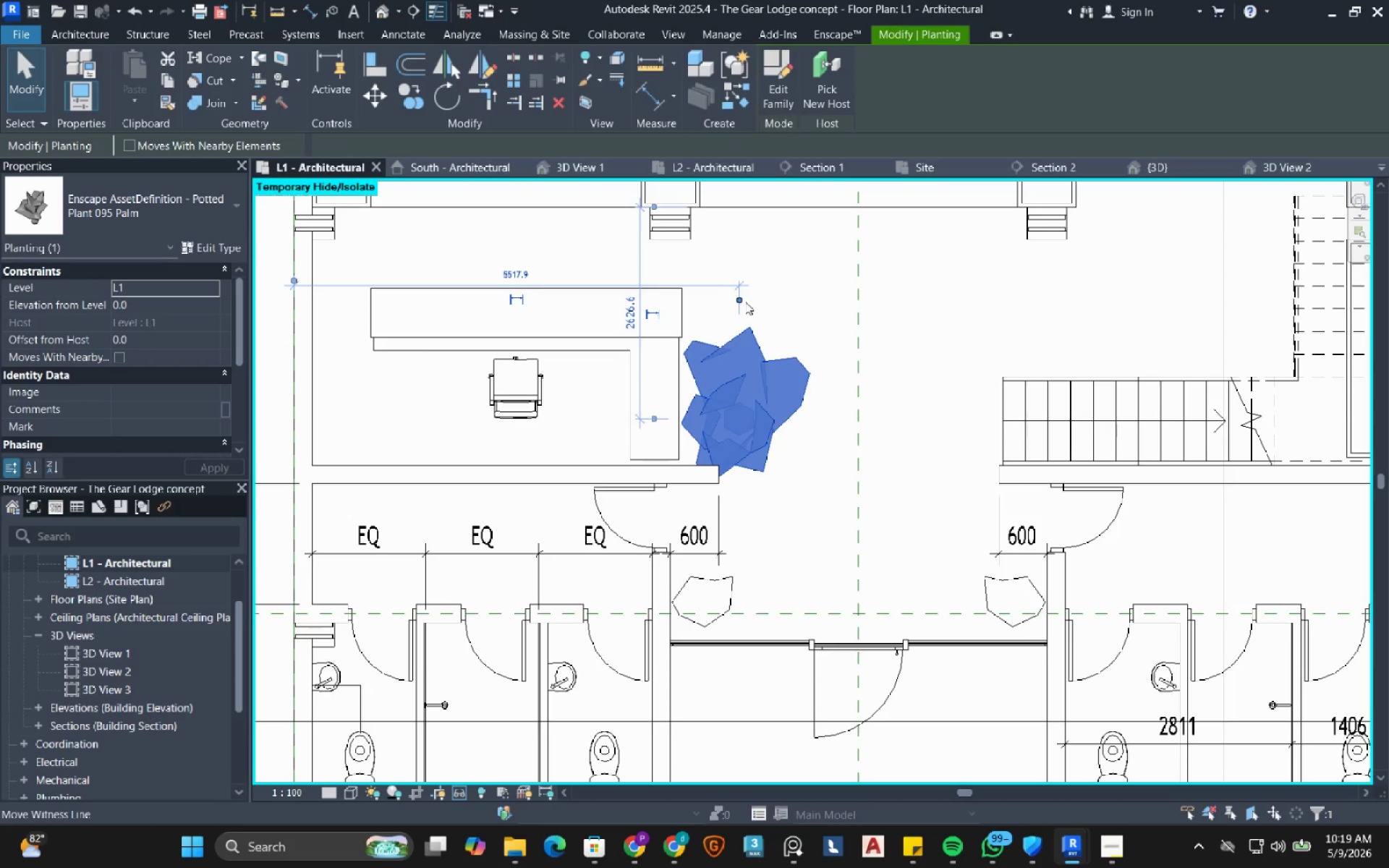 
key(ArrowLeft)
 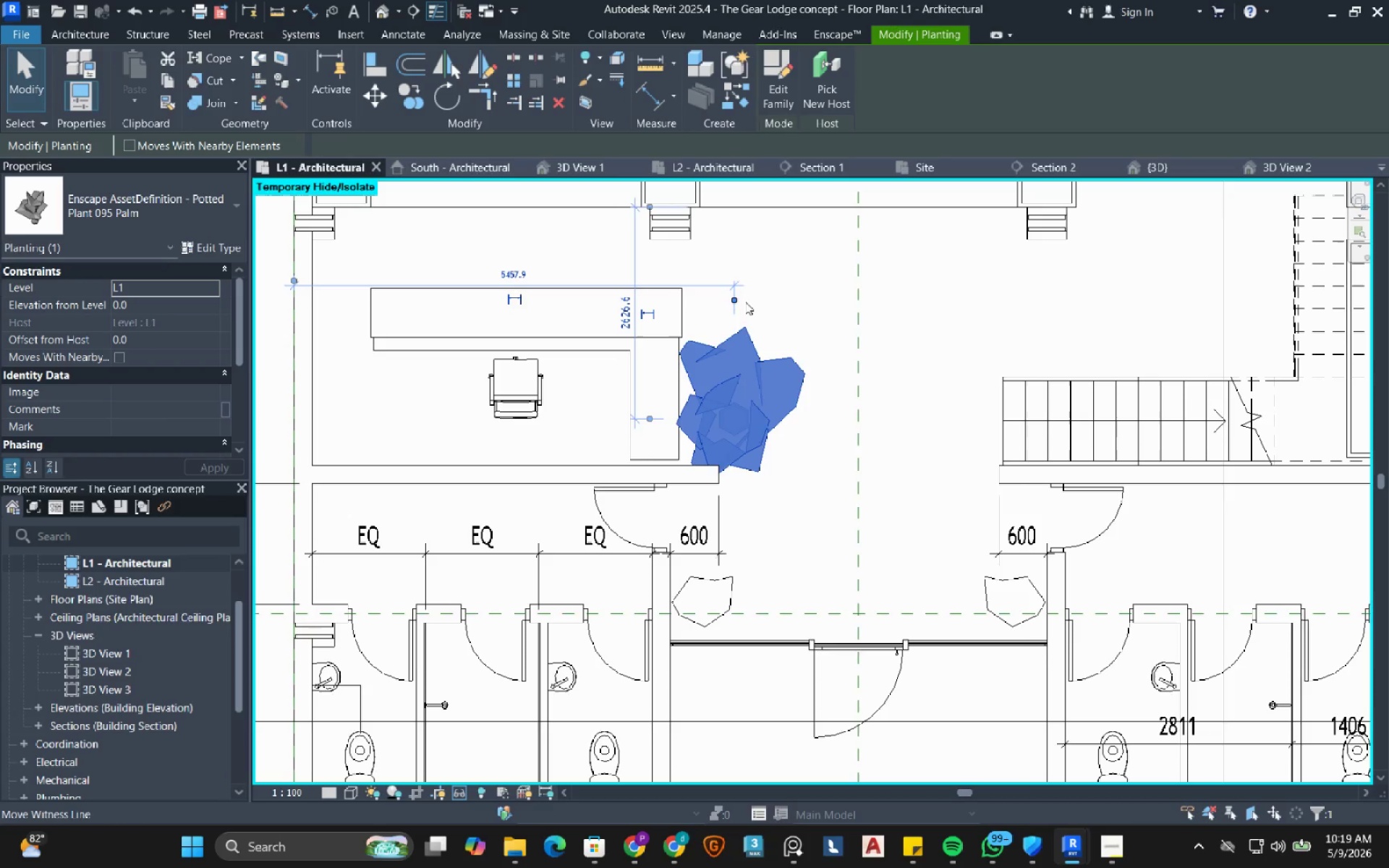 
key(ArrowLeft)
 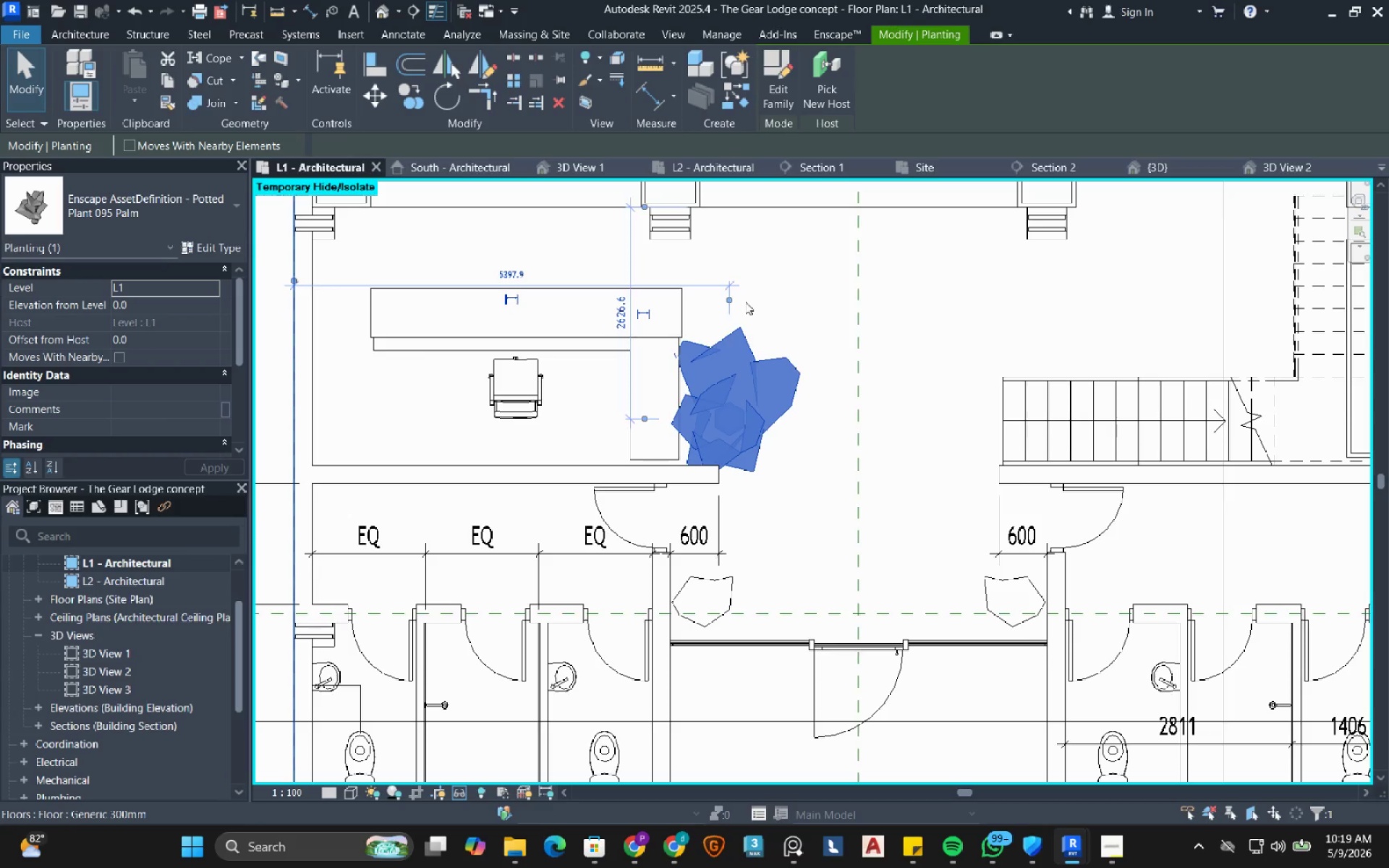 
key(ArrowUp)
 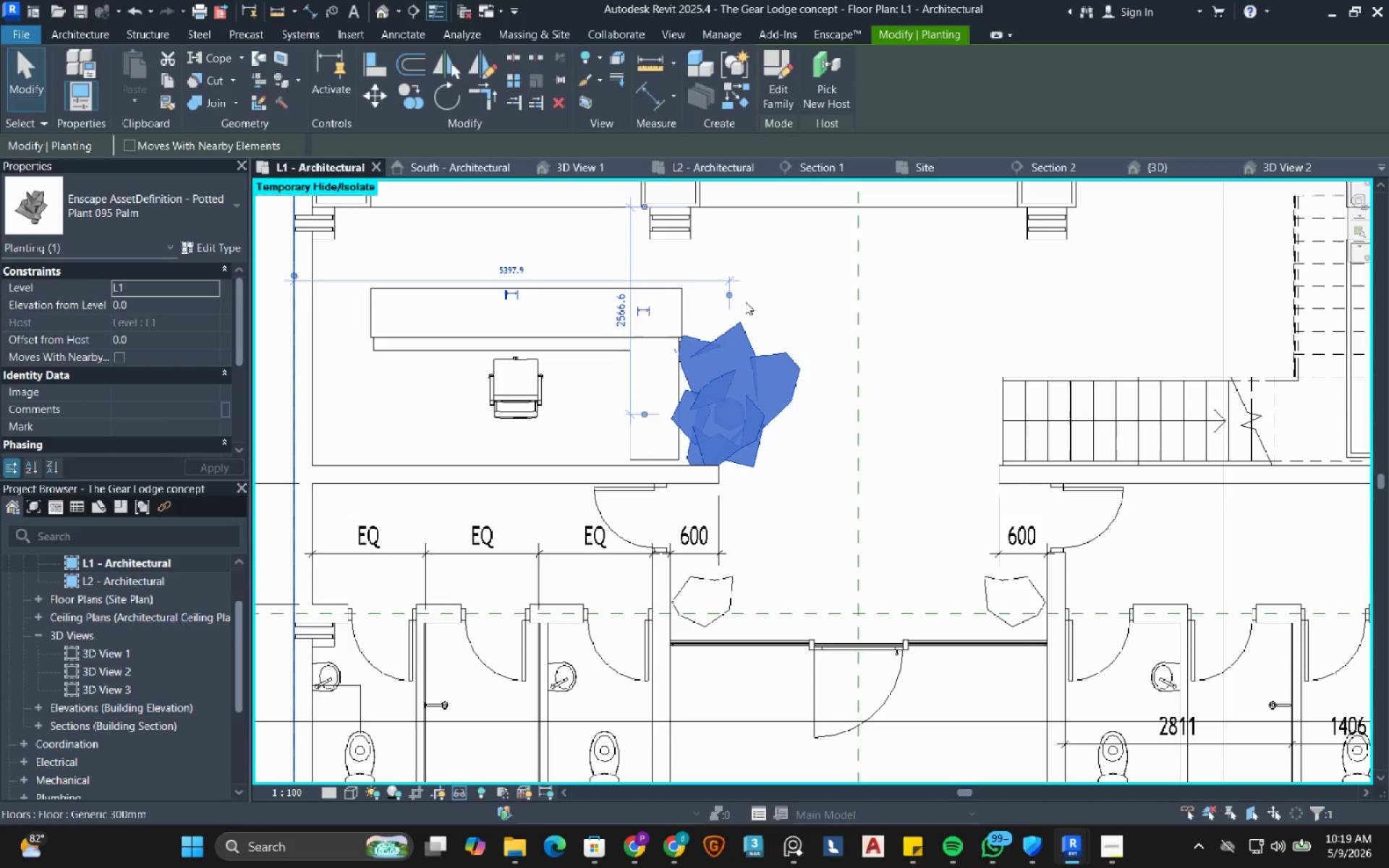 
key(ArrowUp)
 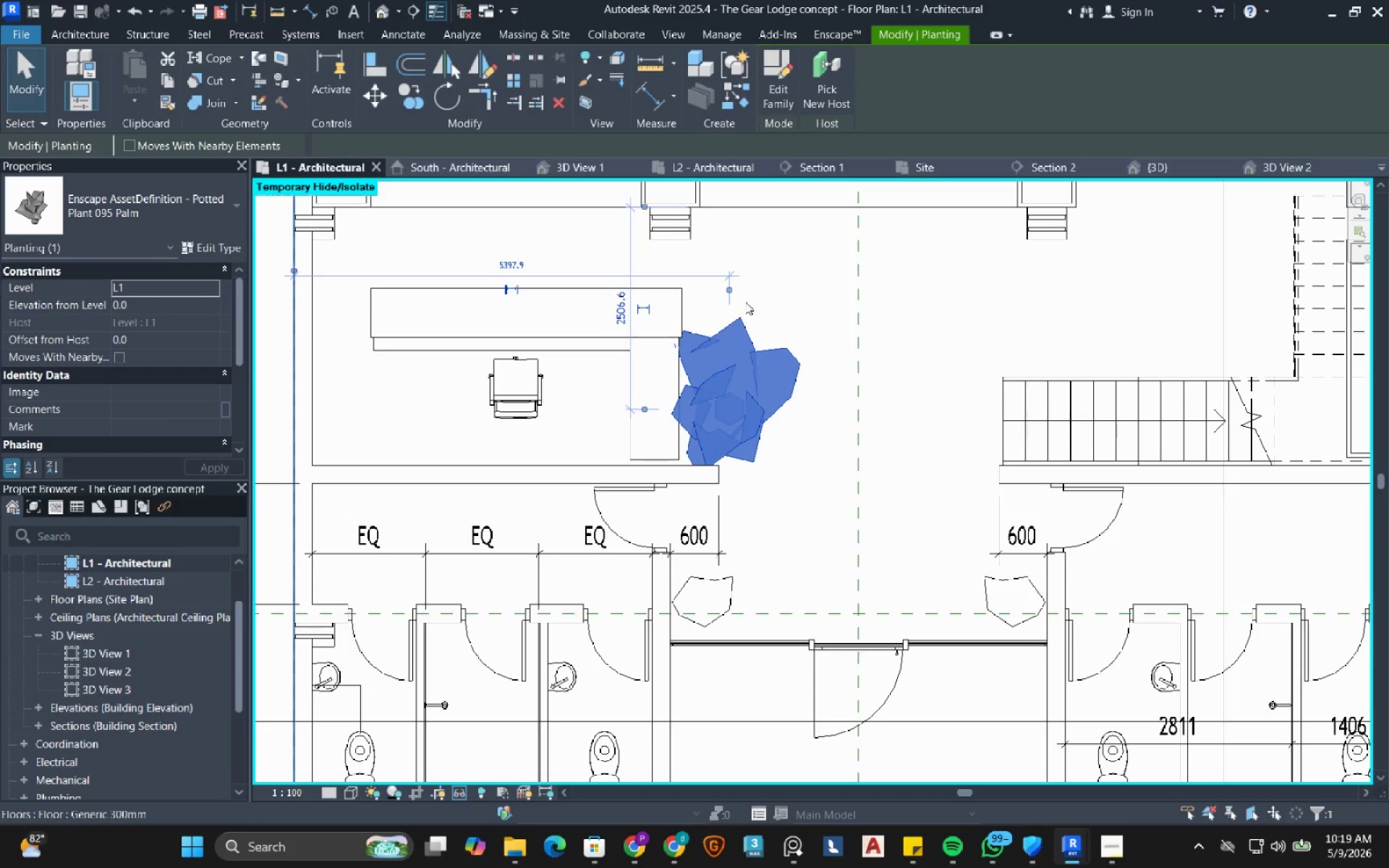 
key(ArrowUp)
 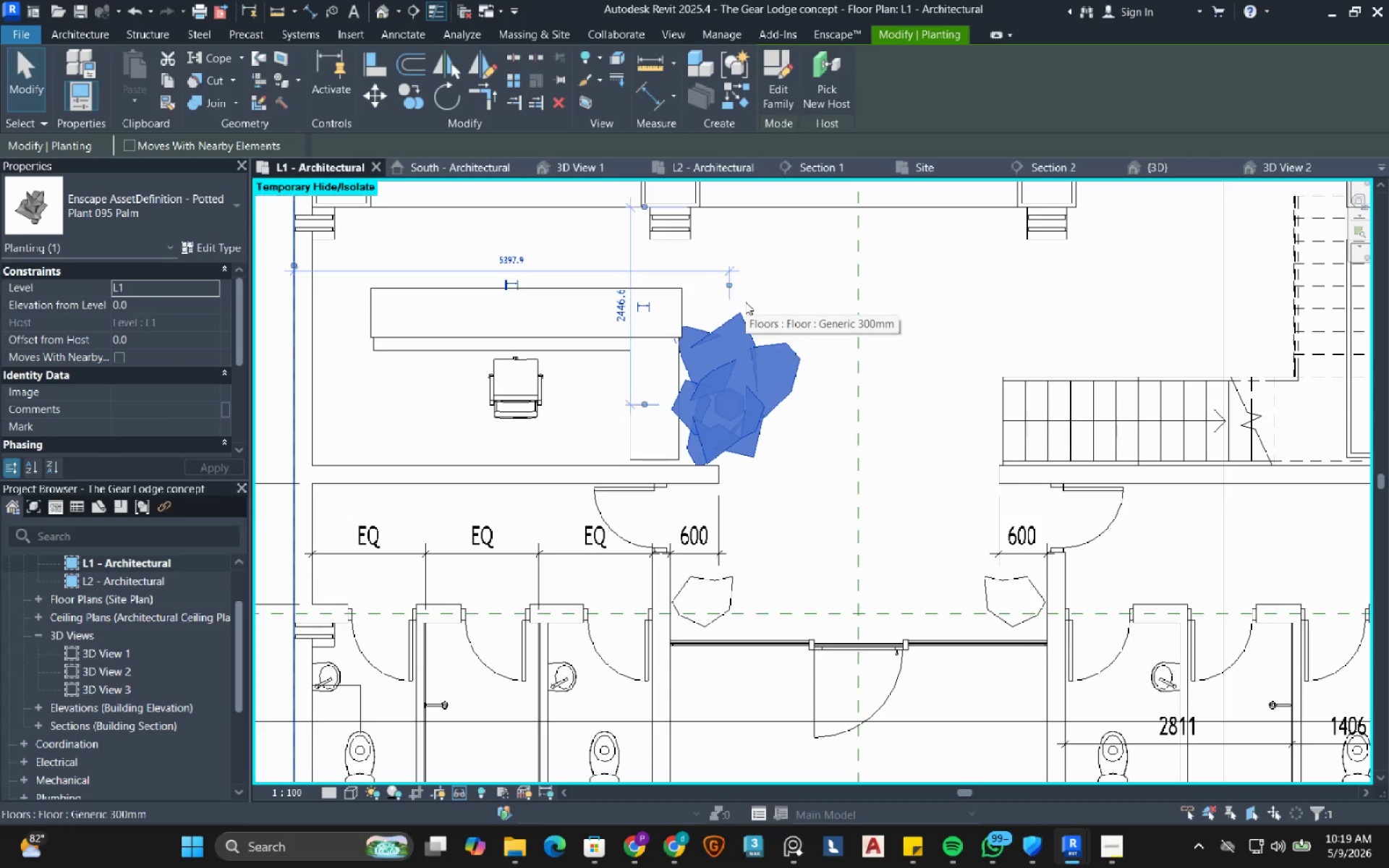 
key(ArrowLeft)
 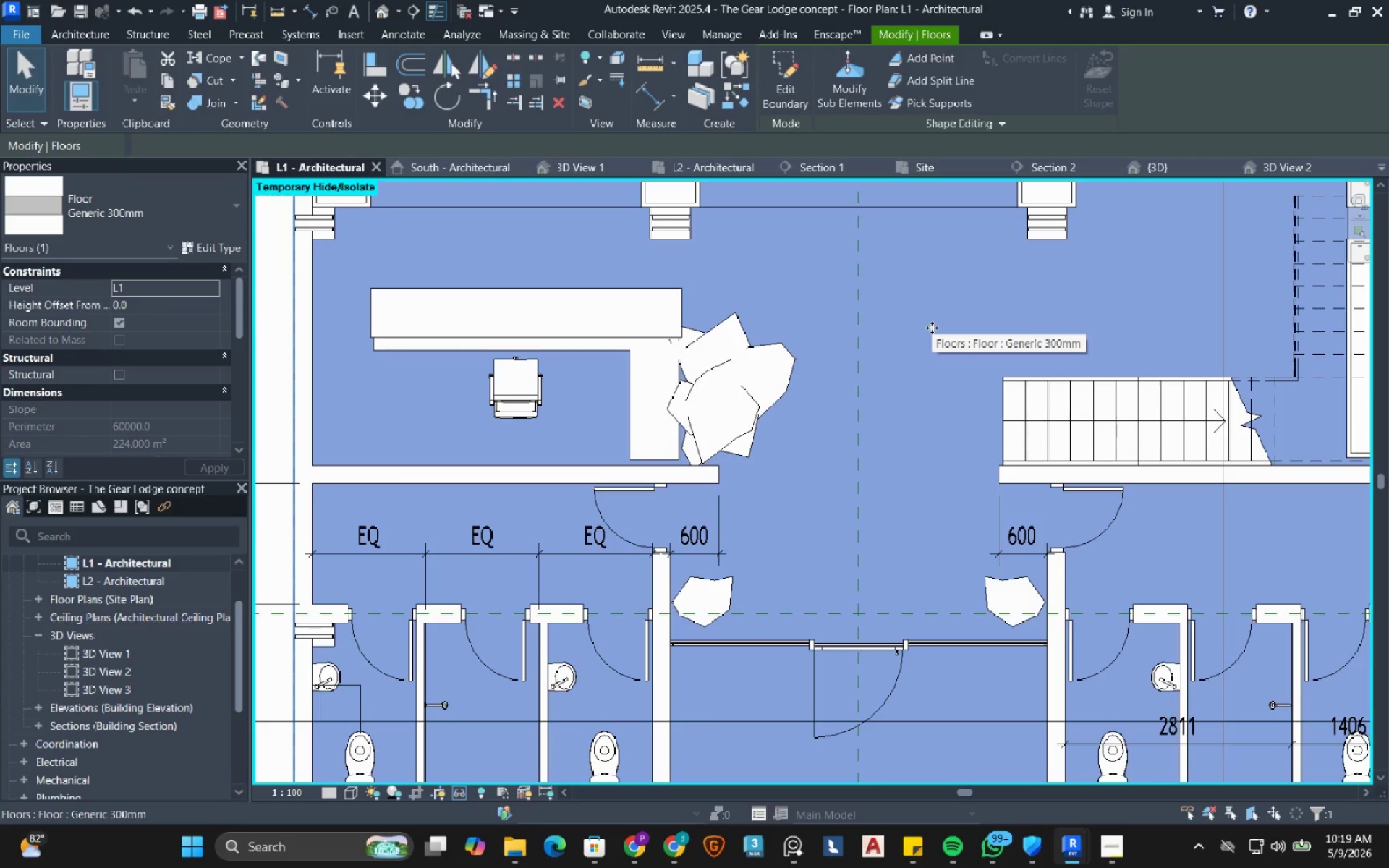 
scroll: coordinate [670, 444], scroll_direction: down, amount: 4.0
 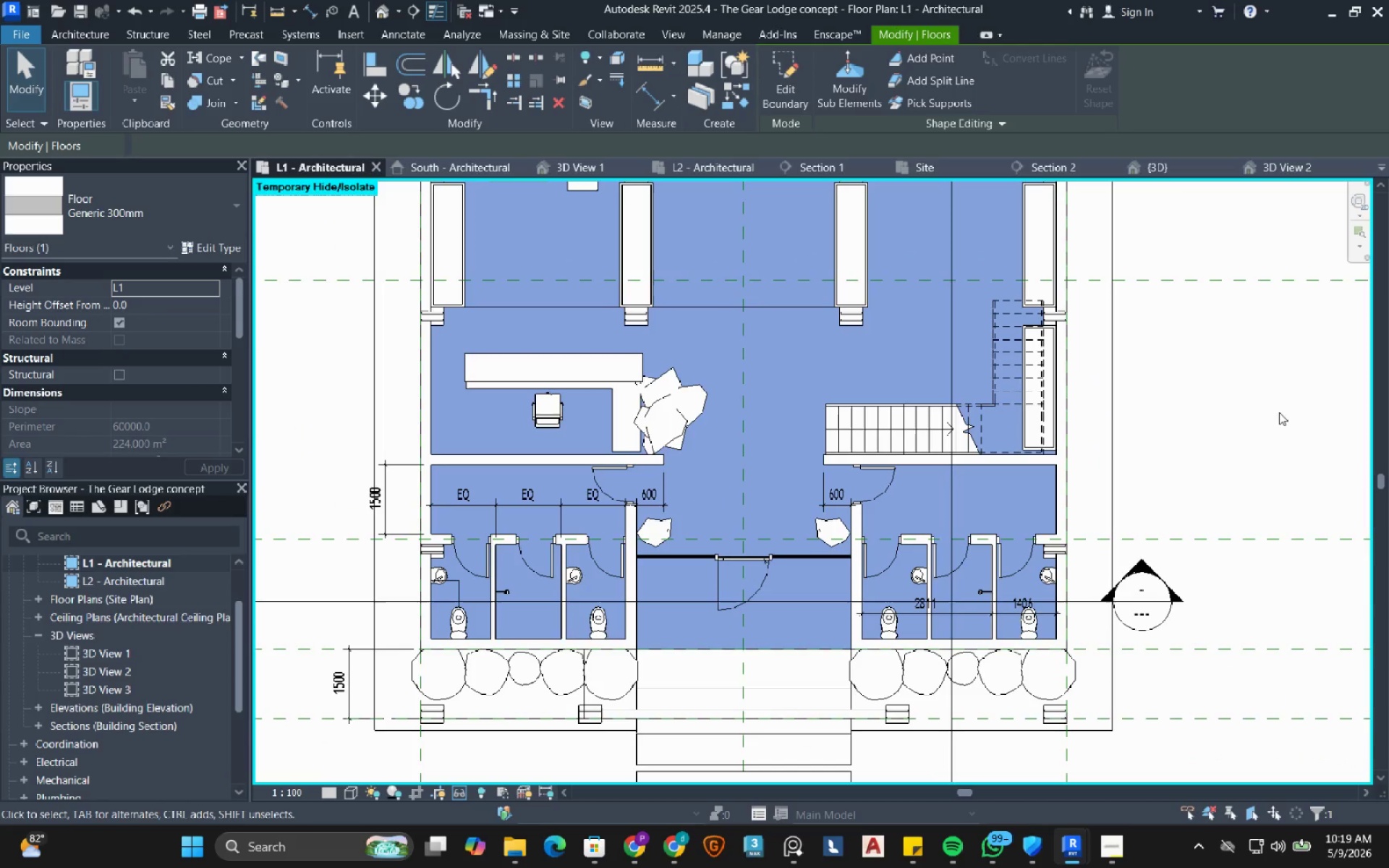 
left_click([1226, 407])
 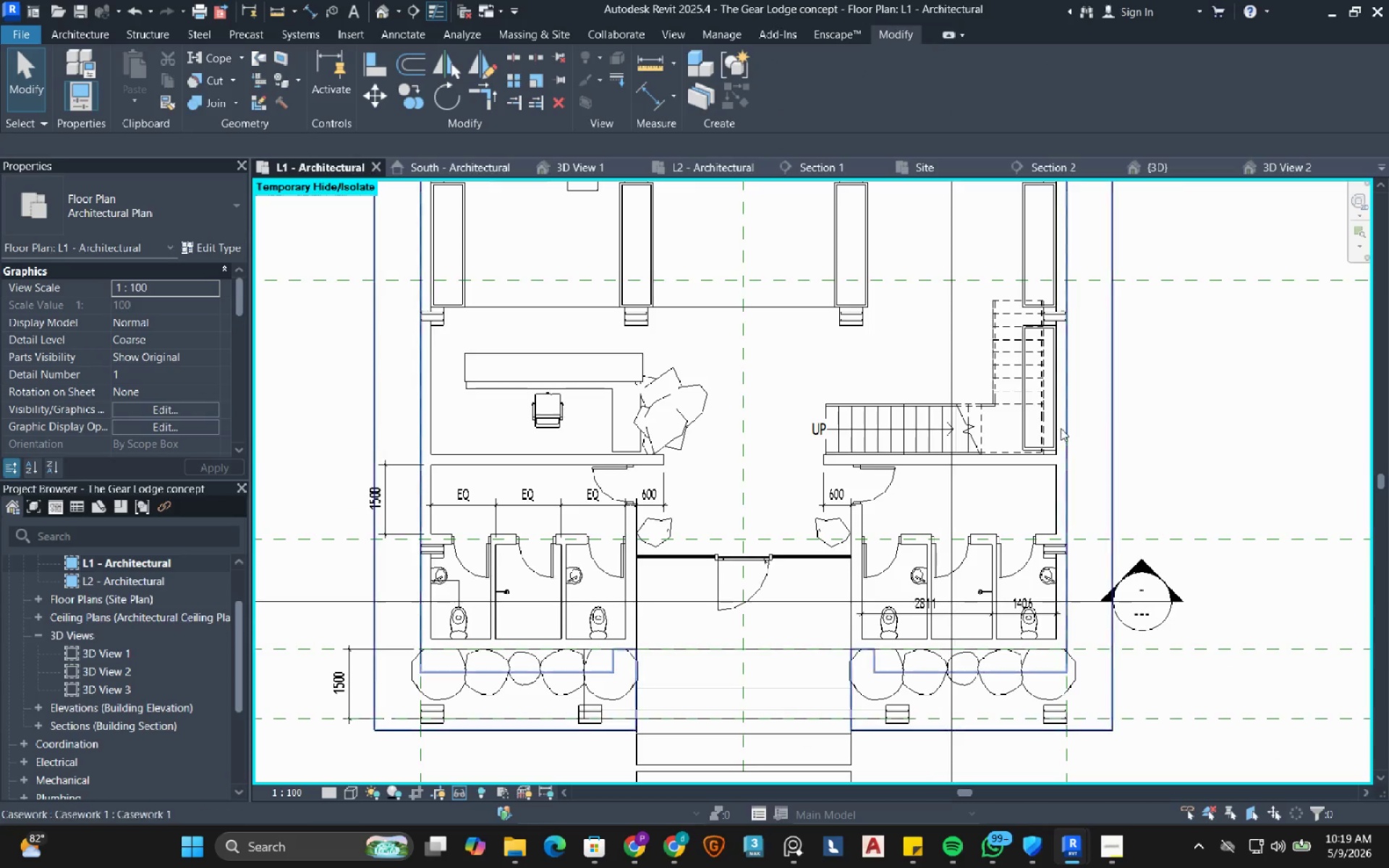 
scroll: coordinate [1019, 438], scroll_direction: down, amount: 3.0
 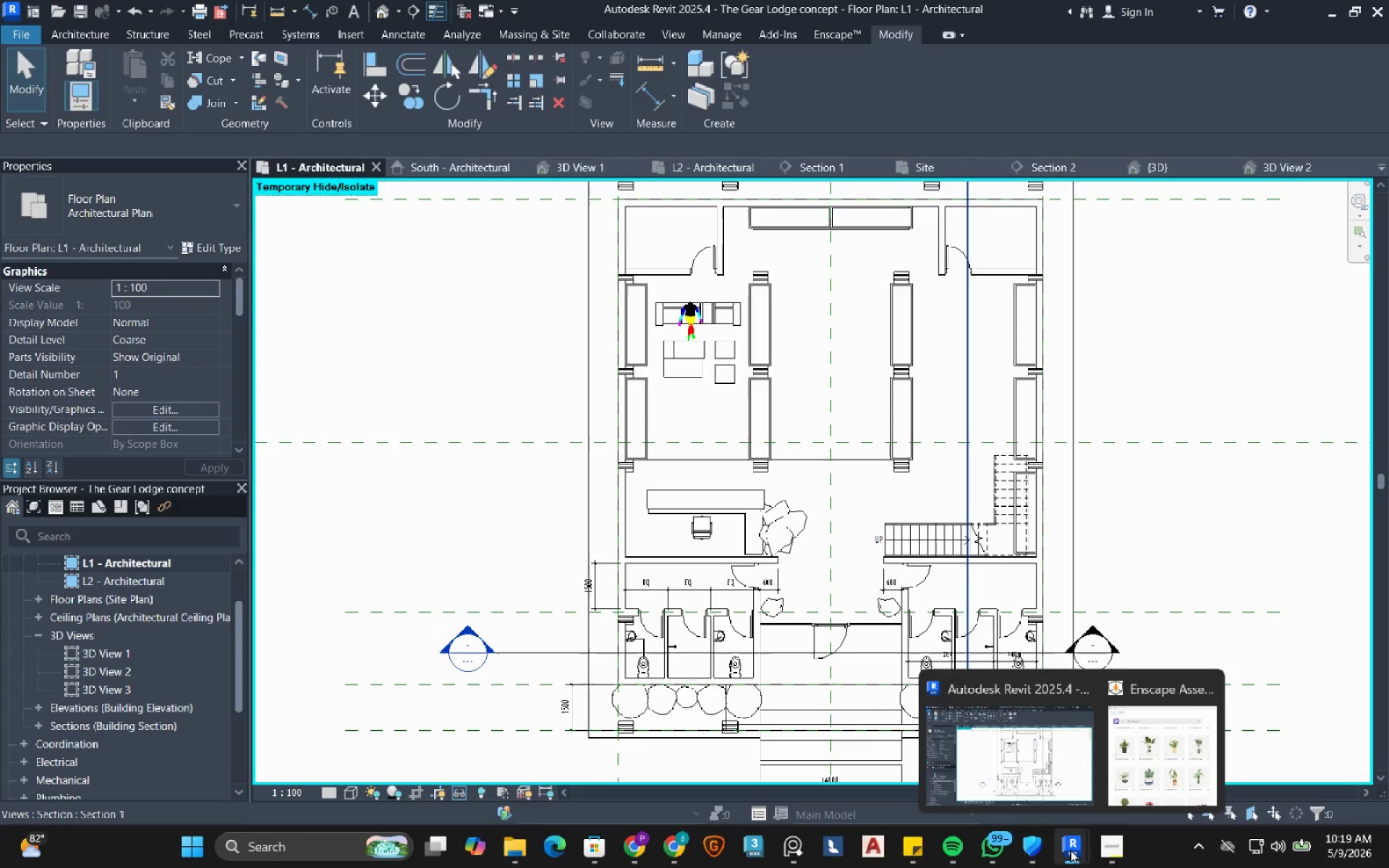 
wait(6.48)
 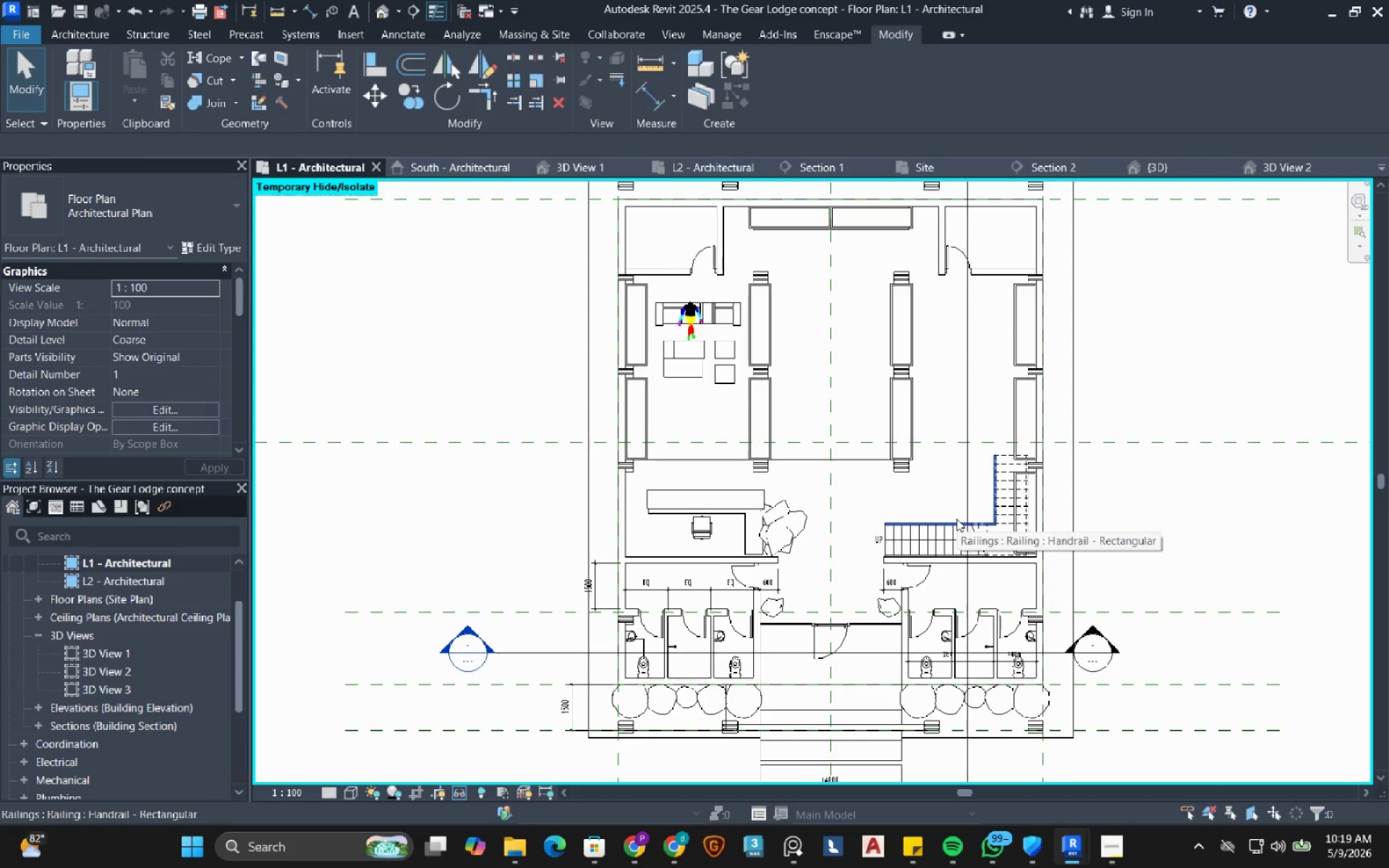 
left_click([1165, 736])
 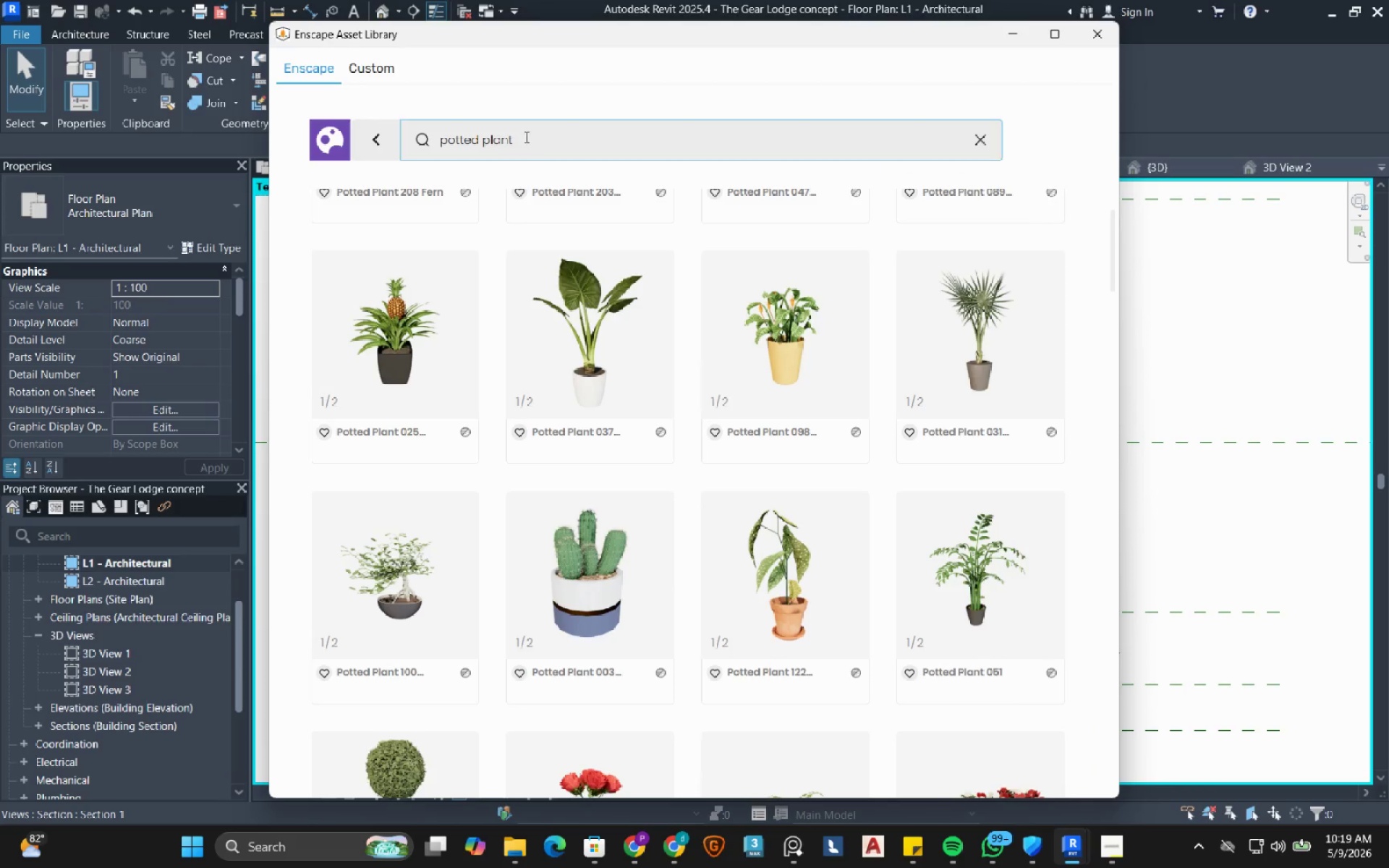 
left_click_drag(start_coordinate=[530, 135], to_coordinate=[388, 128])
 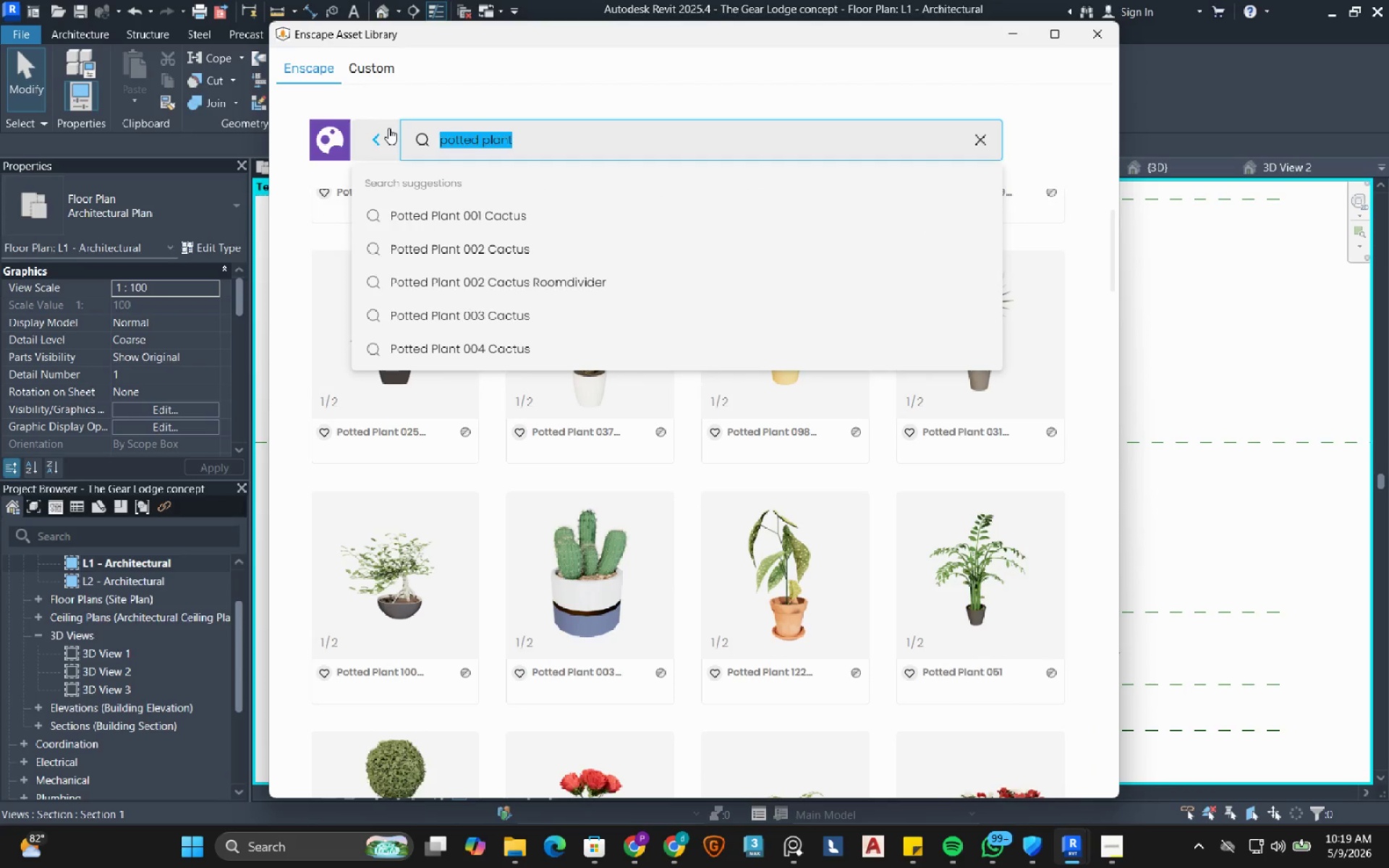 
type(sofa)
 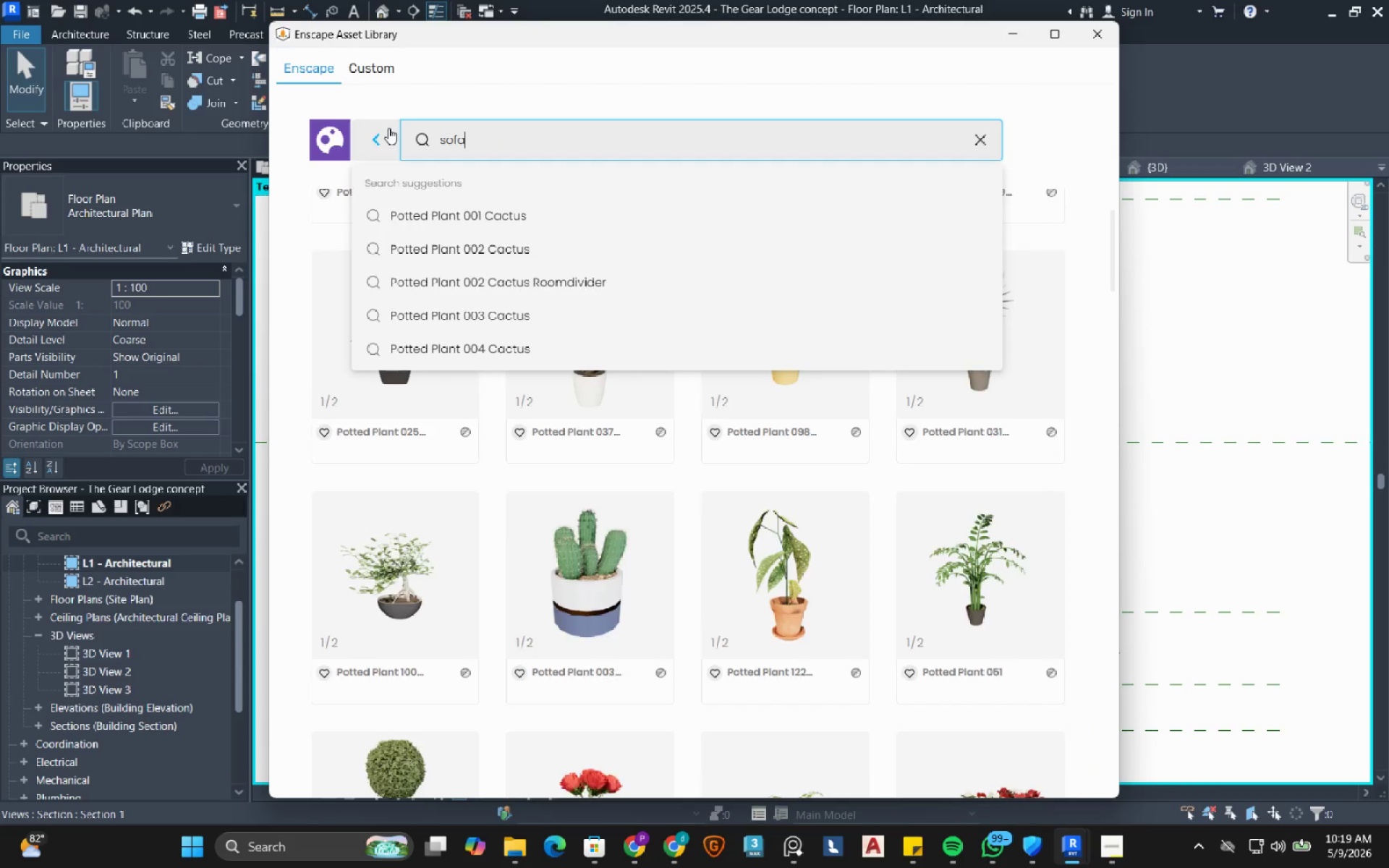 
key(Enter)
 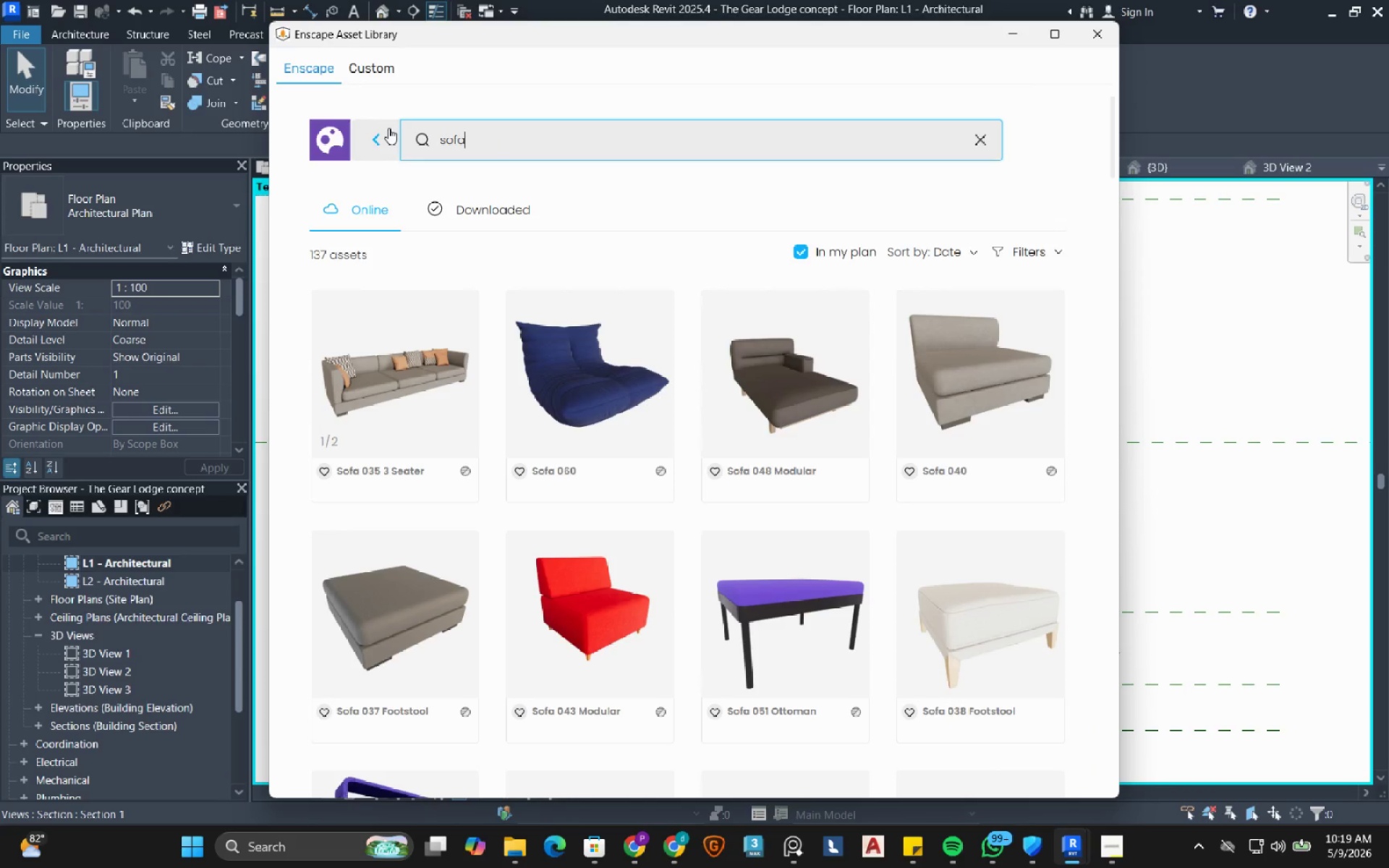 
left_click([376, 140])
 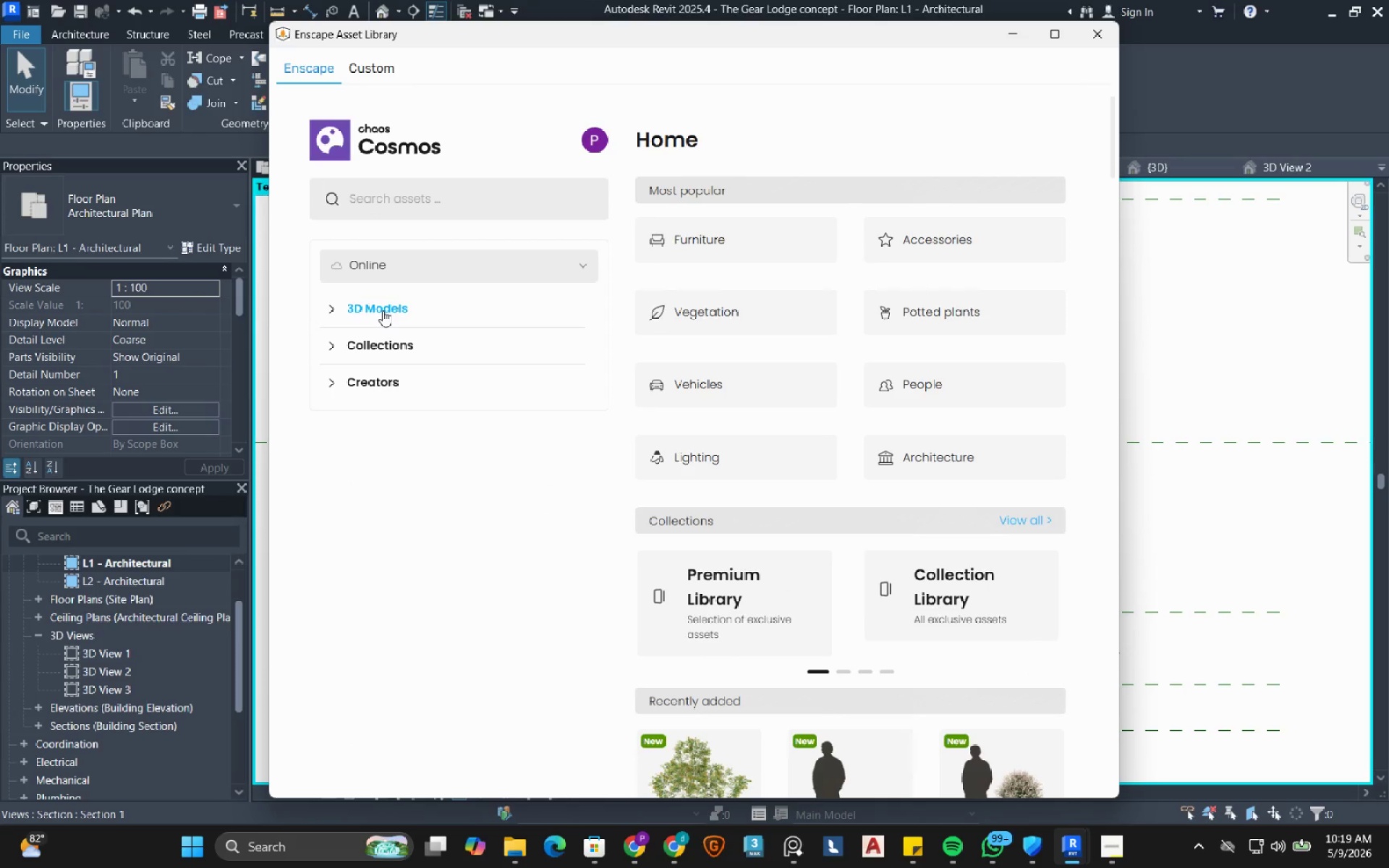 
left_click([383, 310])
 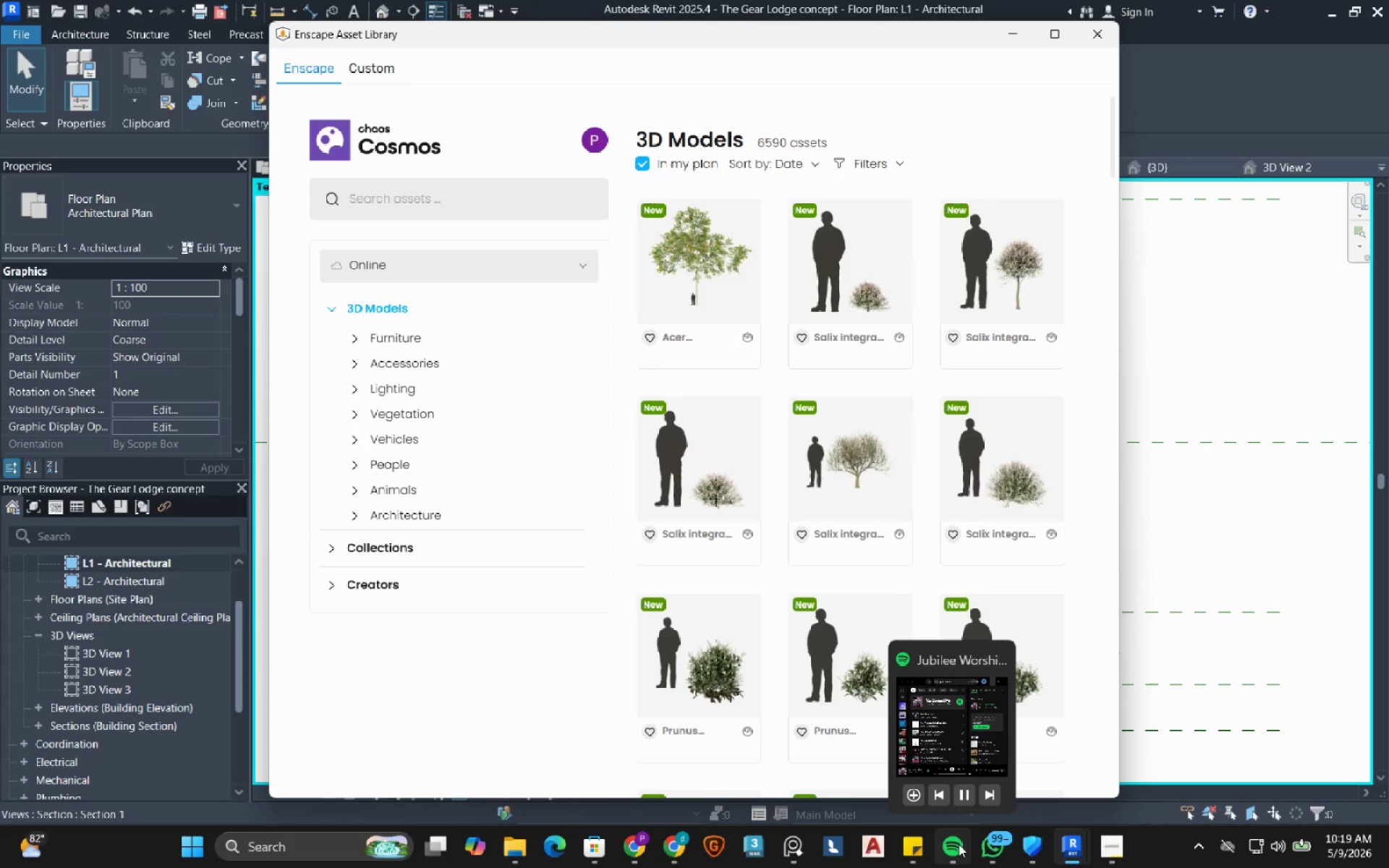 
left_click([987, 799])
 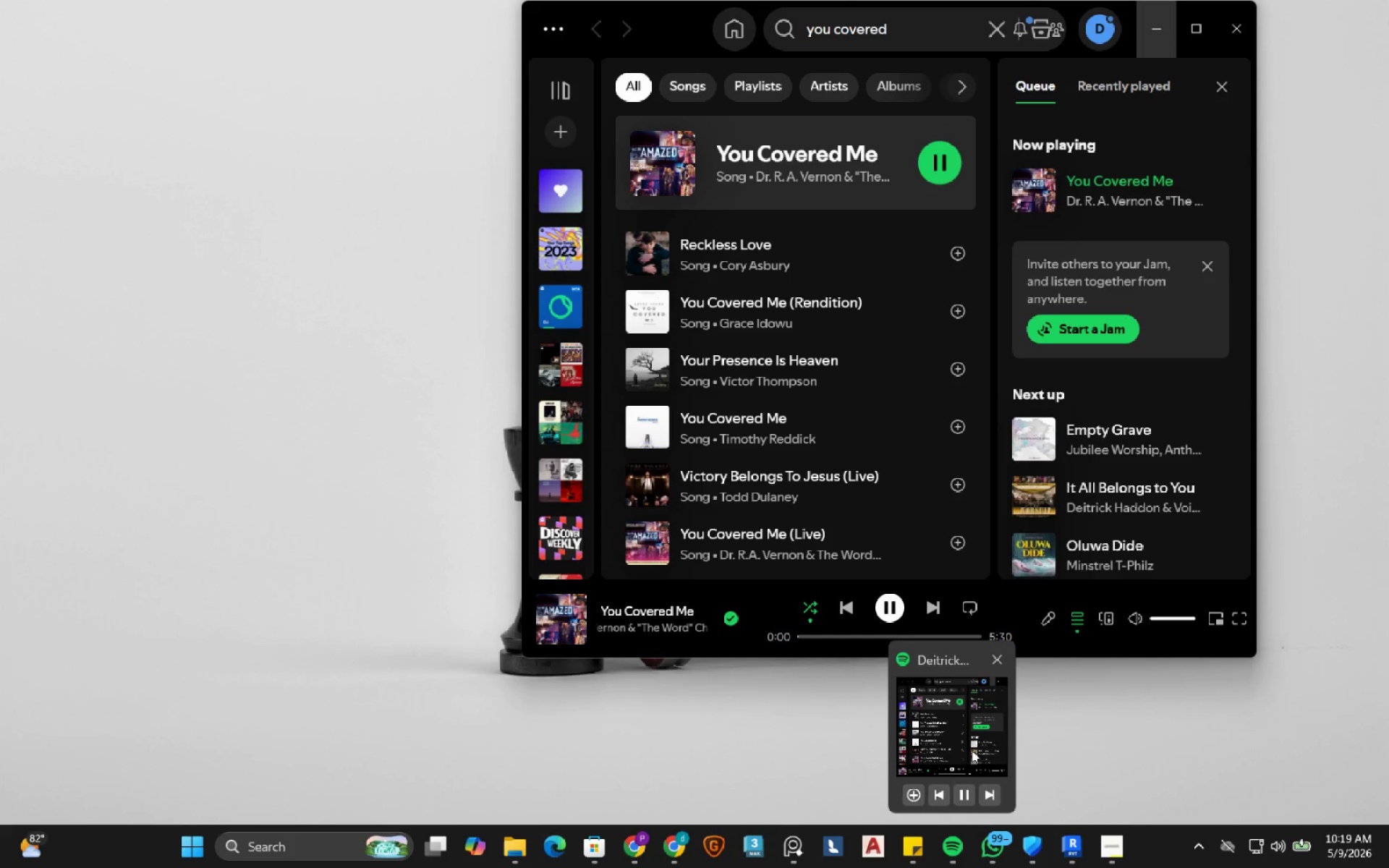 
wait(5.36)
 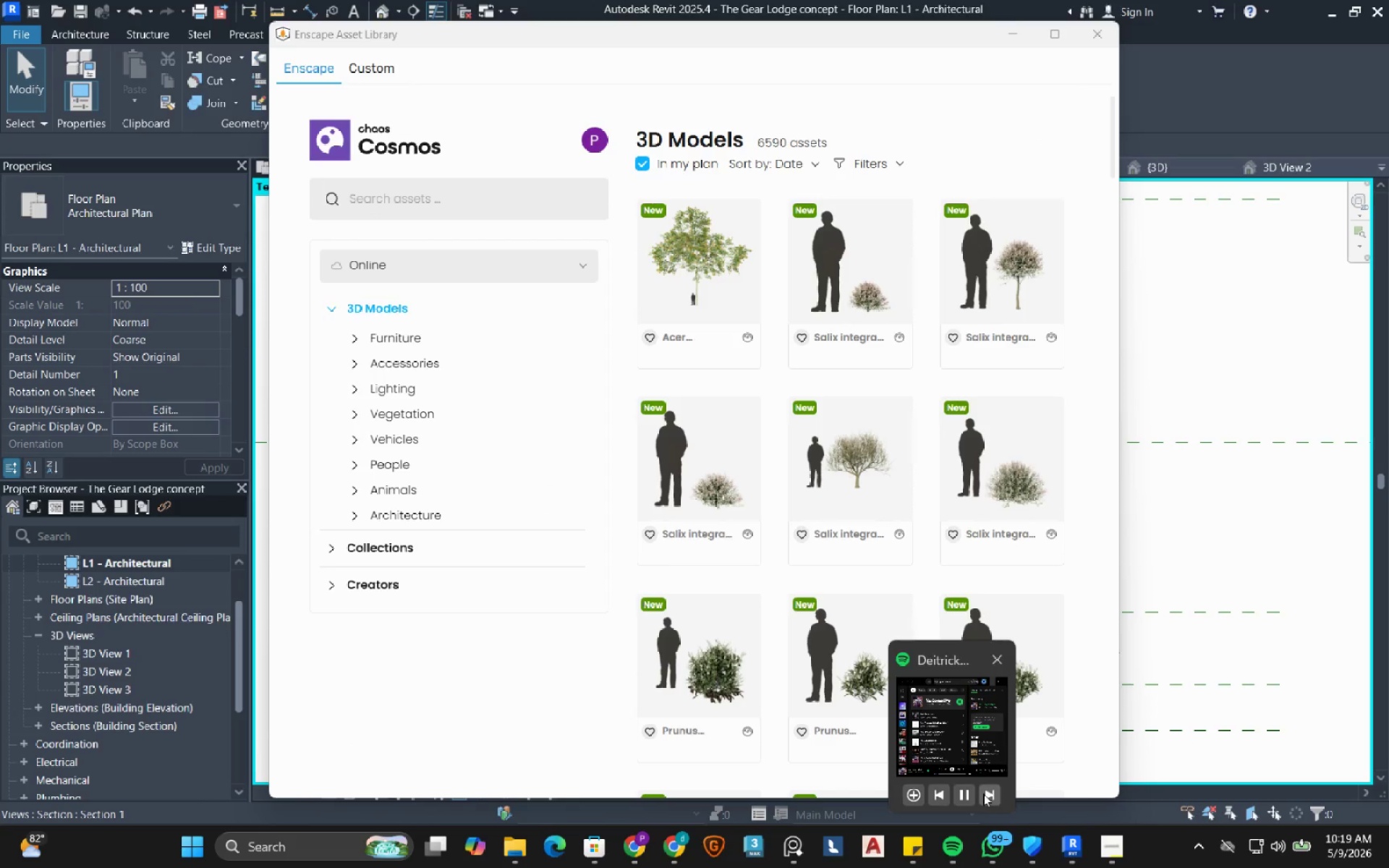 
left_click([969, 723])
 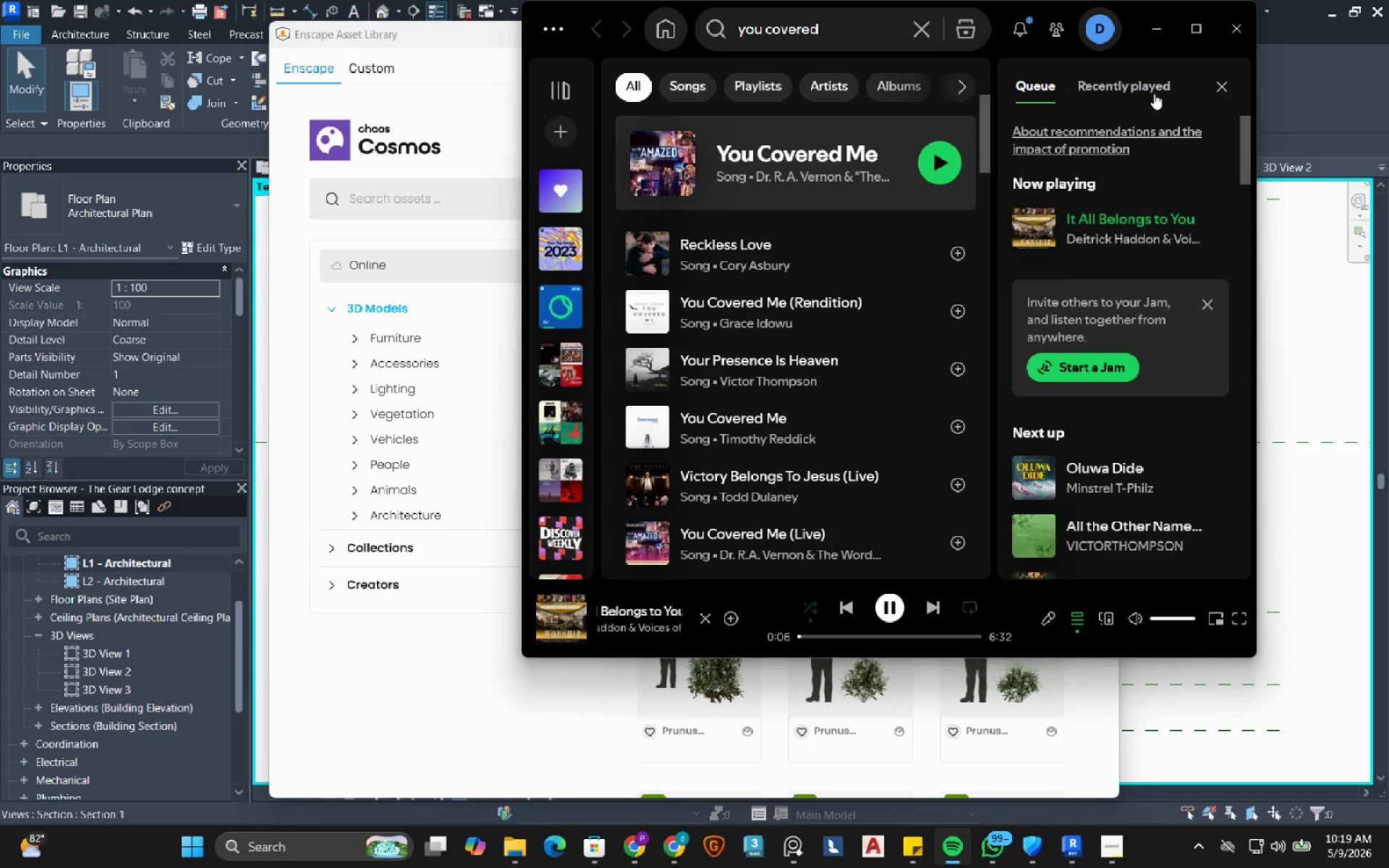 
left_click([1160, 26])
 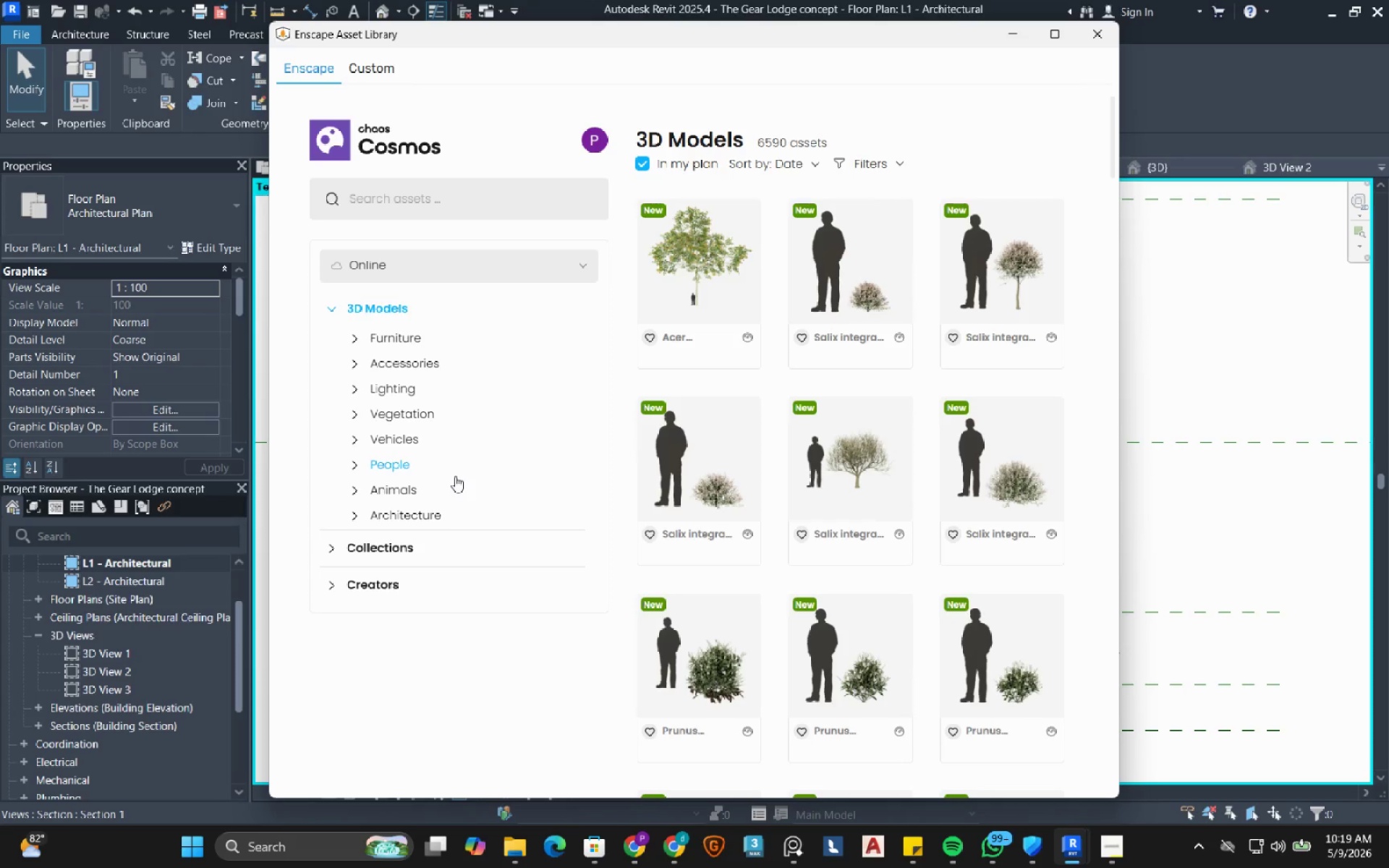 
wait(12.81)
 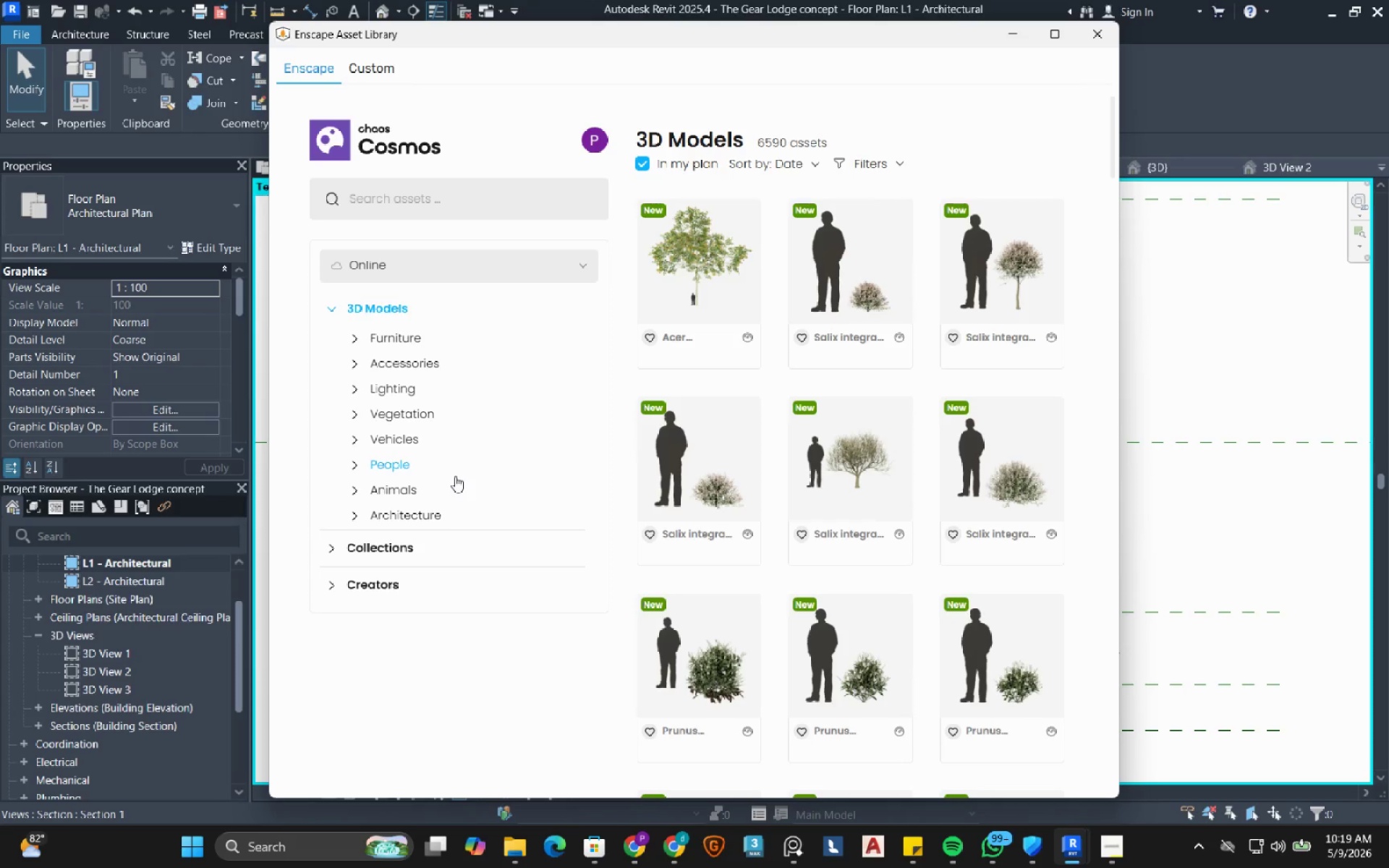 
left_click([378, 548])
 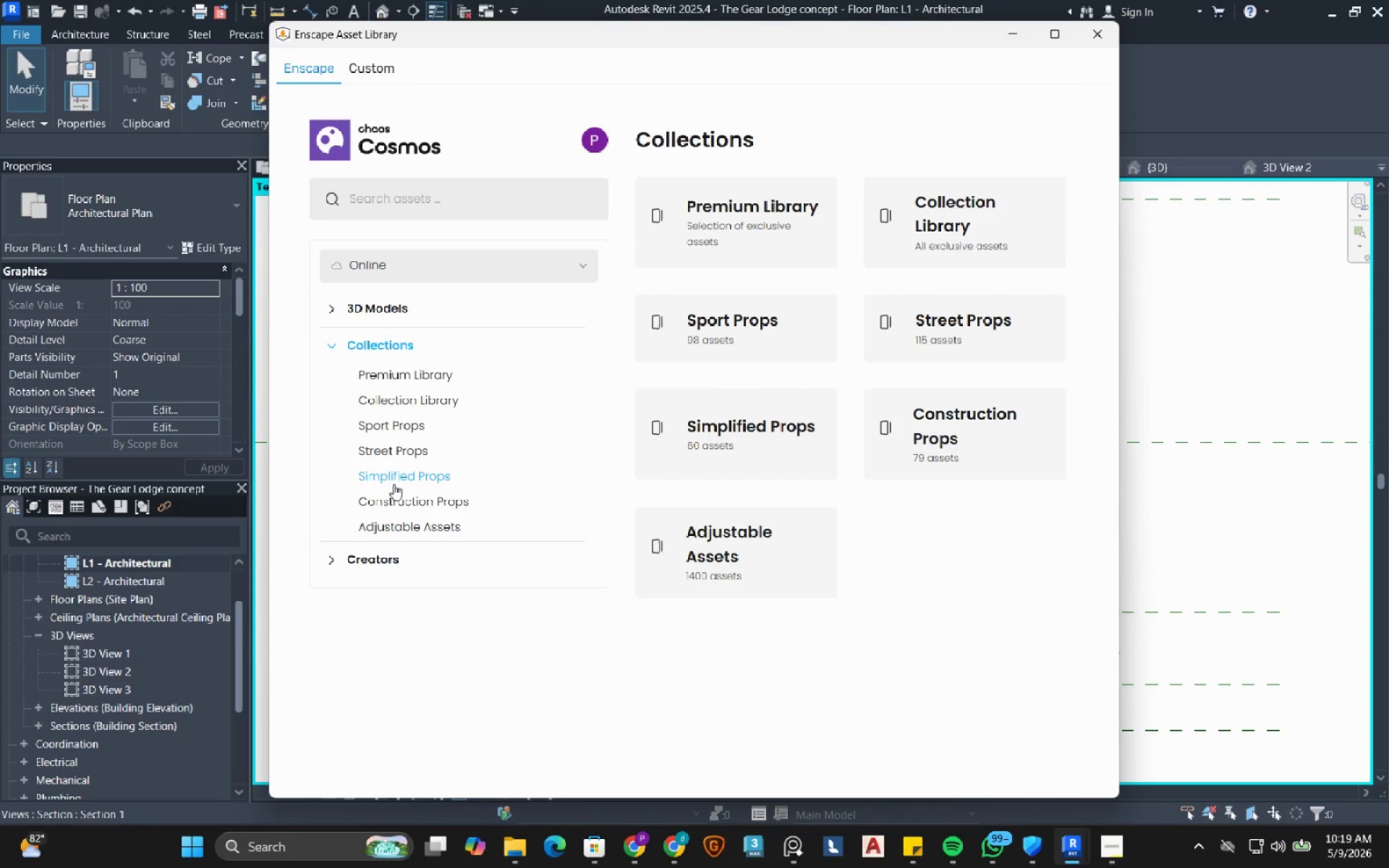 
left_click([422, 368])
 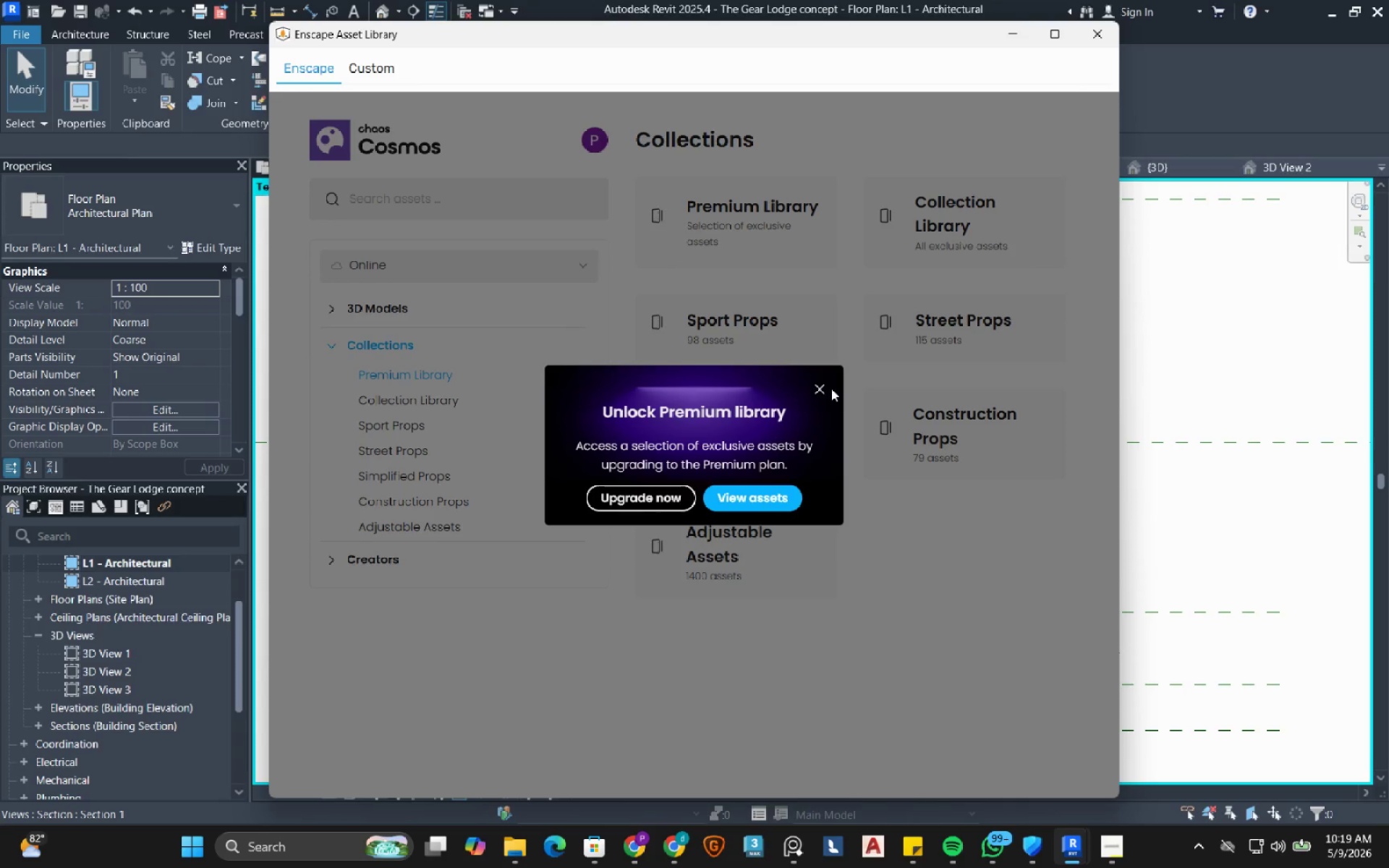 
left_click([826, 391])
 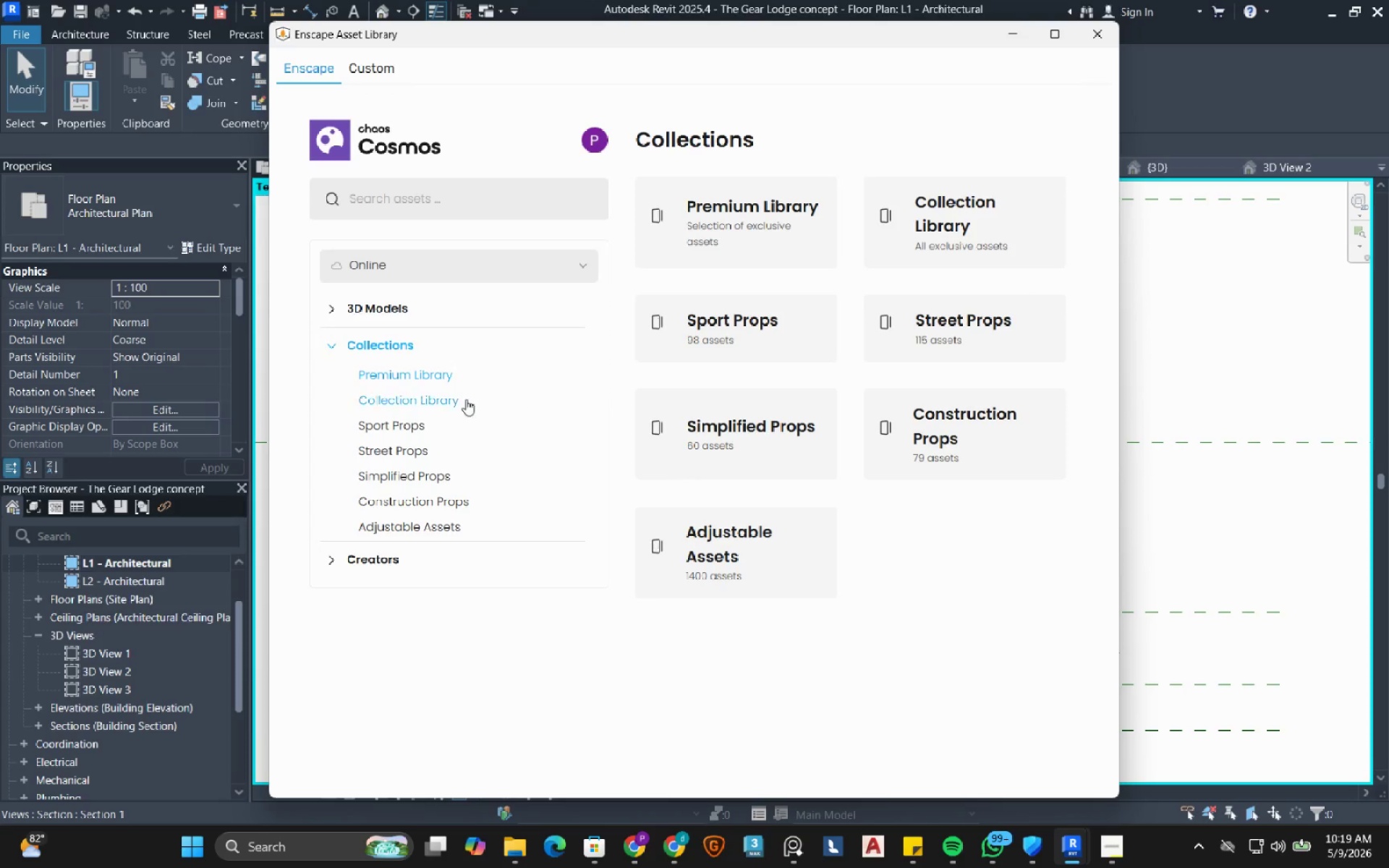 
left_click([455, 397])
 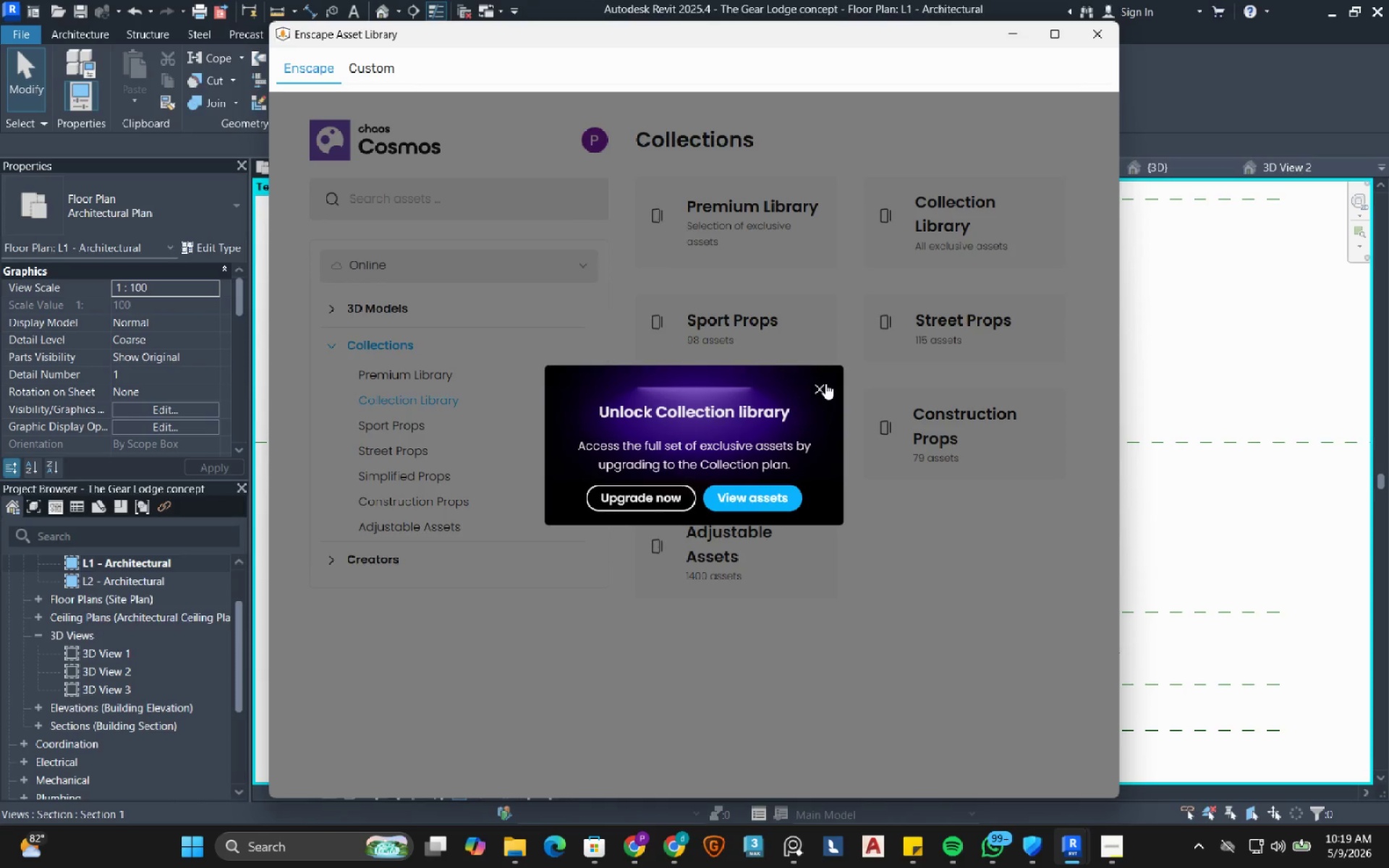 
left_click_drag(start_coordinate=[817, 391], to_coordinate=[813, 394])
 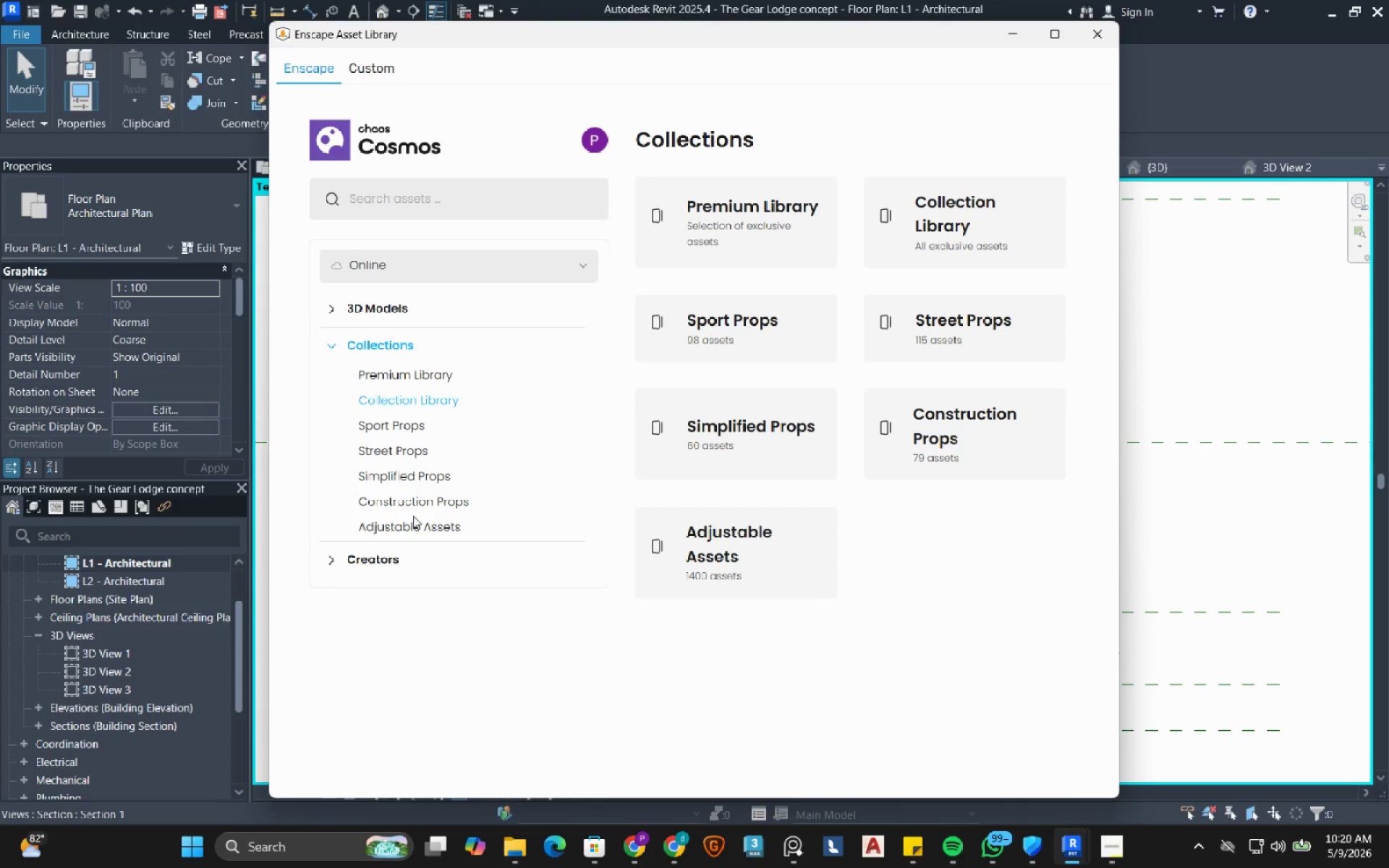 
left_click_drag(start_coordinate=[494, 202], to_coordinate=[498, 202])
 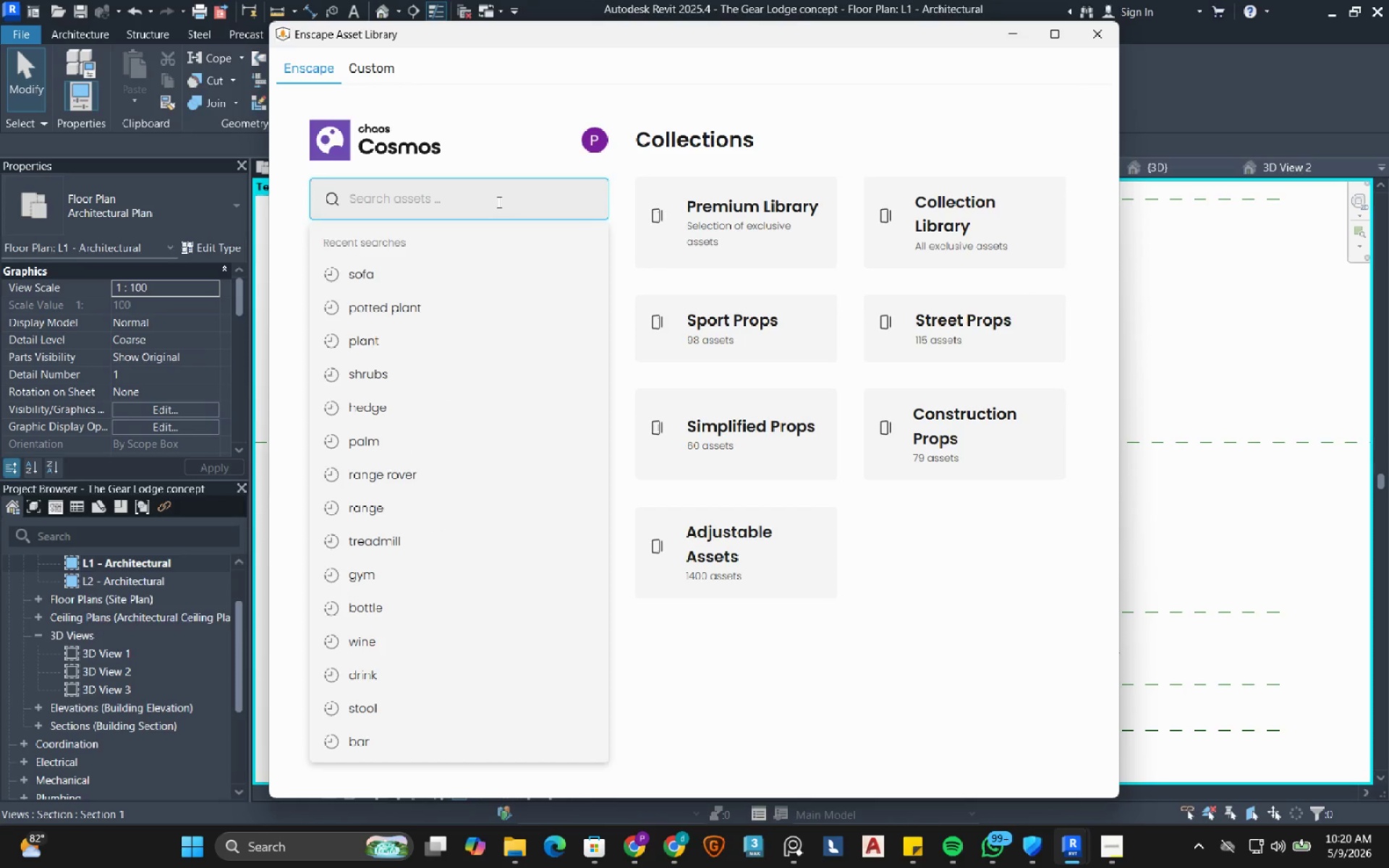 
type(sofa set)
 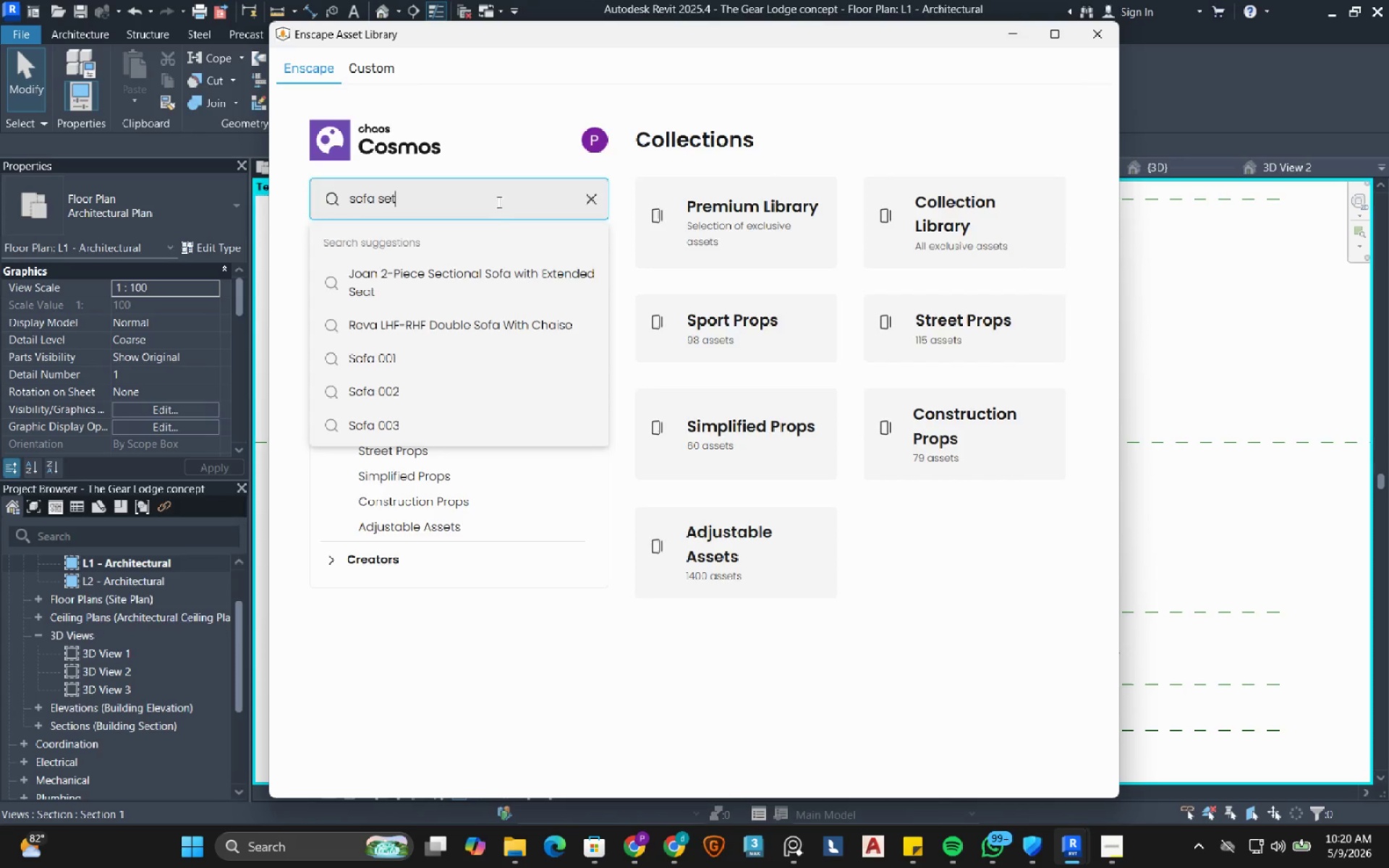 
key(Enter)
 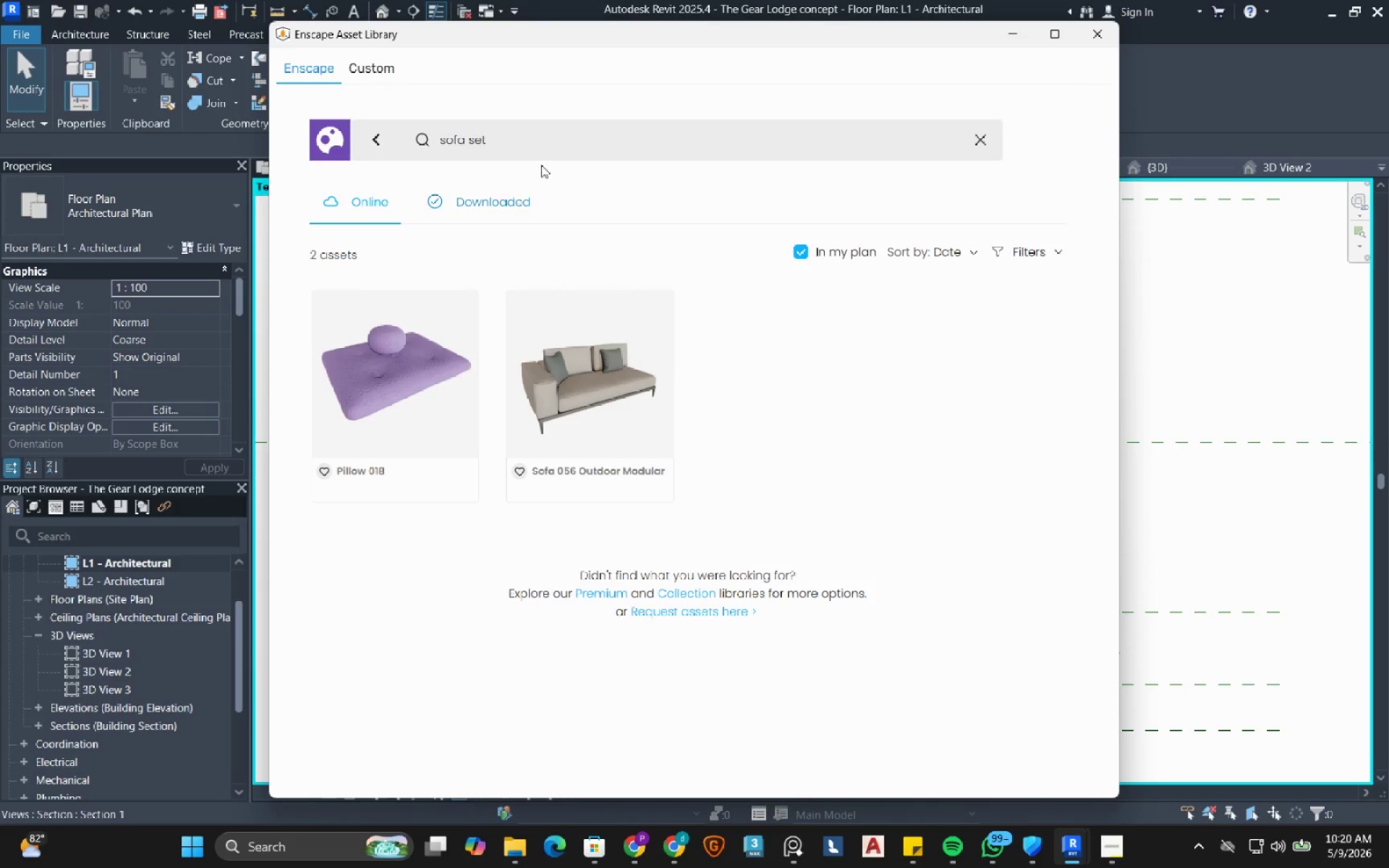 
left_click([535, 137])
 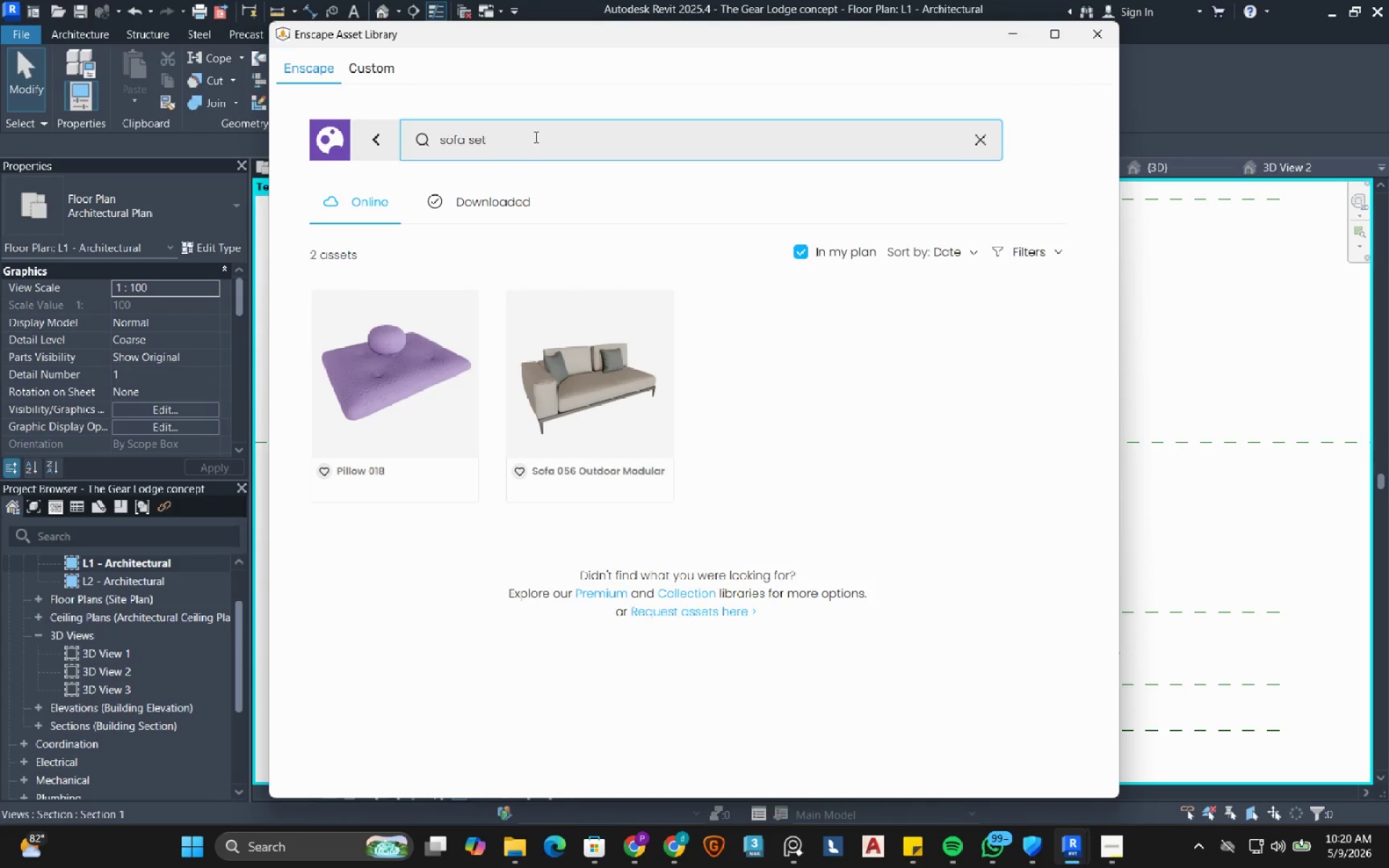 
hold_key(key=Backspace, duration=0.59)
 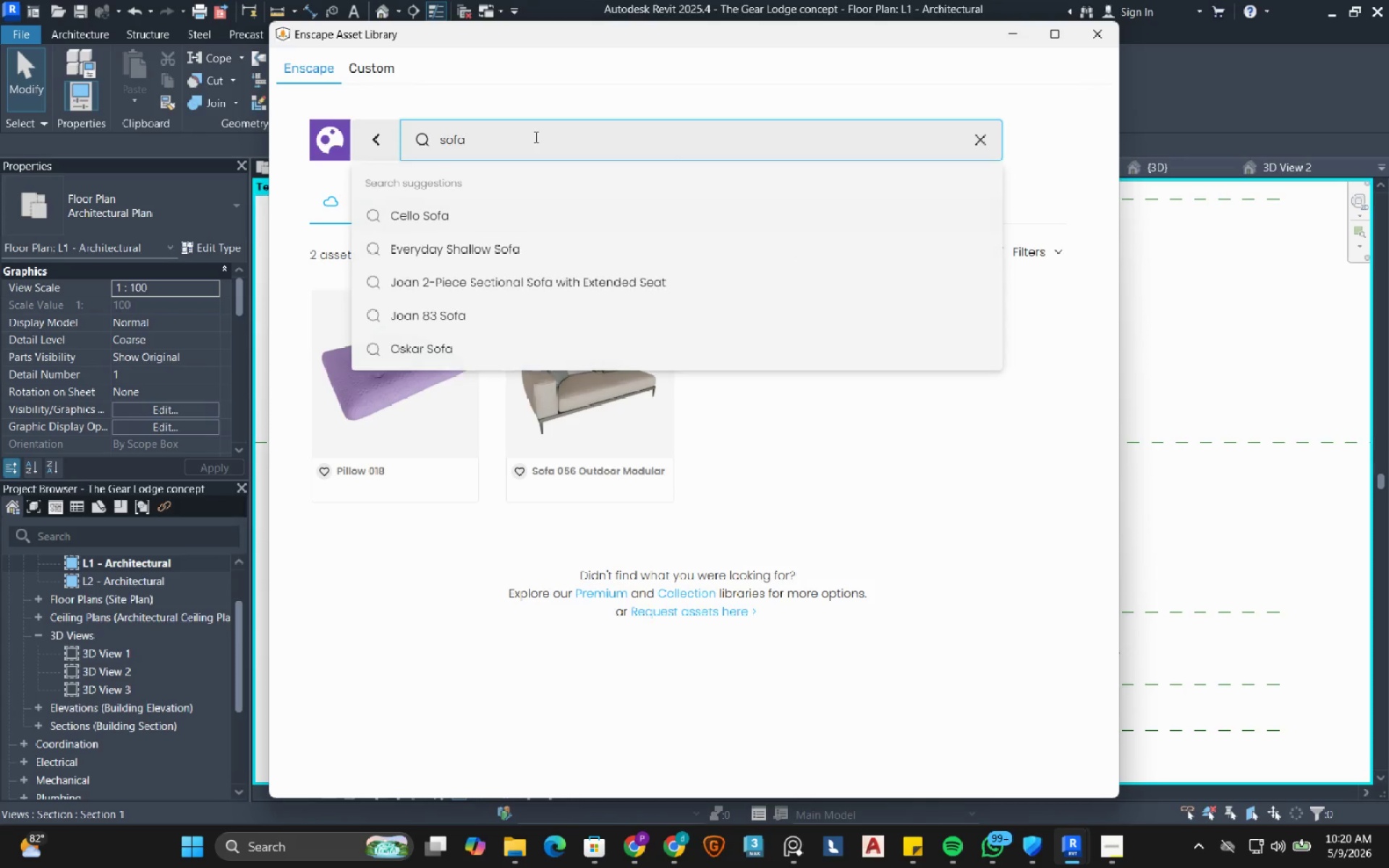 
key(Enter)
 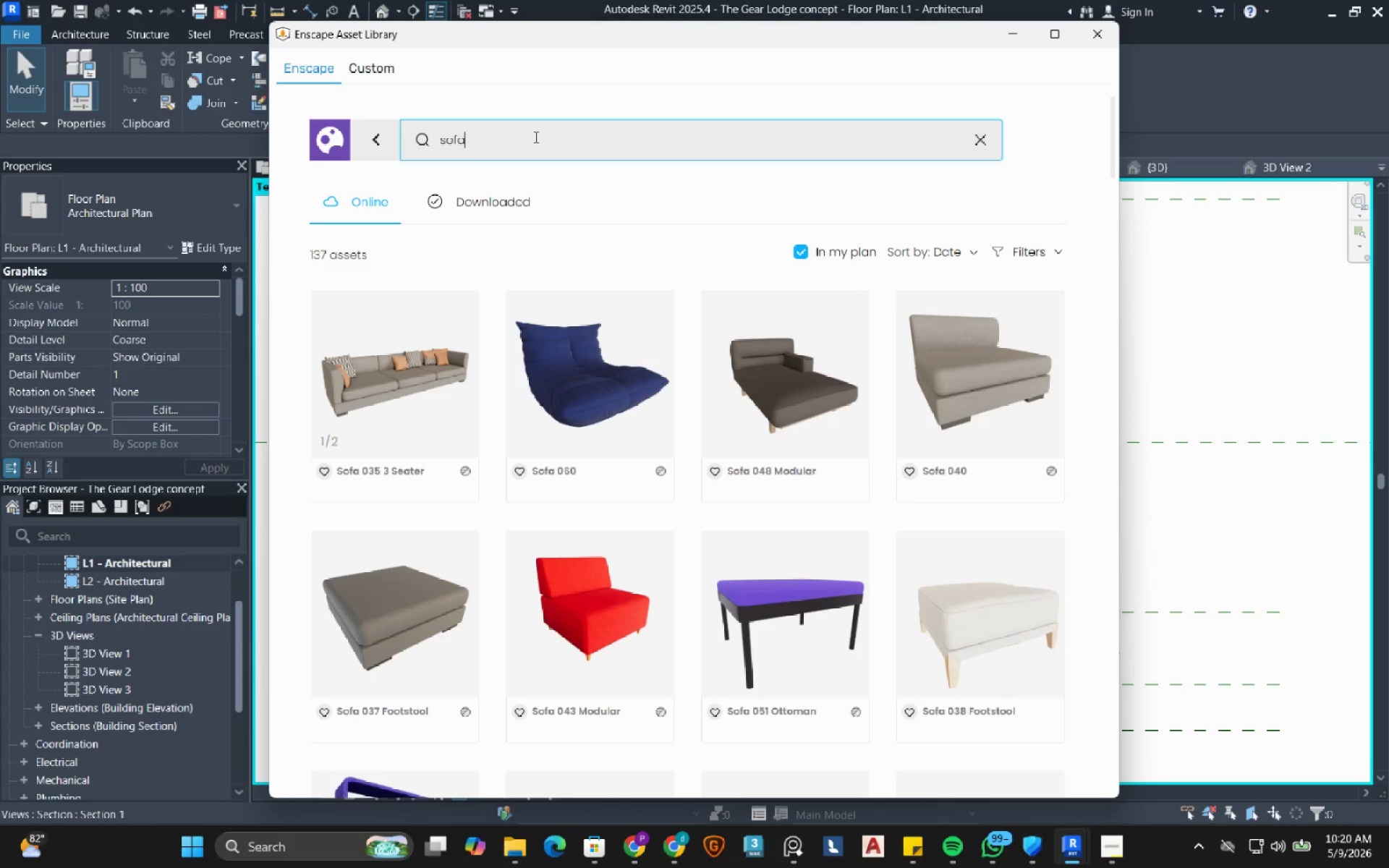 
wait(6.59)
 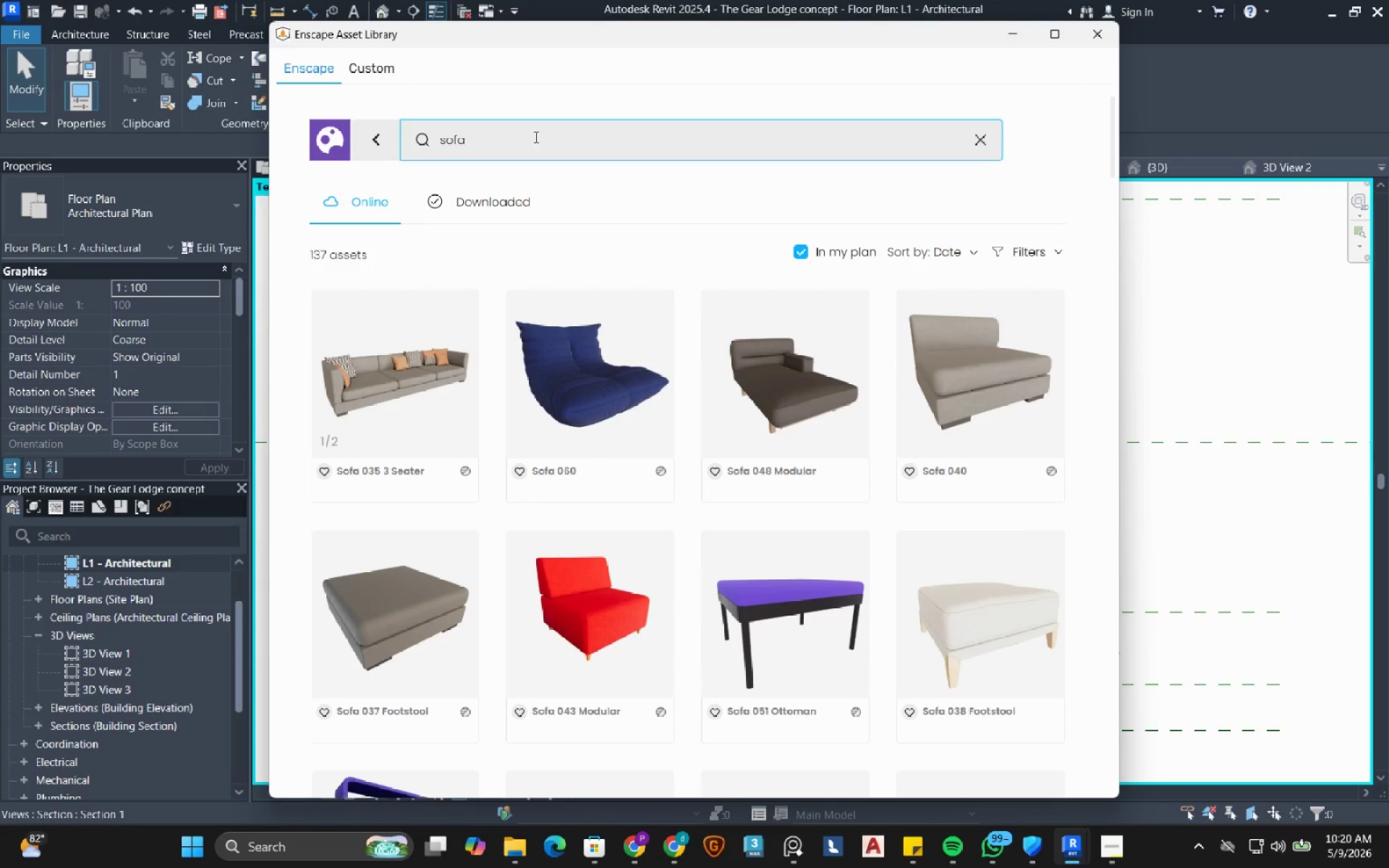 
scroll: coordinate [493, 109], scroll_direction: up, amount: 1.0
 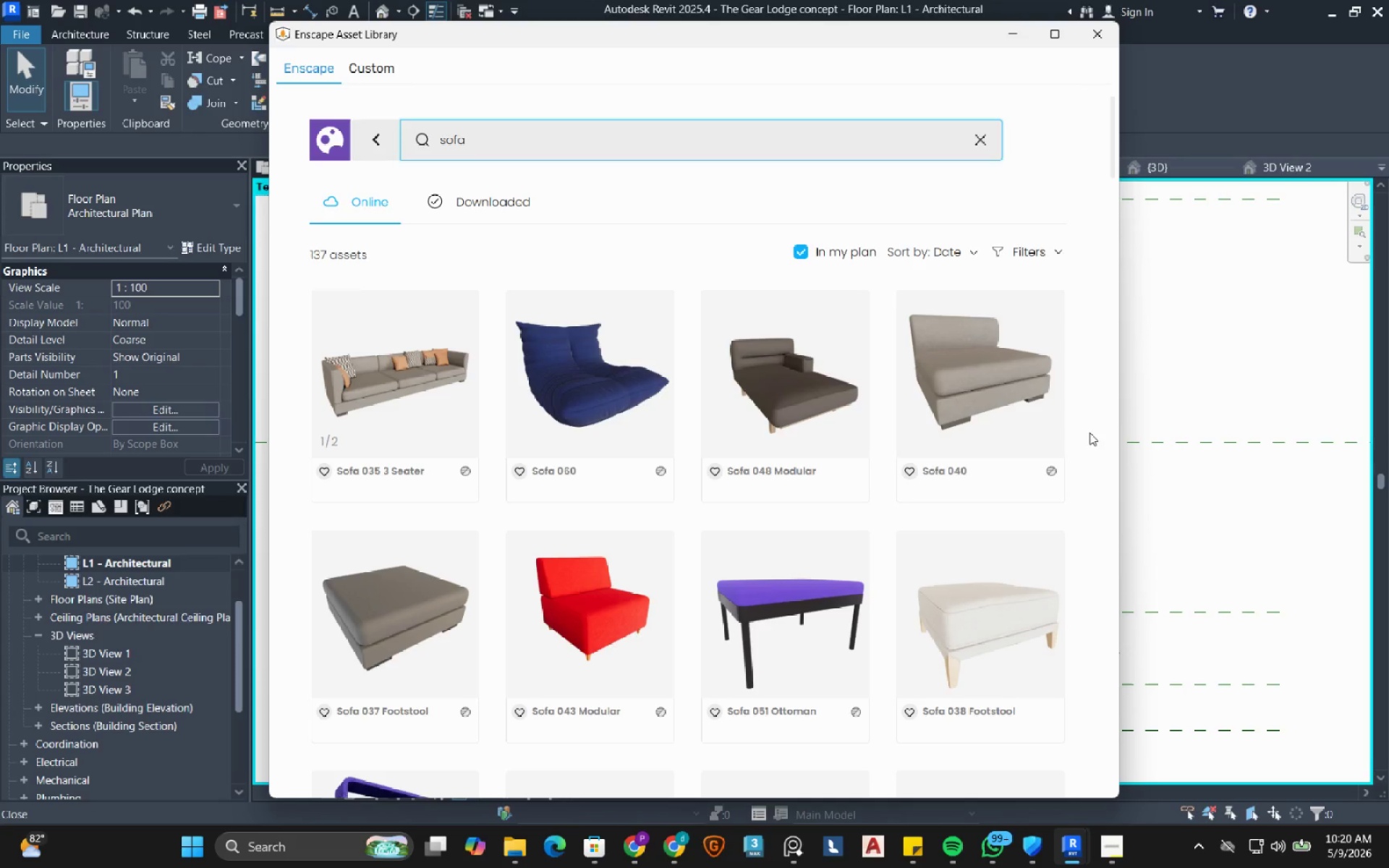 
scroll: coordinate [492, 495], scroll_direction: down, amount: 19.0
 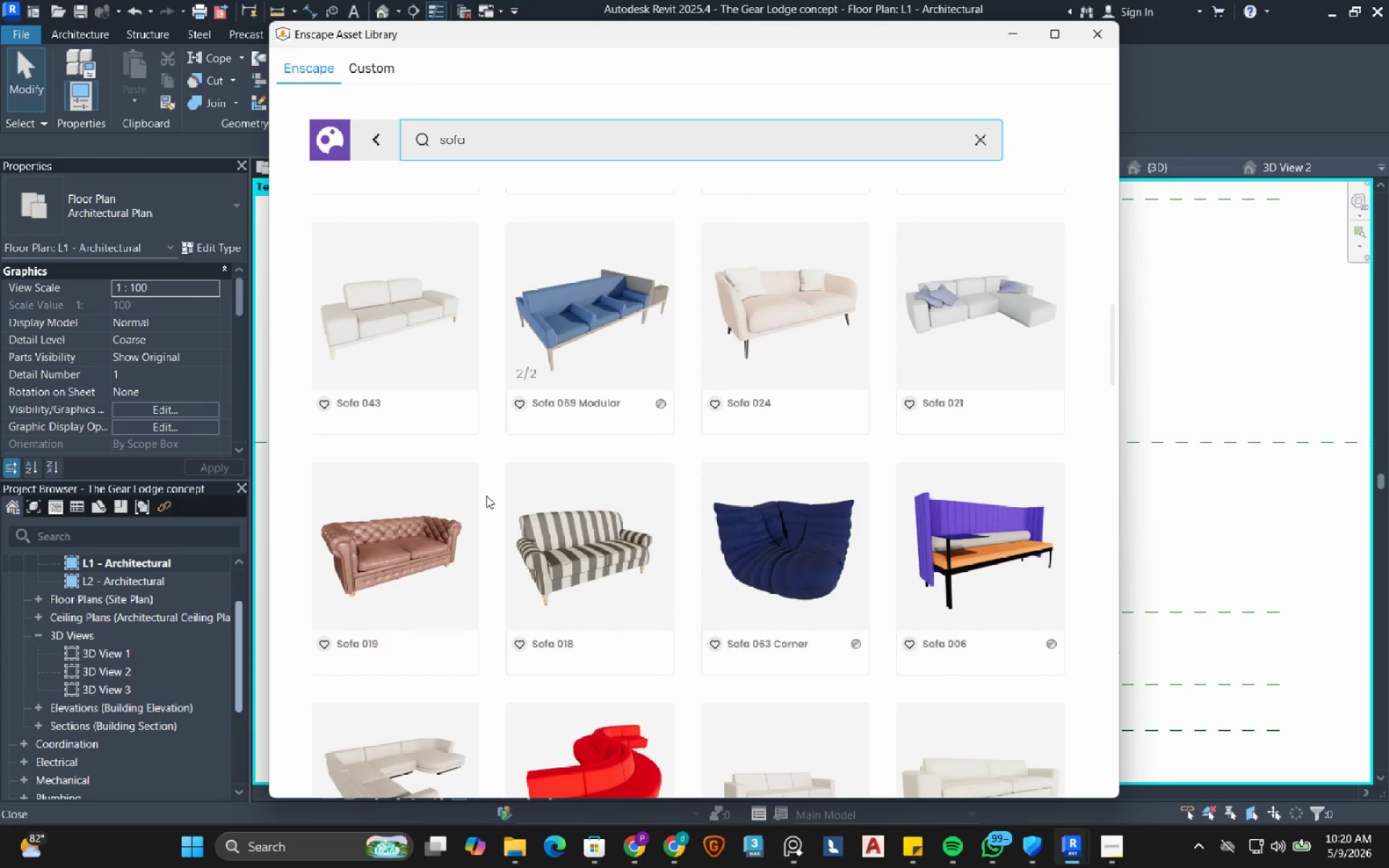 
scroll: coordinate [486, 495], scroll_direction: down, amount: 1.0
 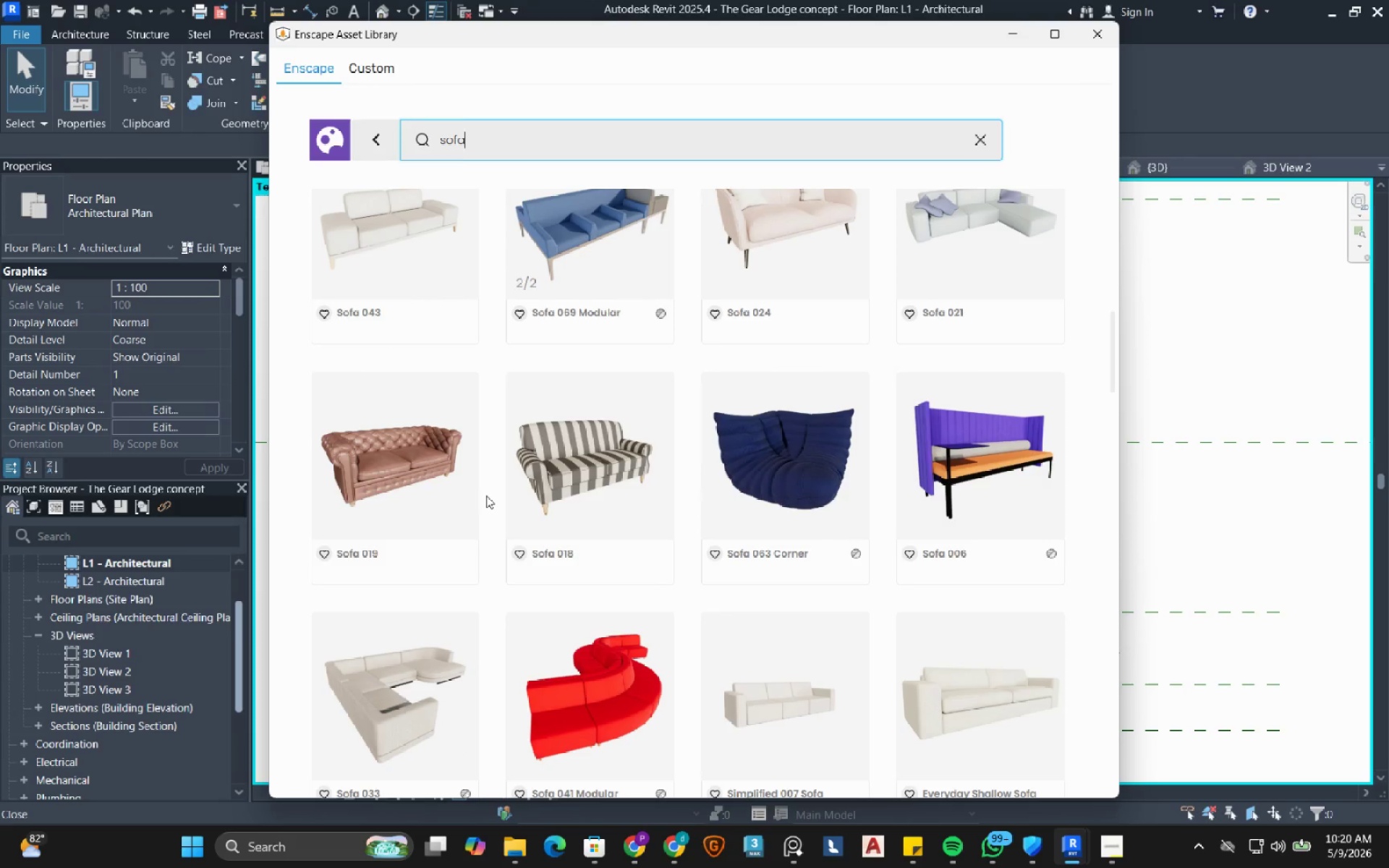 
wait(6.35)
 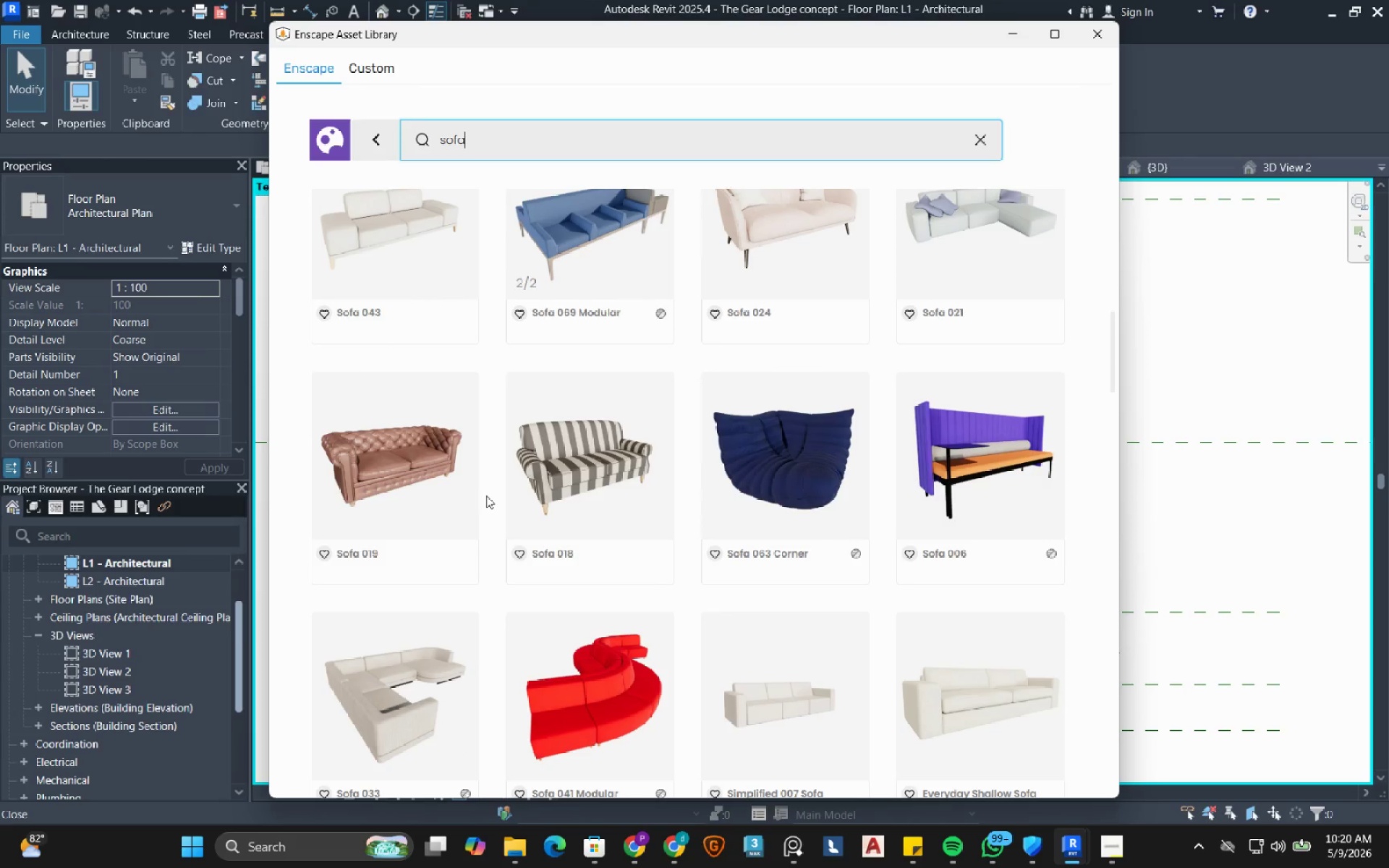 
scroll: coordinate [487, 495], scroll_direction: down, amount: 4.0
 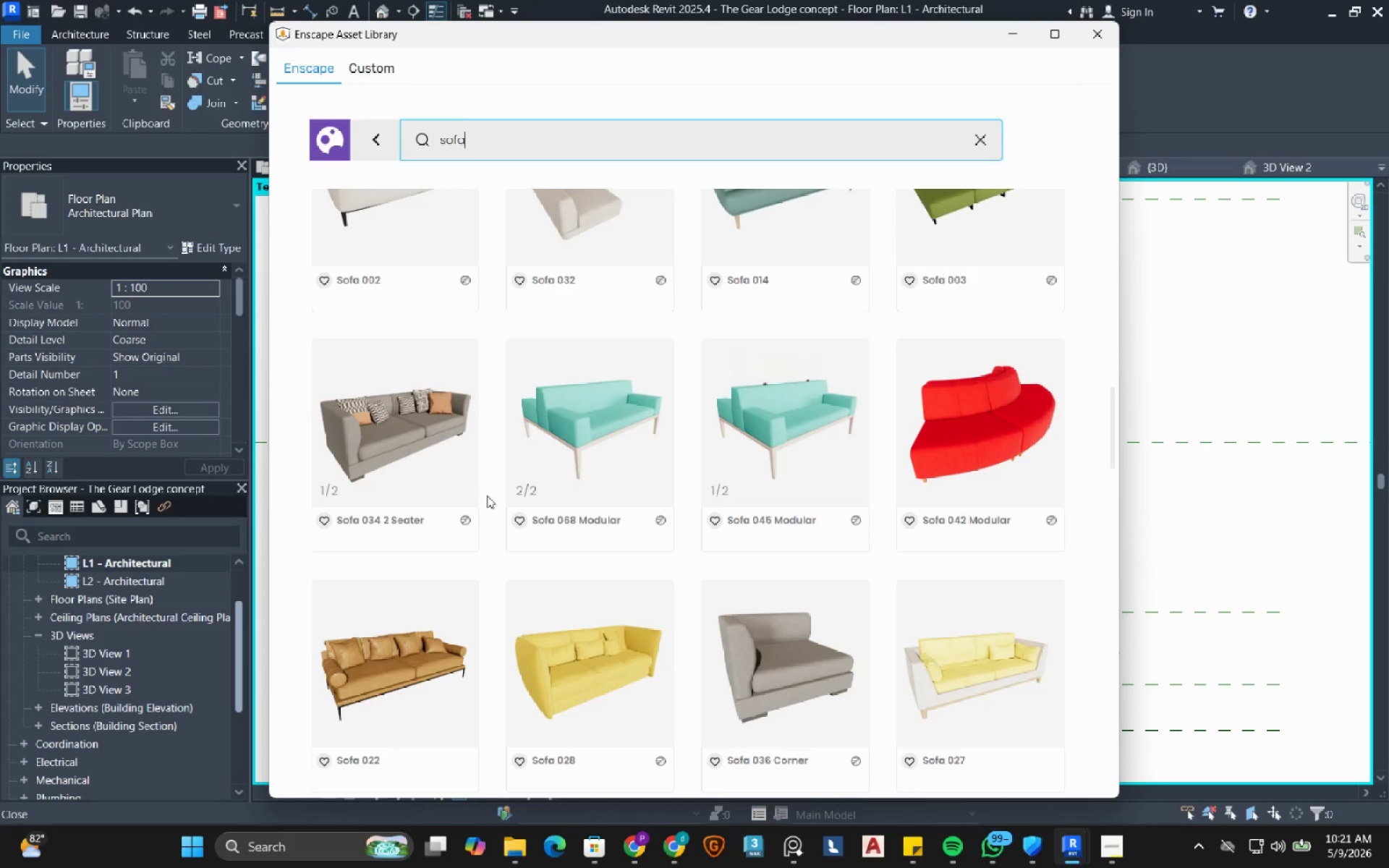 
wait(10.66)
 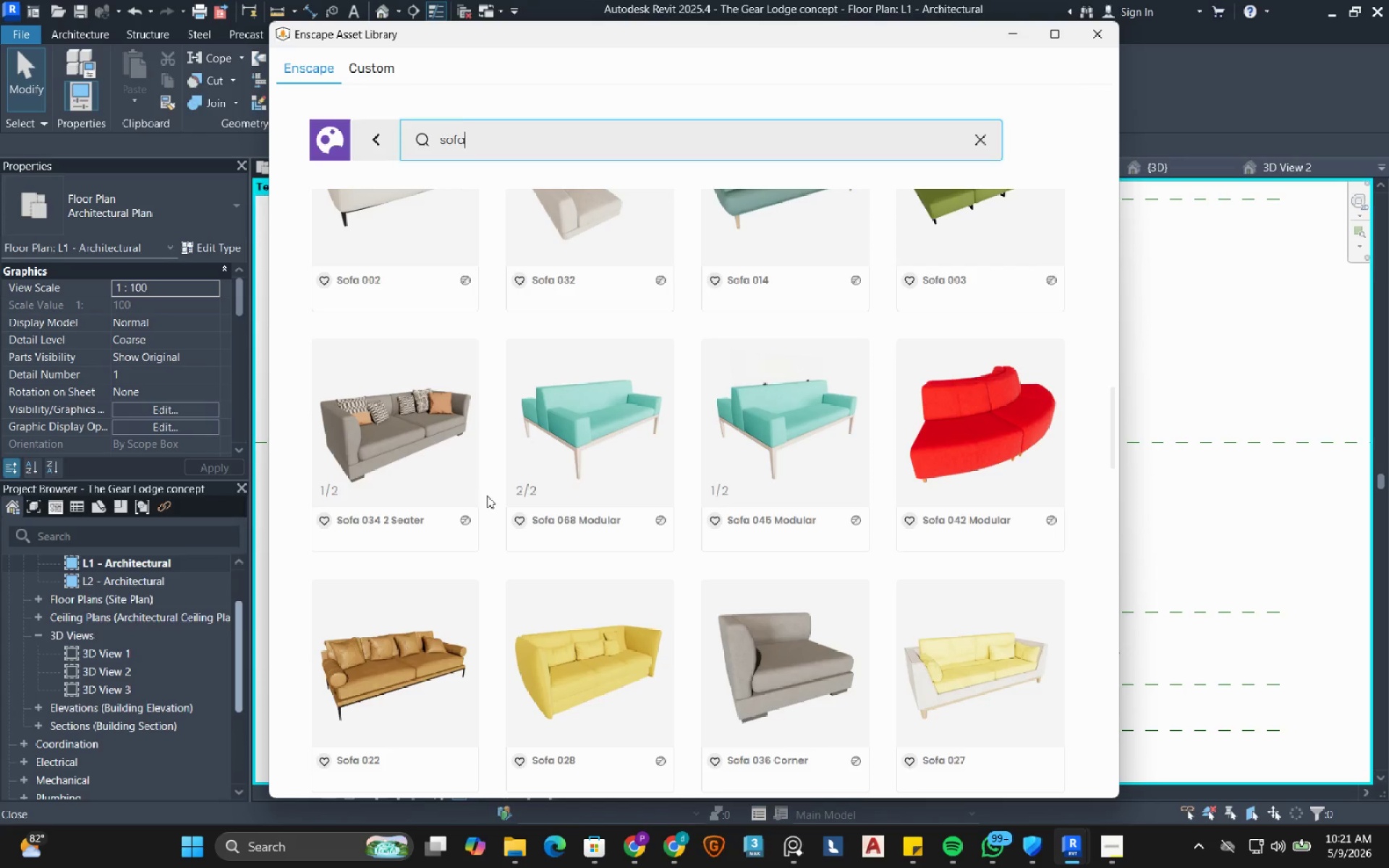 
scroll: coordinate [491, 419], scroll_direction: down, amount: 11.0
 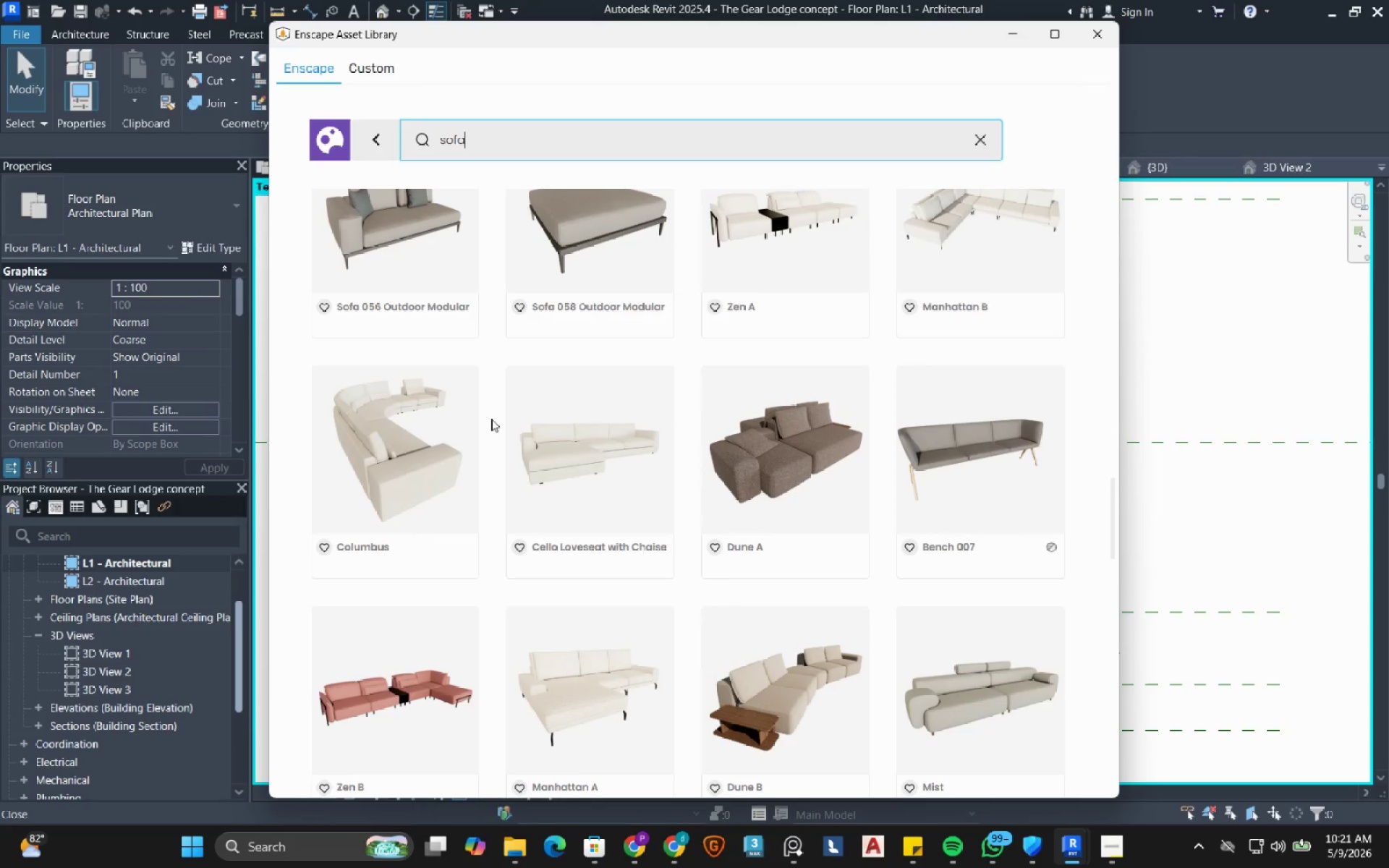 
scroll: coordinate [490, 426], scroll_direction: down, amount: 11.0
 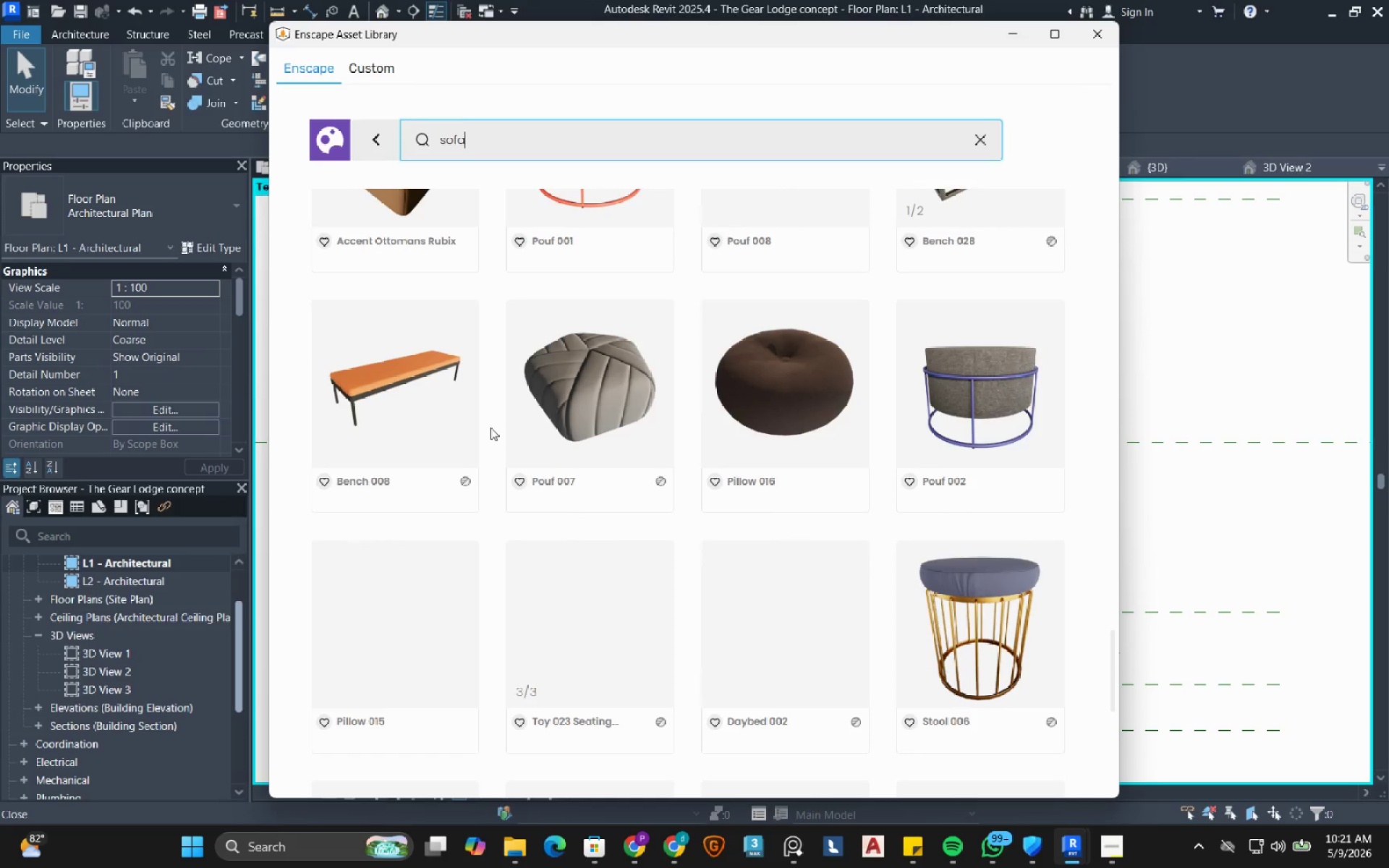 
scroll: coordinate [490, 427], scroll_direction: down, amount: 2.0
 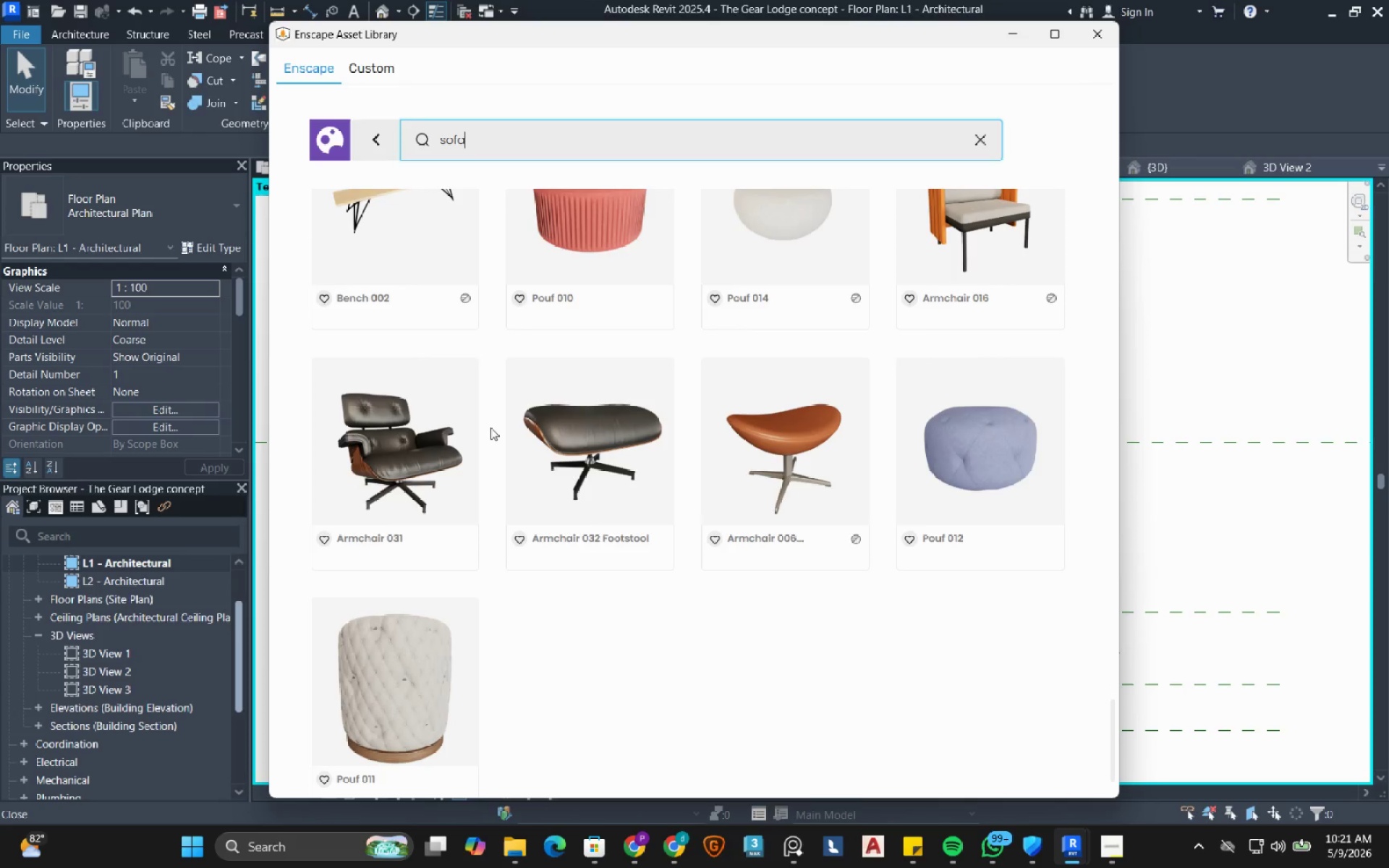 
scroll: coordinate [481, 612], scroll_direction: up, amount: 35.0
 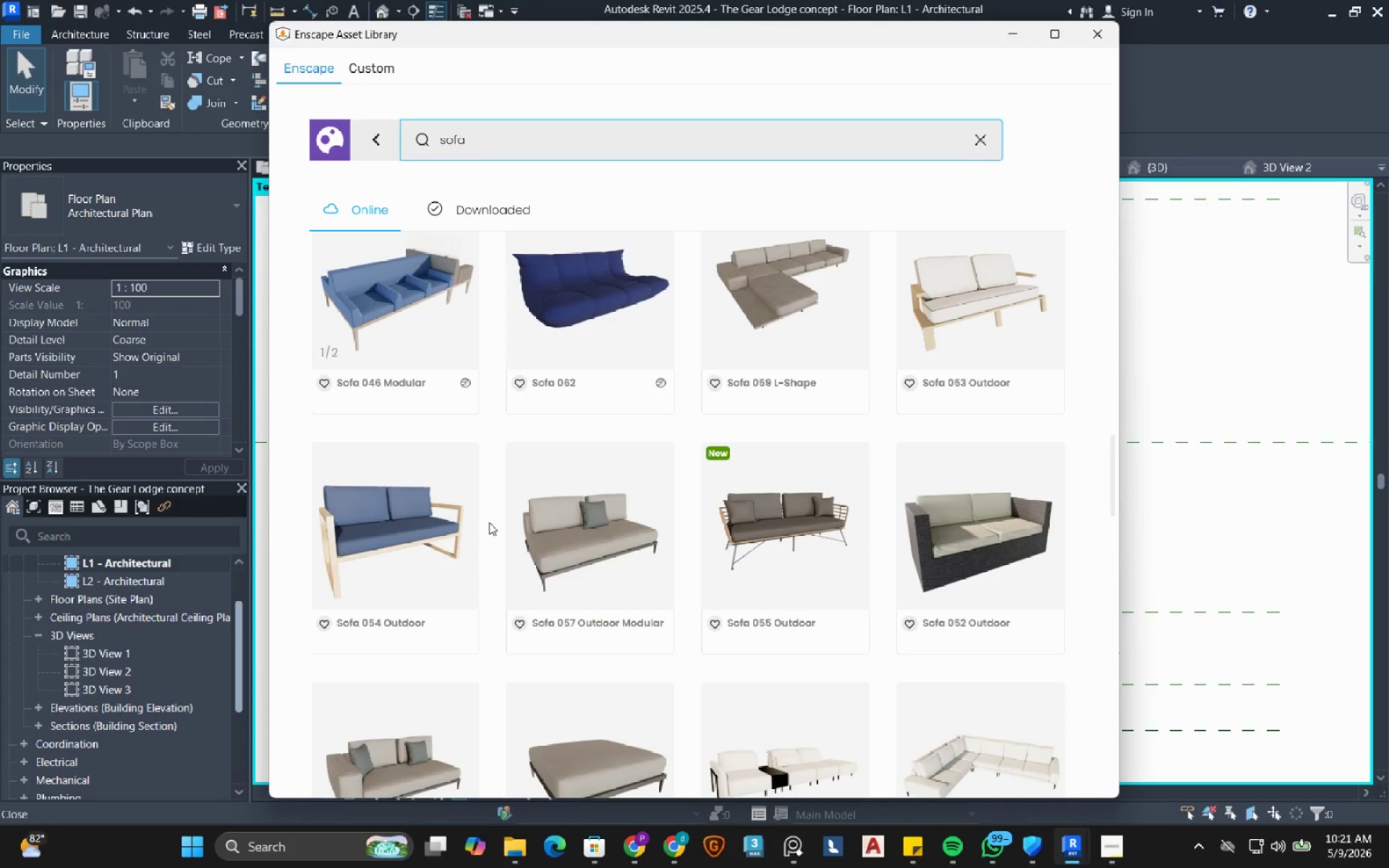 
wait(6.82)
 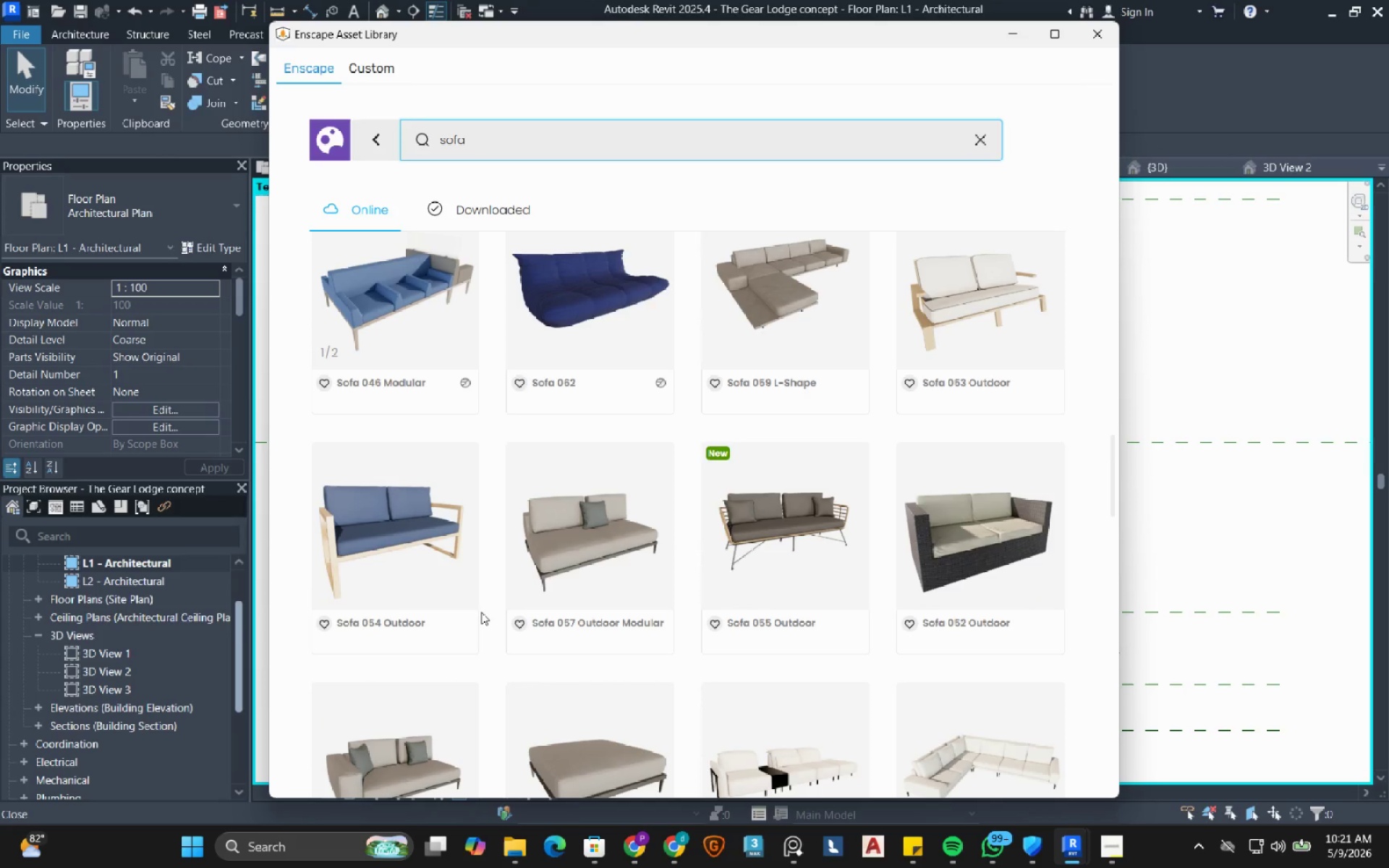 
scroll: coordinate [489, 522], scroll_direction: up, amount: 2.0
 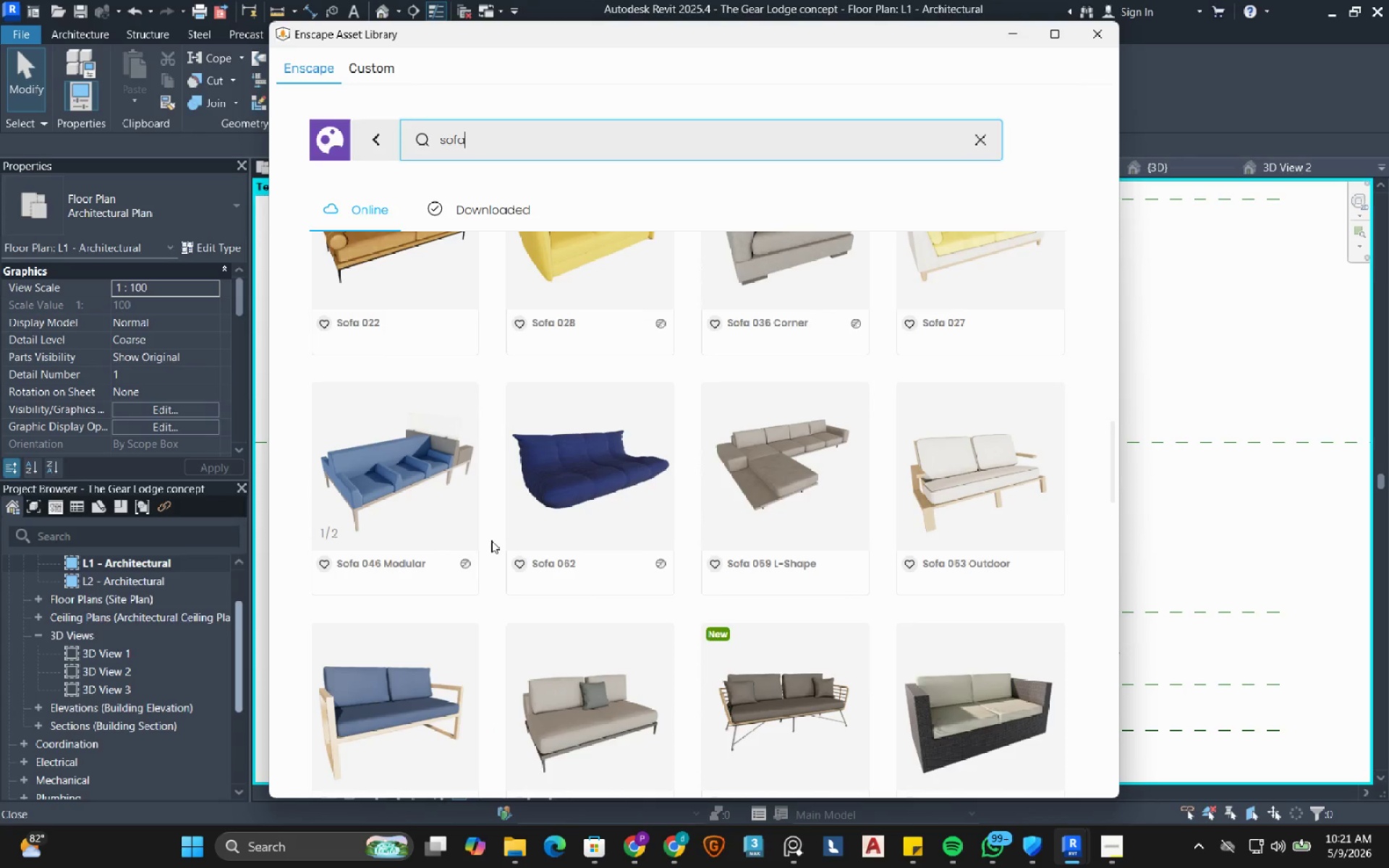 
scroll: coordinate [601, 573], scroll_direction: down, amount: 2.0
 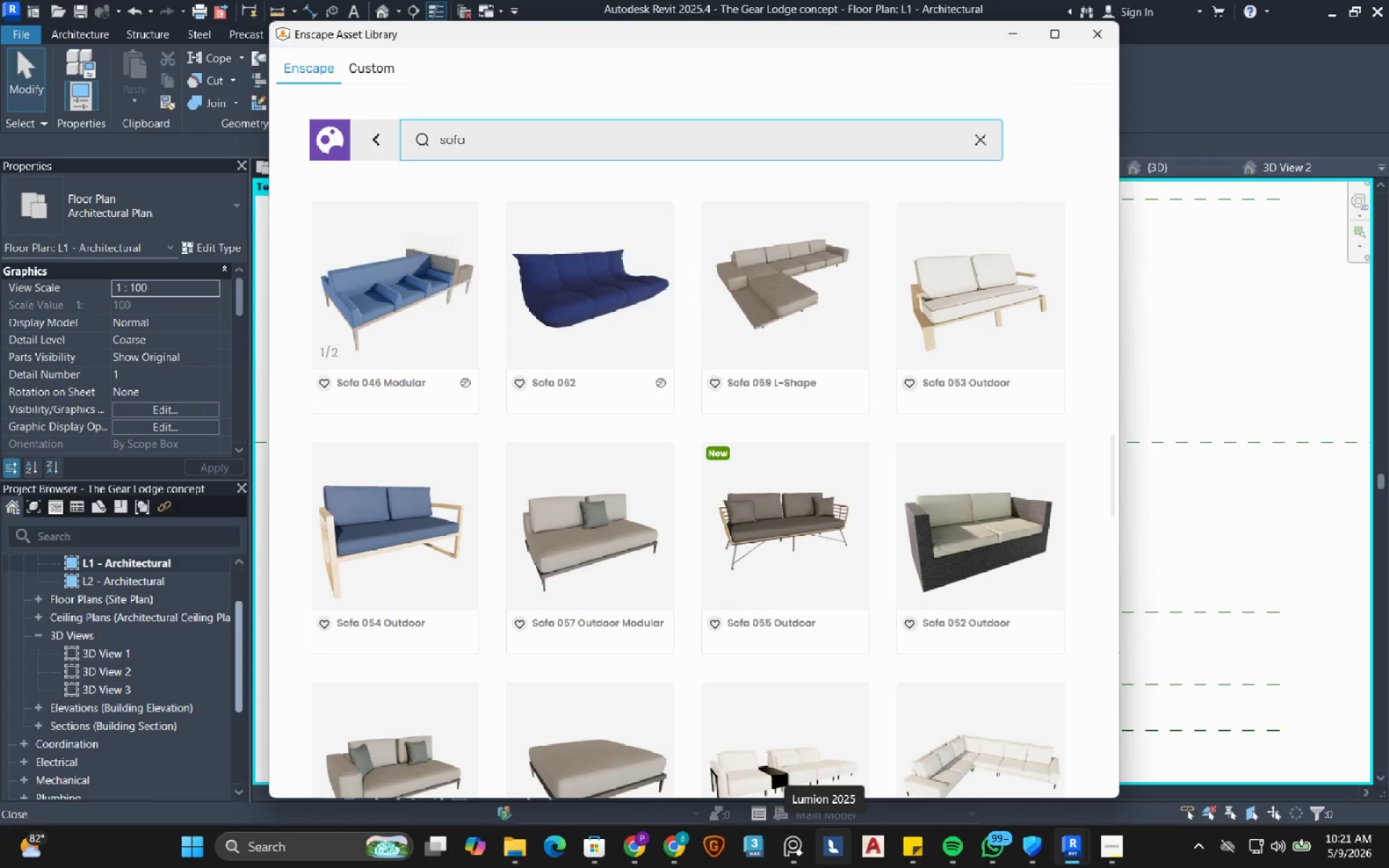 
mouse_move([822, 760])
 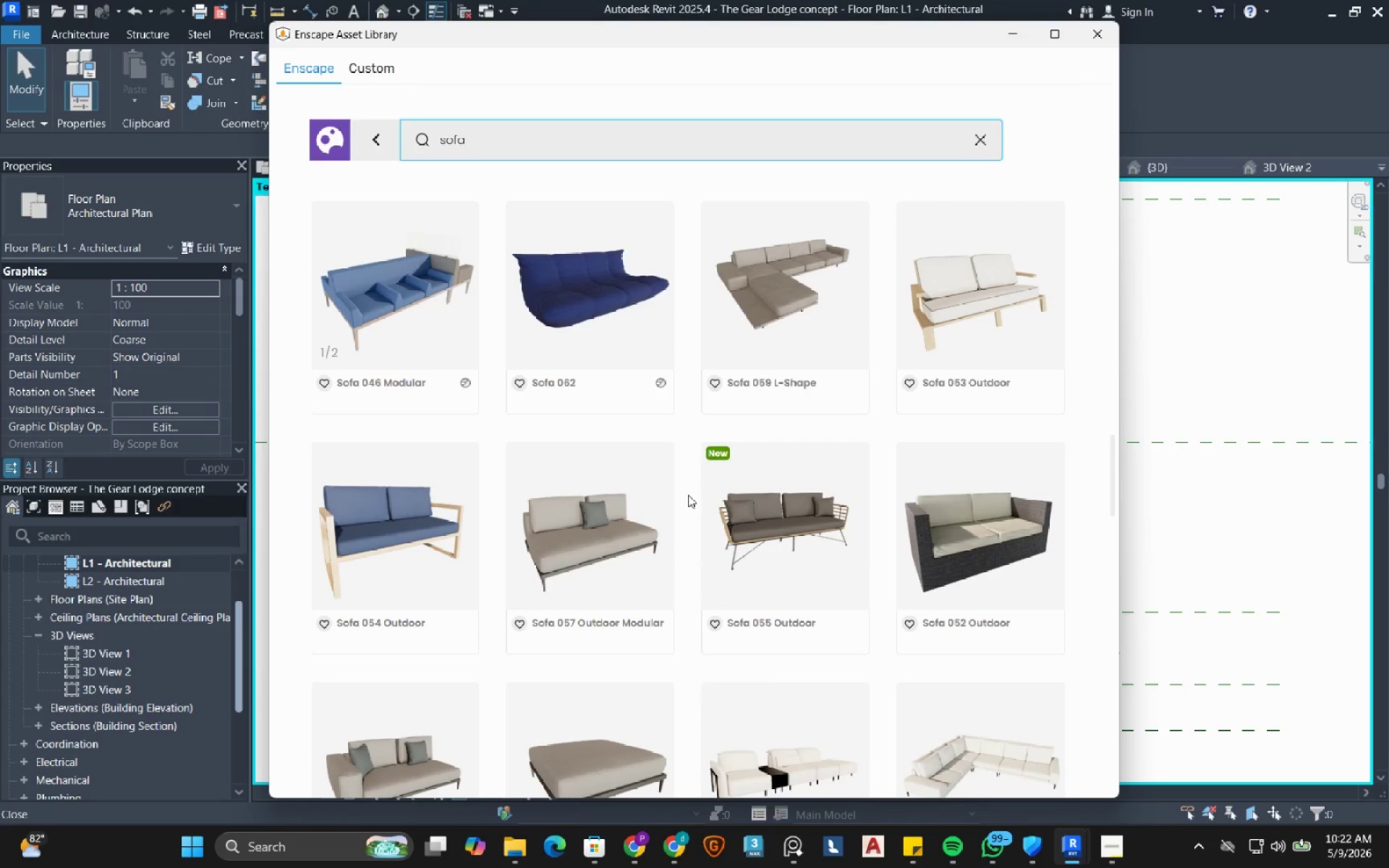 
scroll: coordinate [685, 495], scroll_direction: up, amount: 5.0
 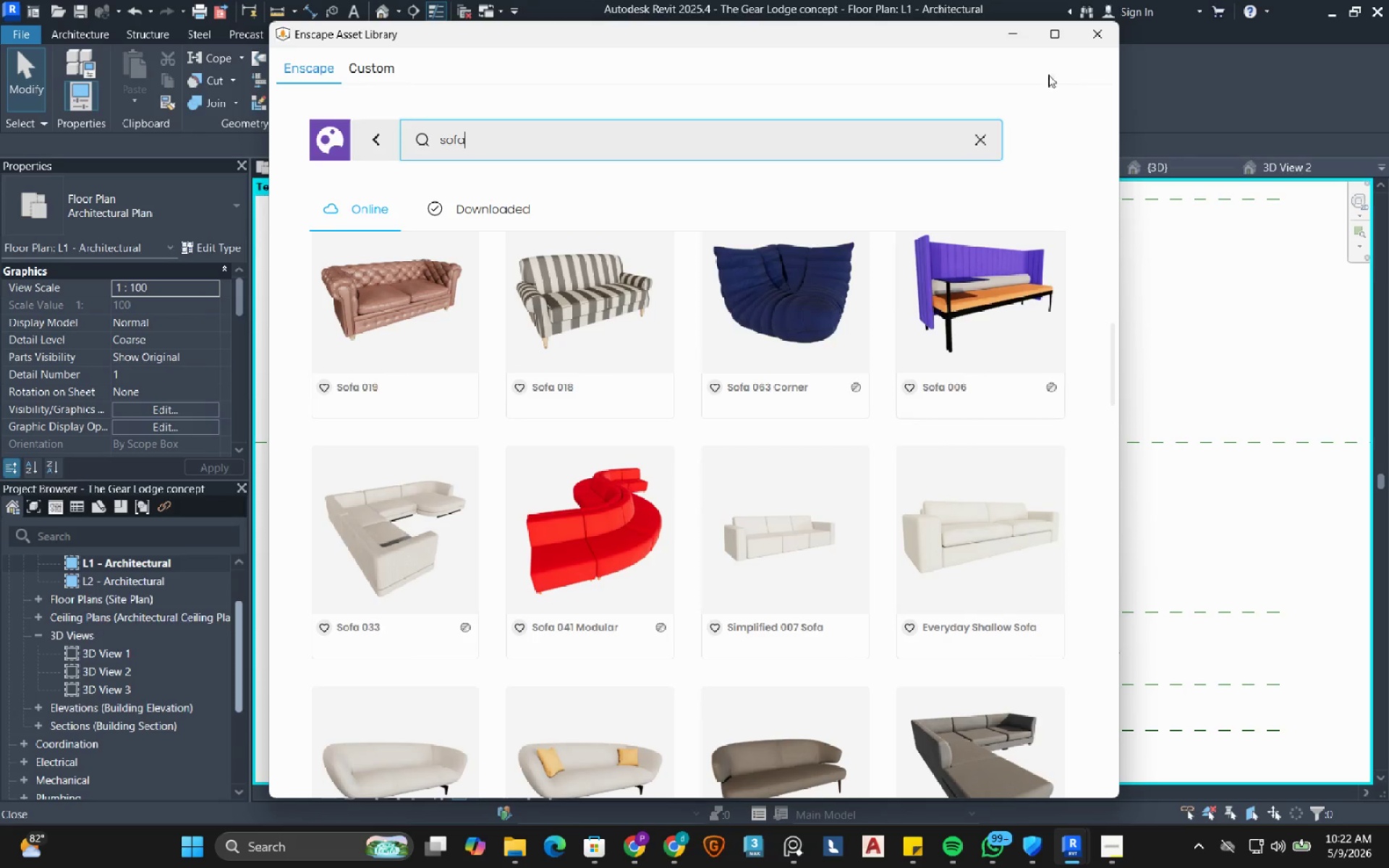 
left_click([1008, 29])
 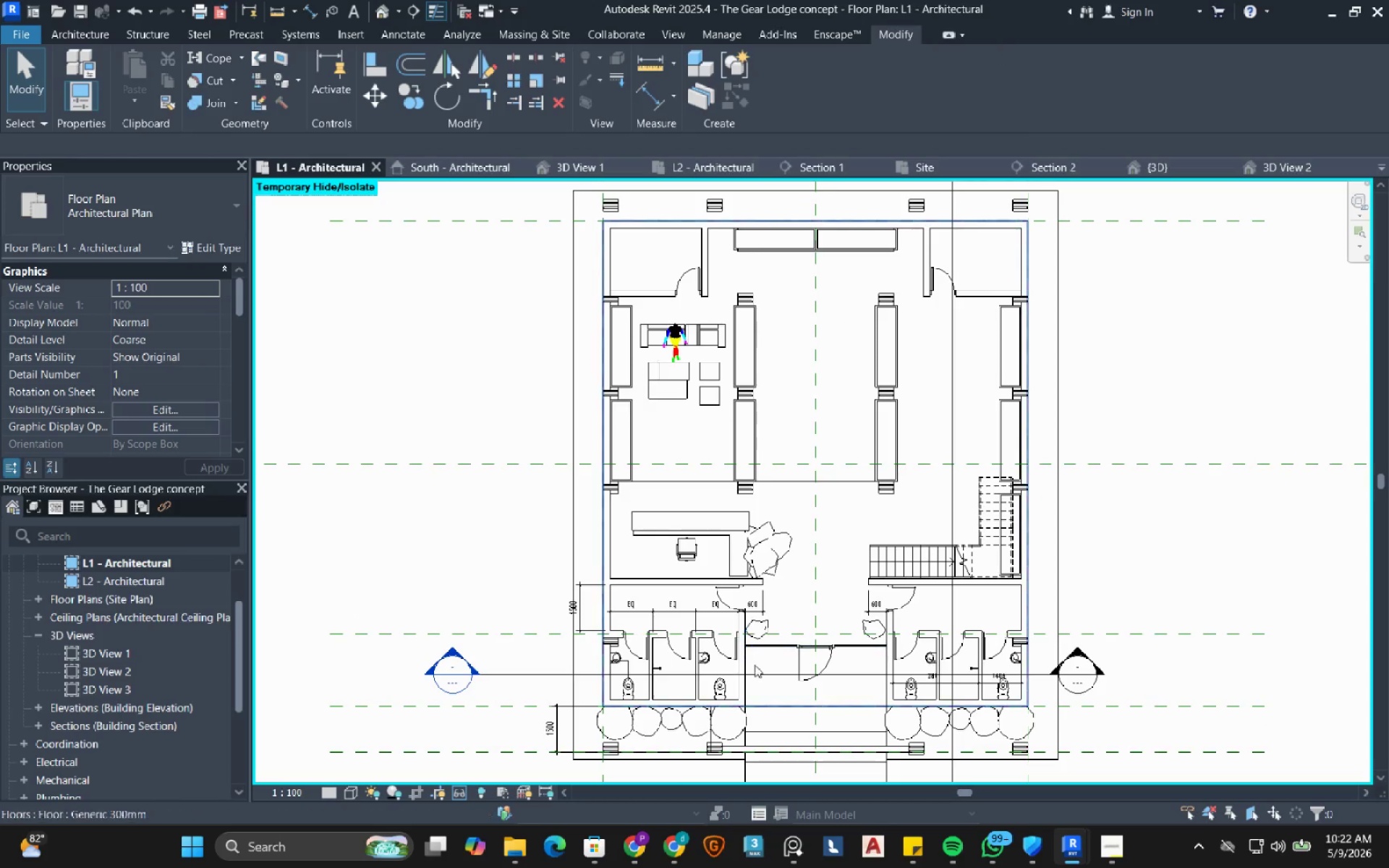 
scroll: coordinate [703, 489], scroll_direction: down, amount: 7.0
 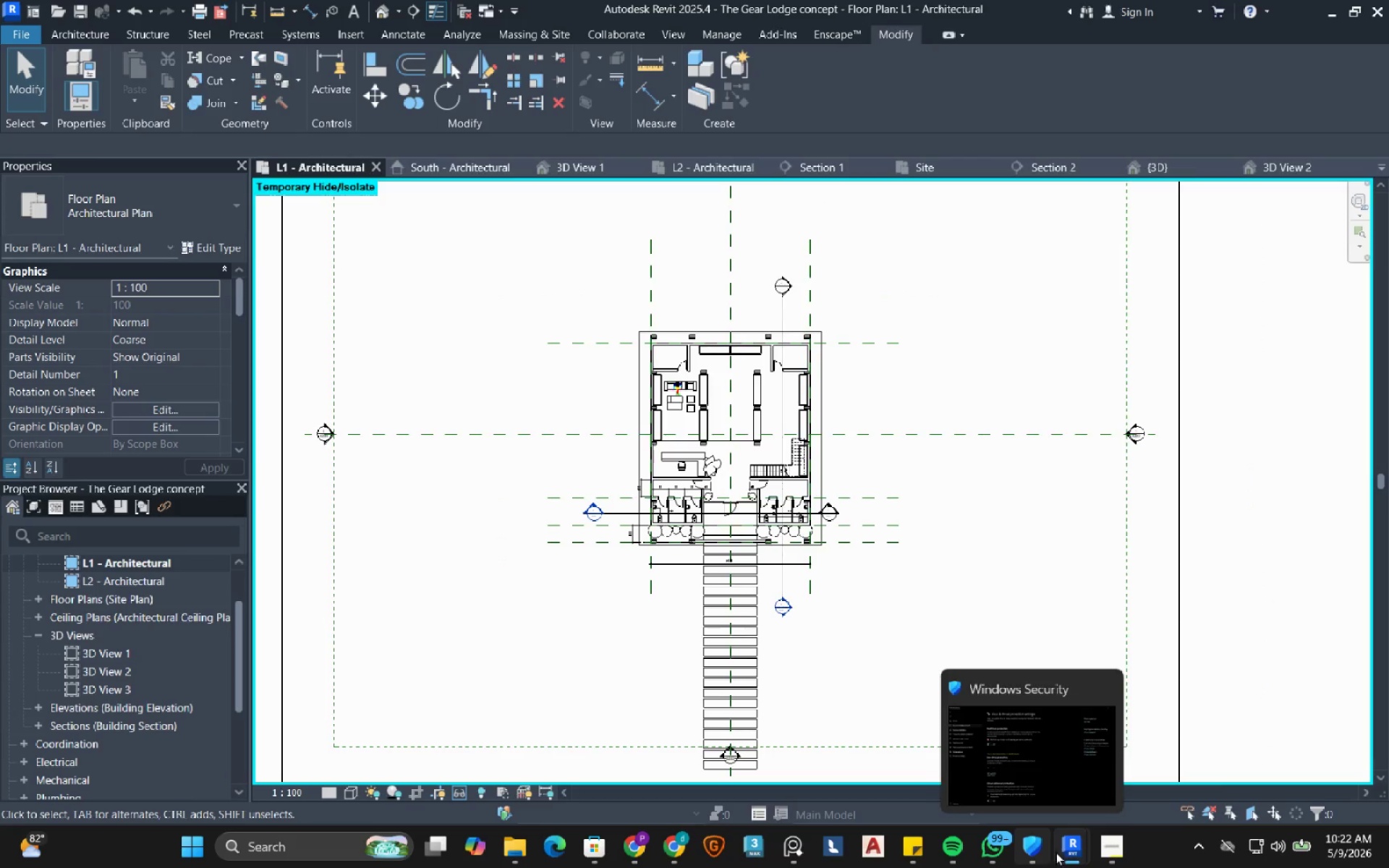 
left_click([1178, 737])
 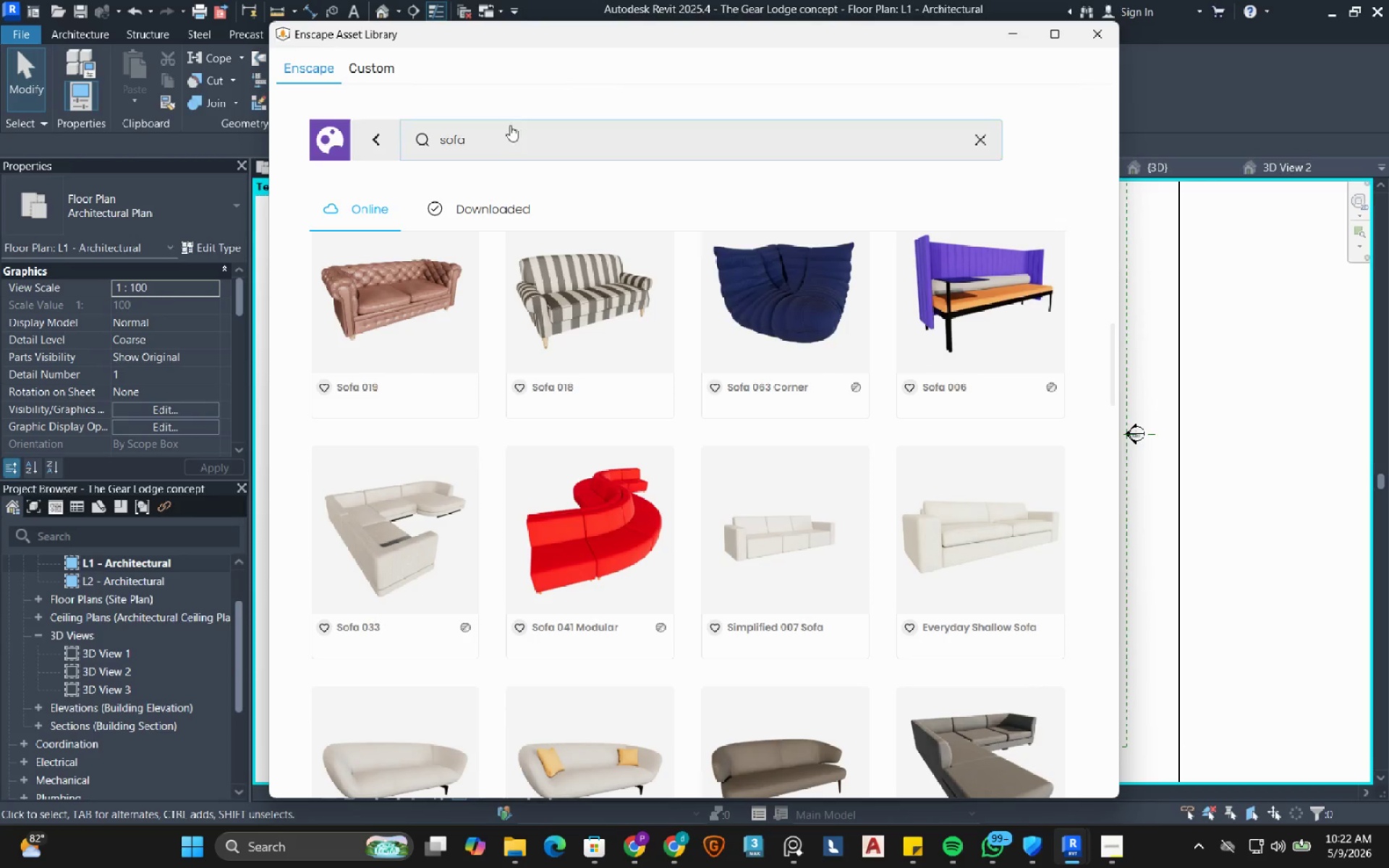 
left_click_drag(start_coordinate=[488, 131], to_coordinate=[425, 132])
 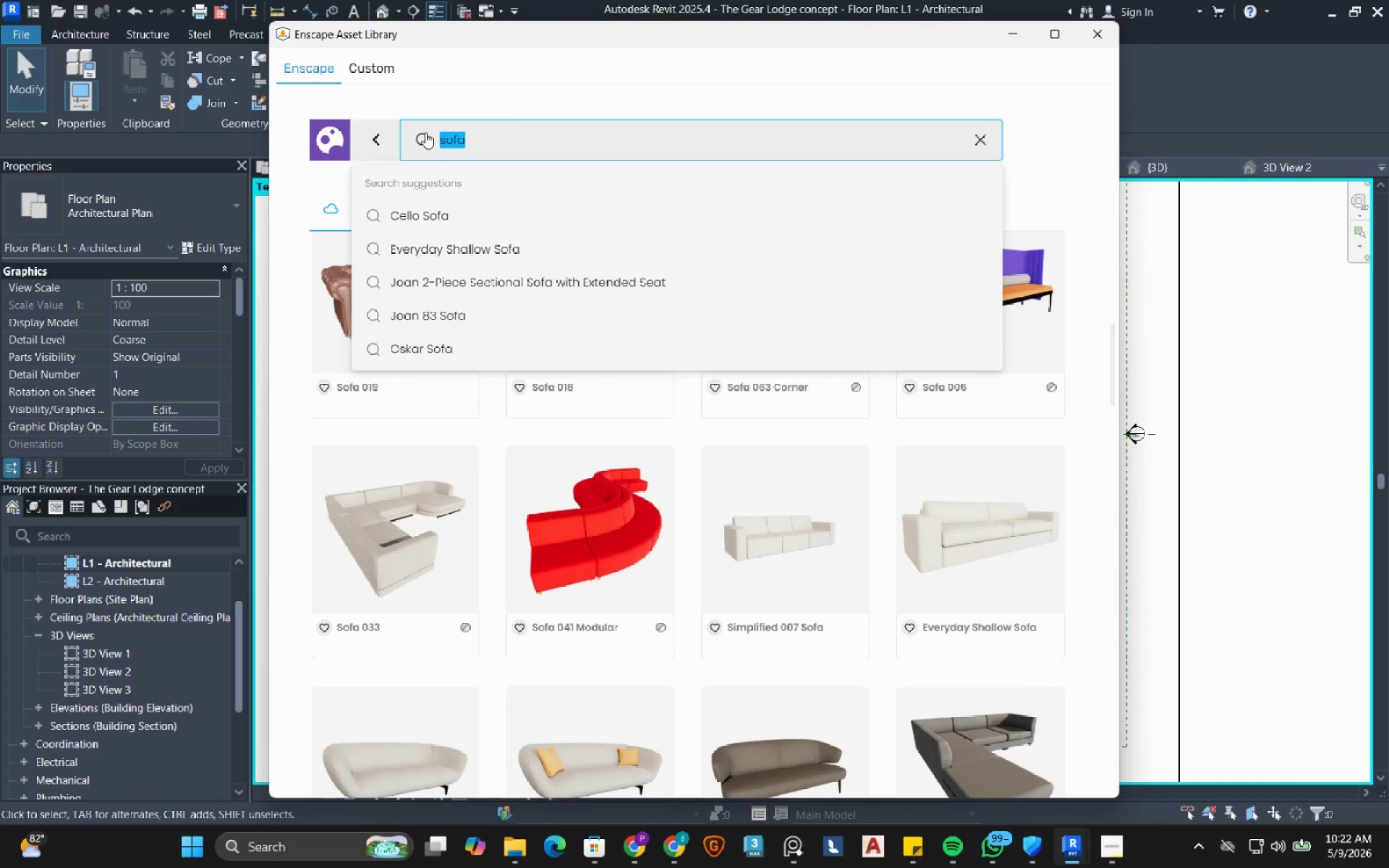 
left_click([386, 142])
 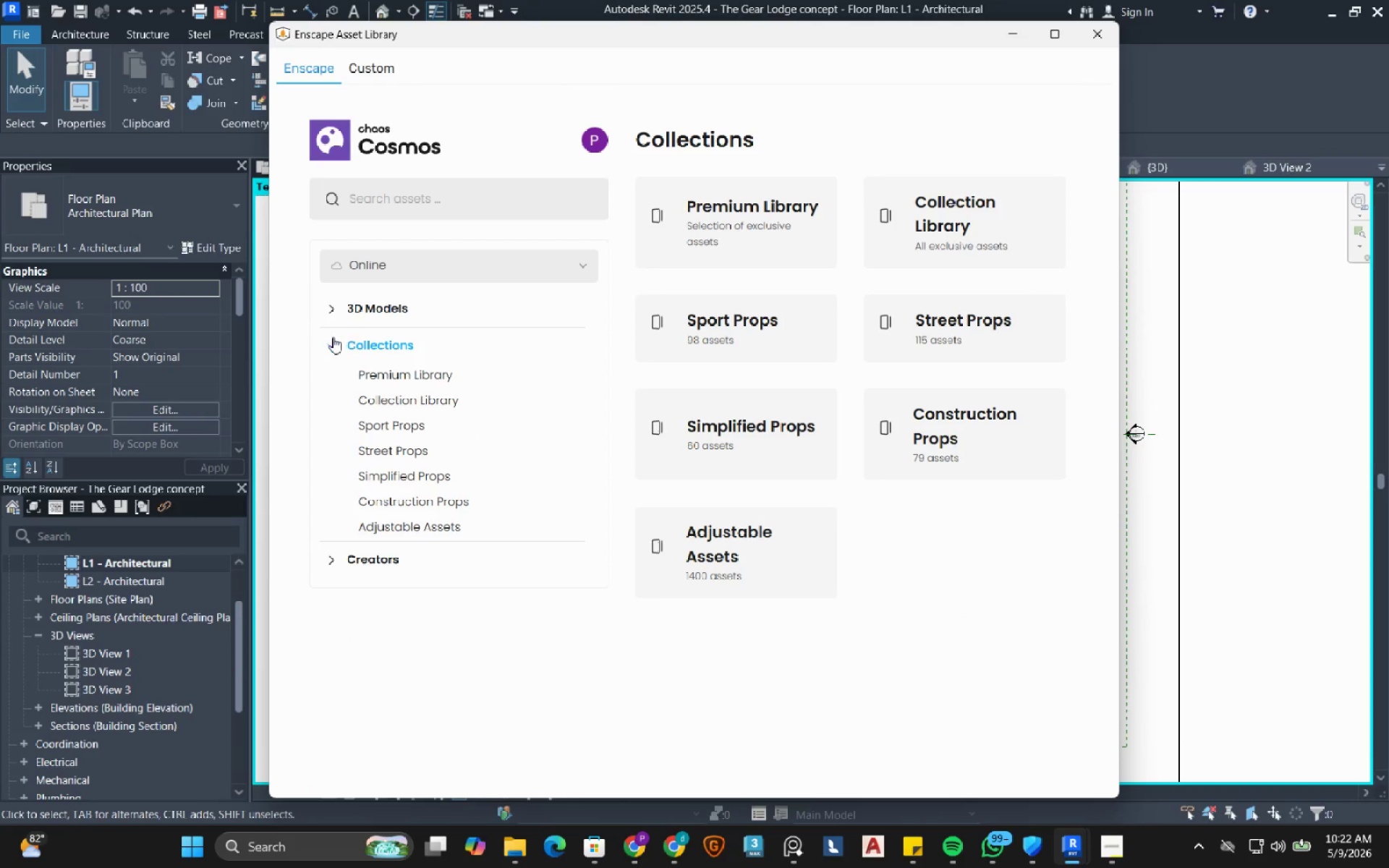 
left_click([333, 347])
 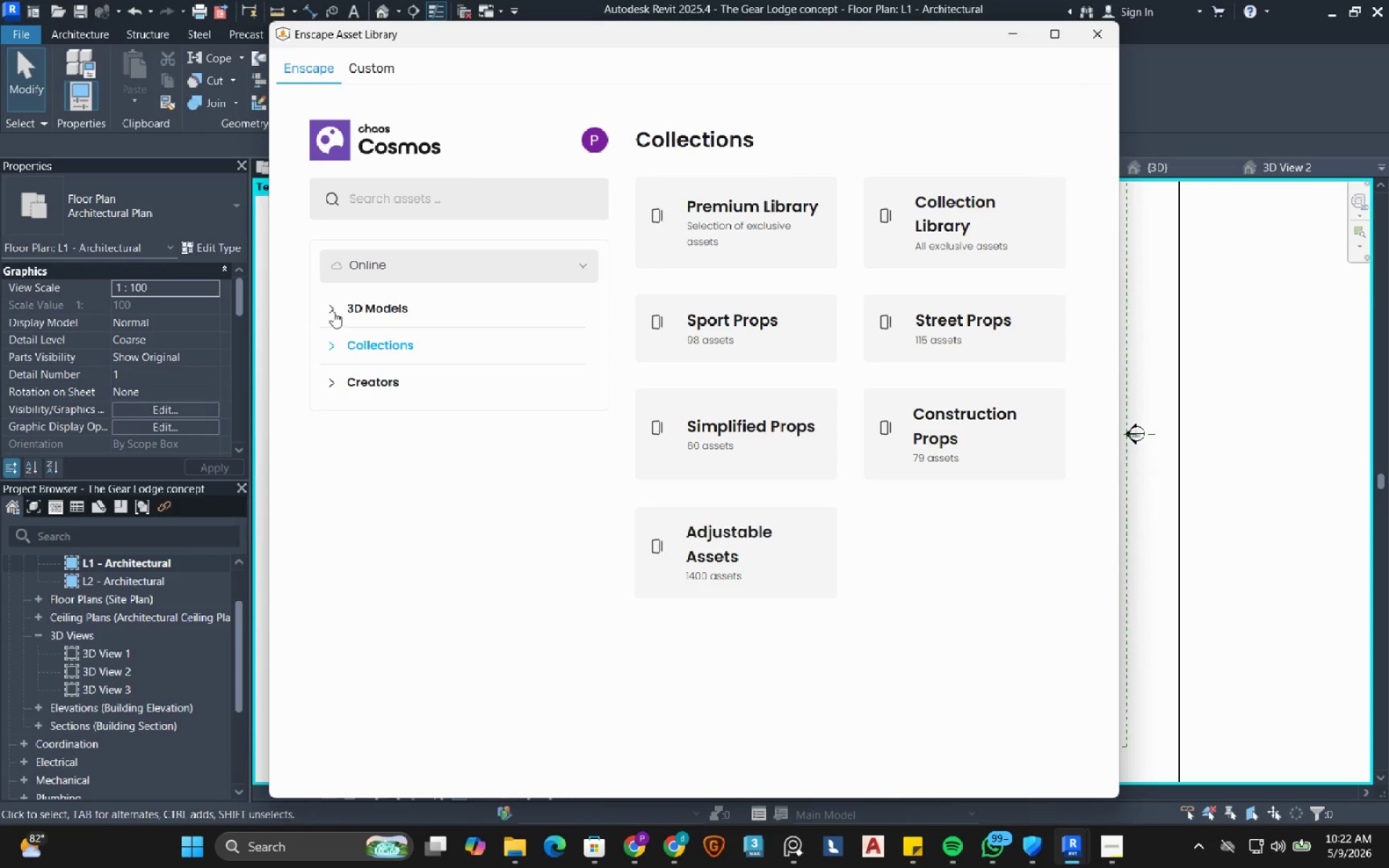 
left_click([334, 308])
 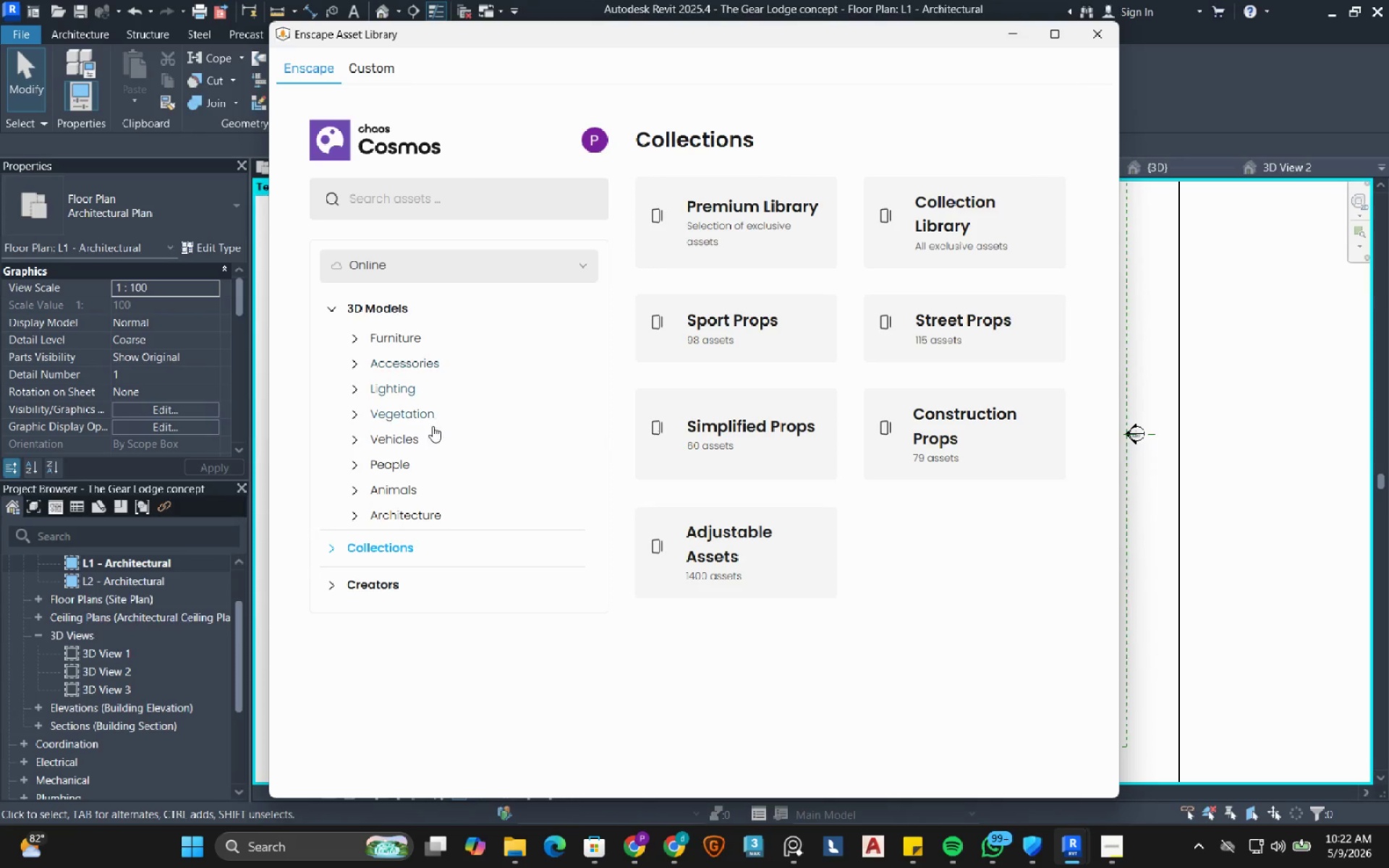 
left_click([414, 417])
 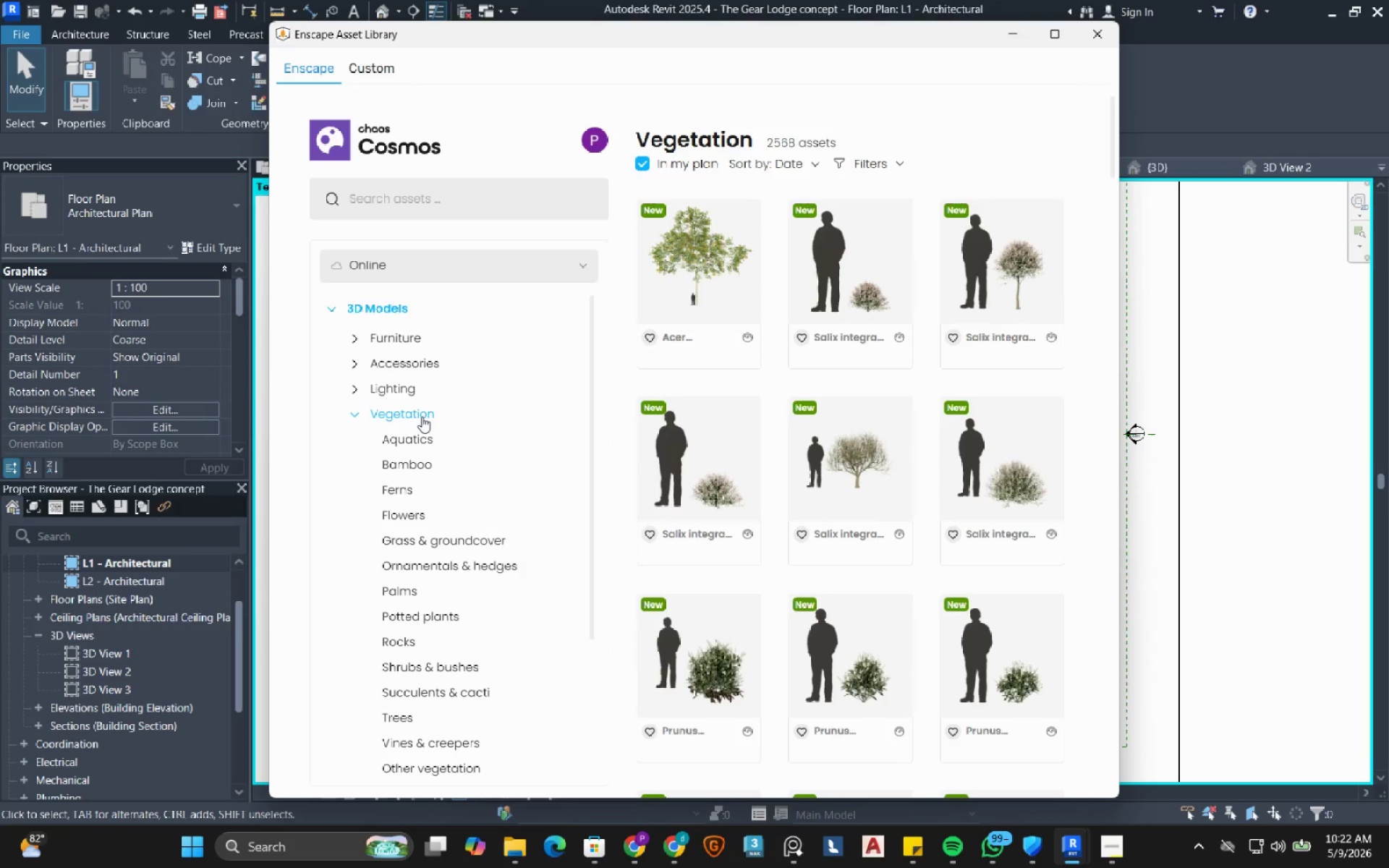 
scroll: coordinate [417, 428], scroll_direction: down, amount: 2.0
 